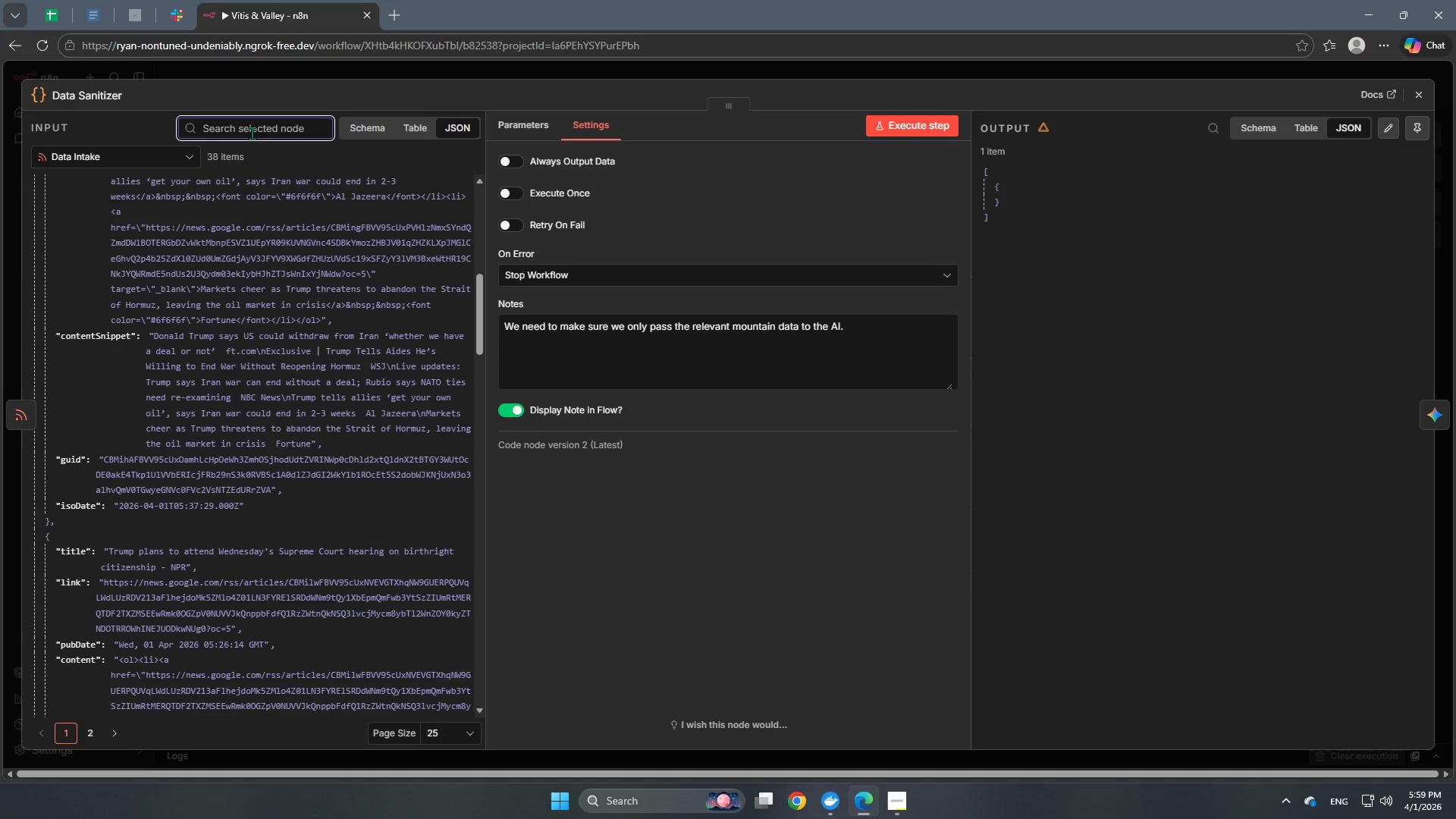 
type(title)
 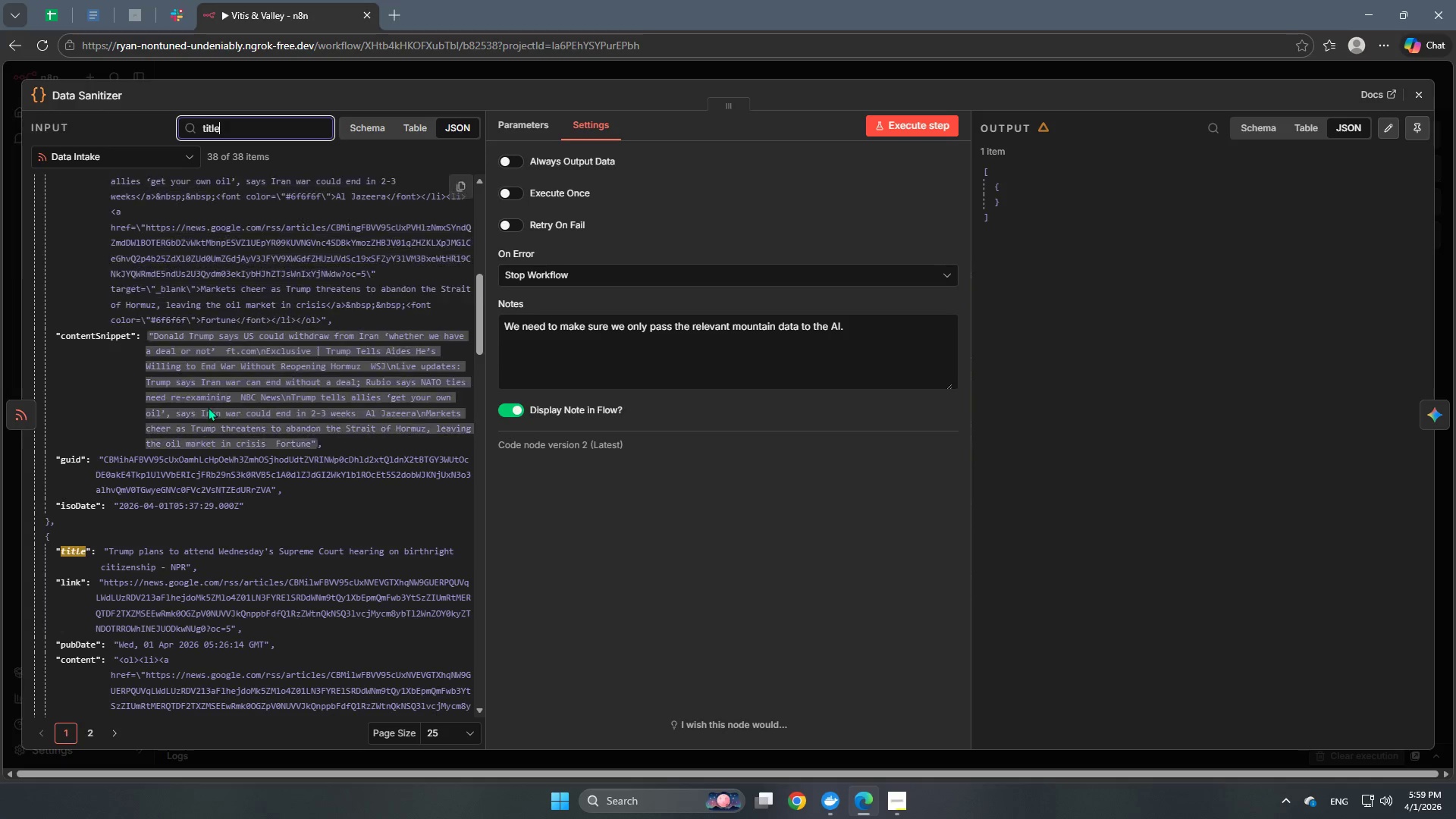 
scroll: coordinate [268, 463], scroll_direction: up, amount: 16.0
 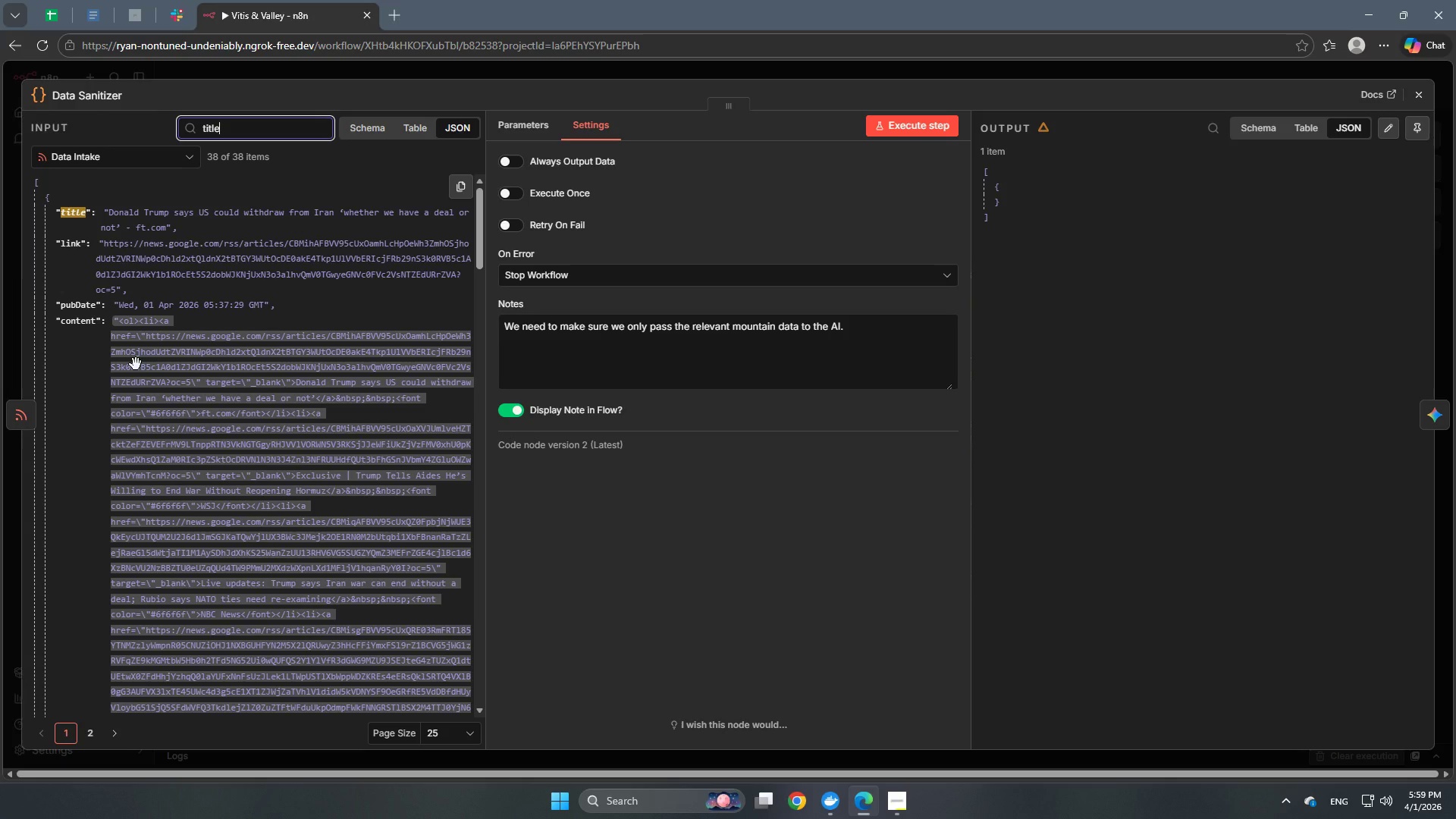 
wait(35.12)
 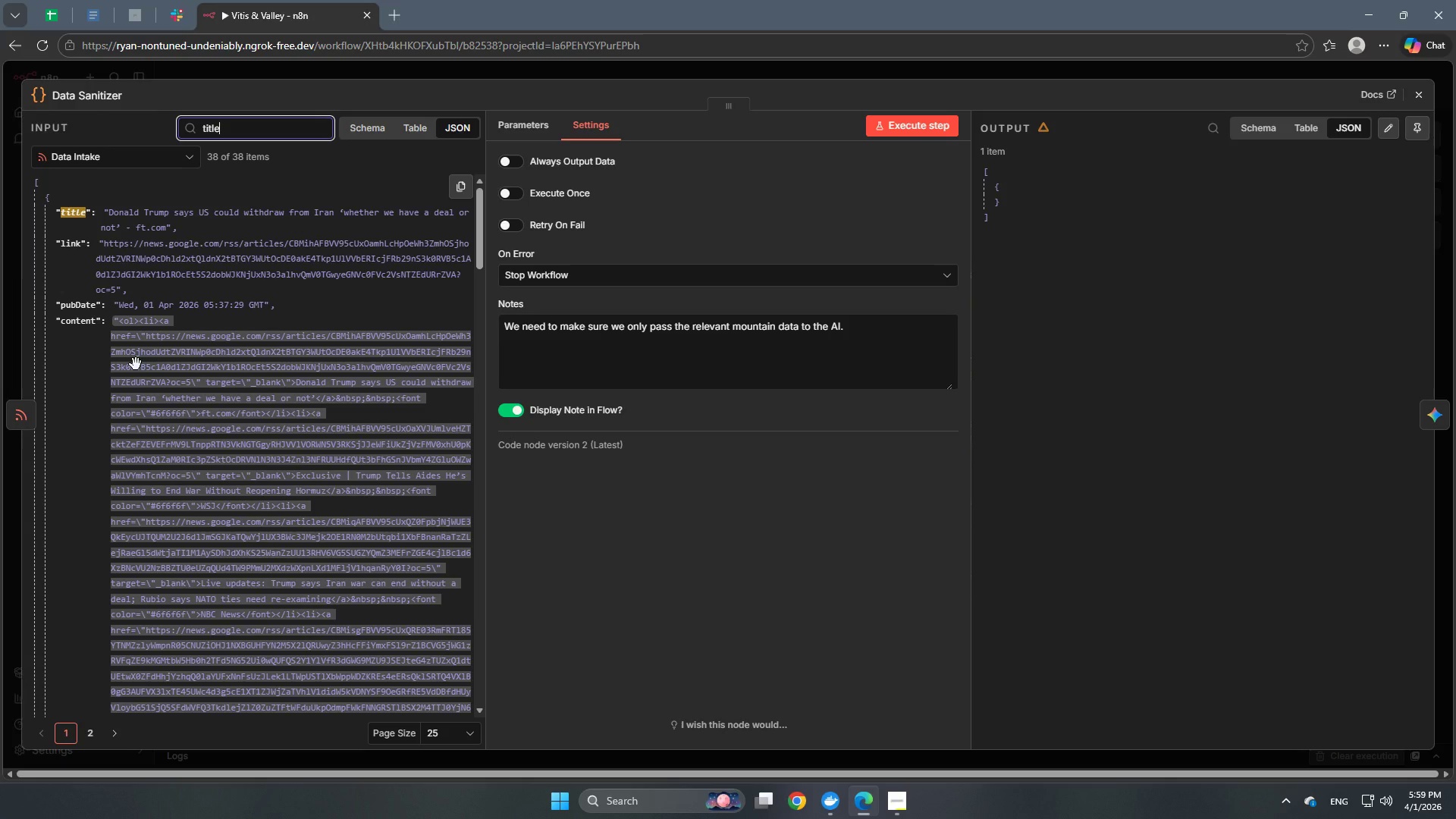 
scroll: coordinate [395, 495], scroll_direction: down, amount: 9.0
 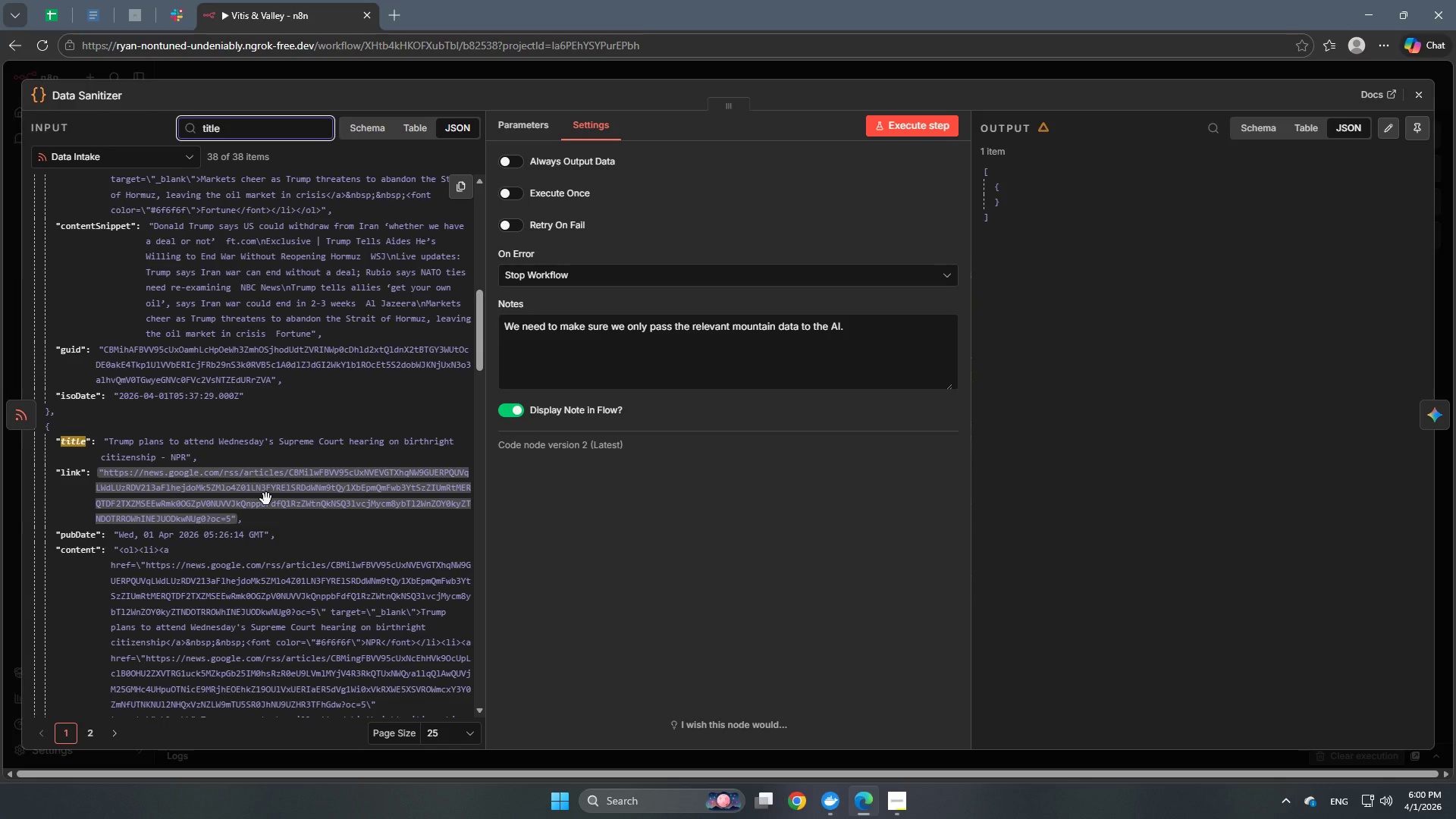 
wait(5.9)
 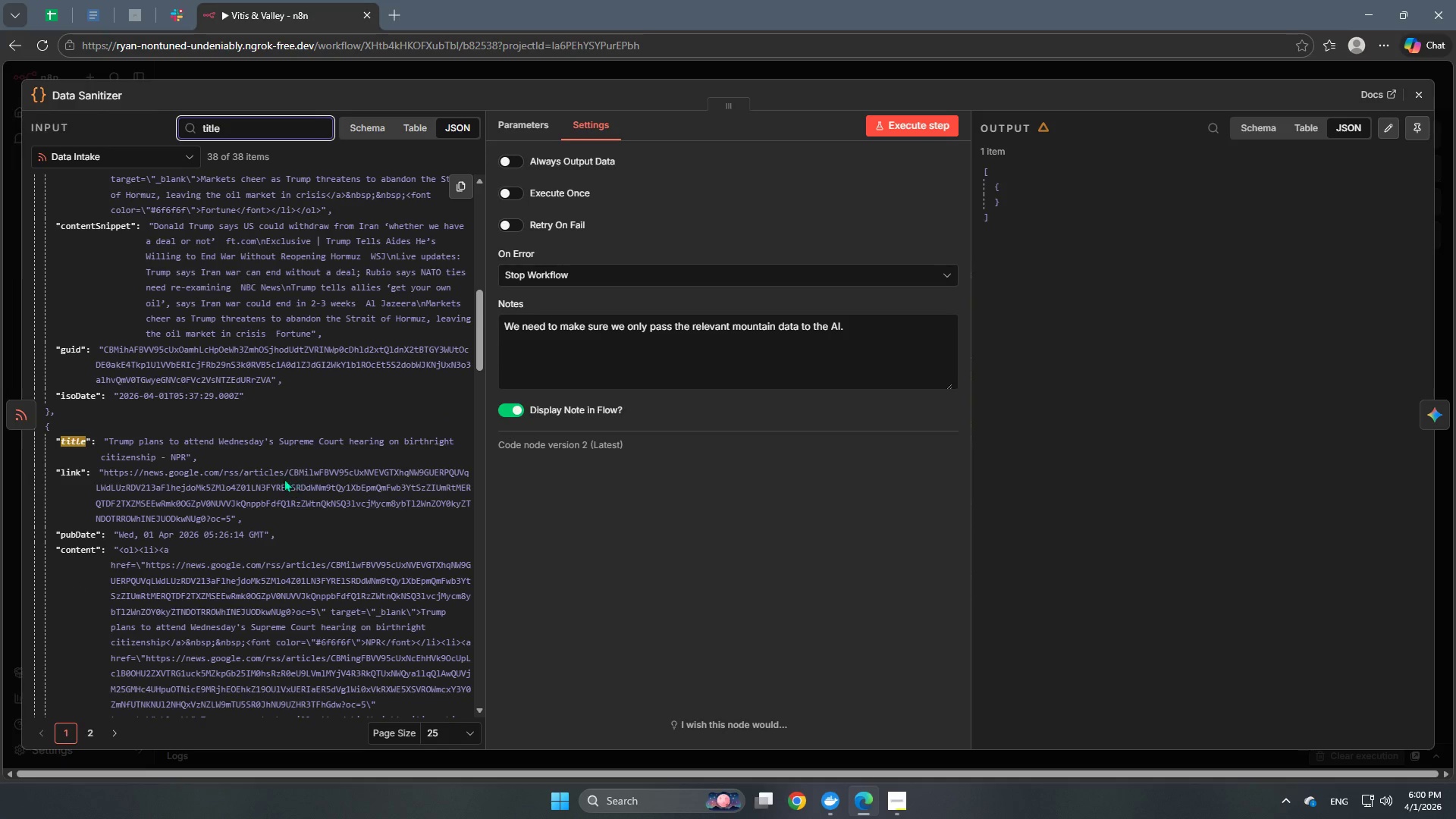 
scroll: coordinate [266, 497], scroll_direction: down, amount: 47.0
 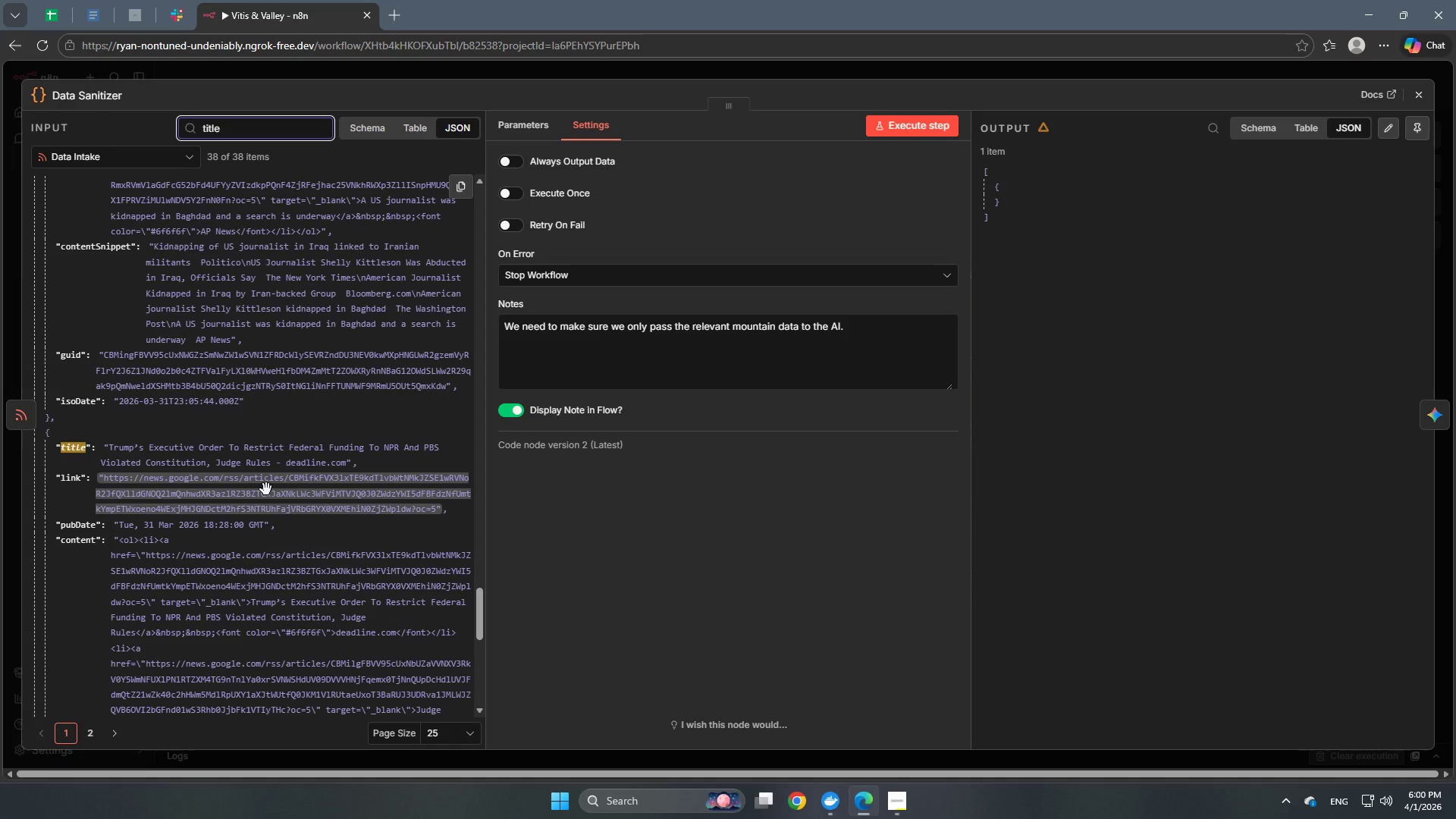 
scroll: coordinate [266, 489], scroll_direction: up, amount: 10.0
 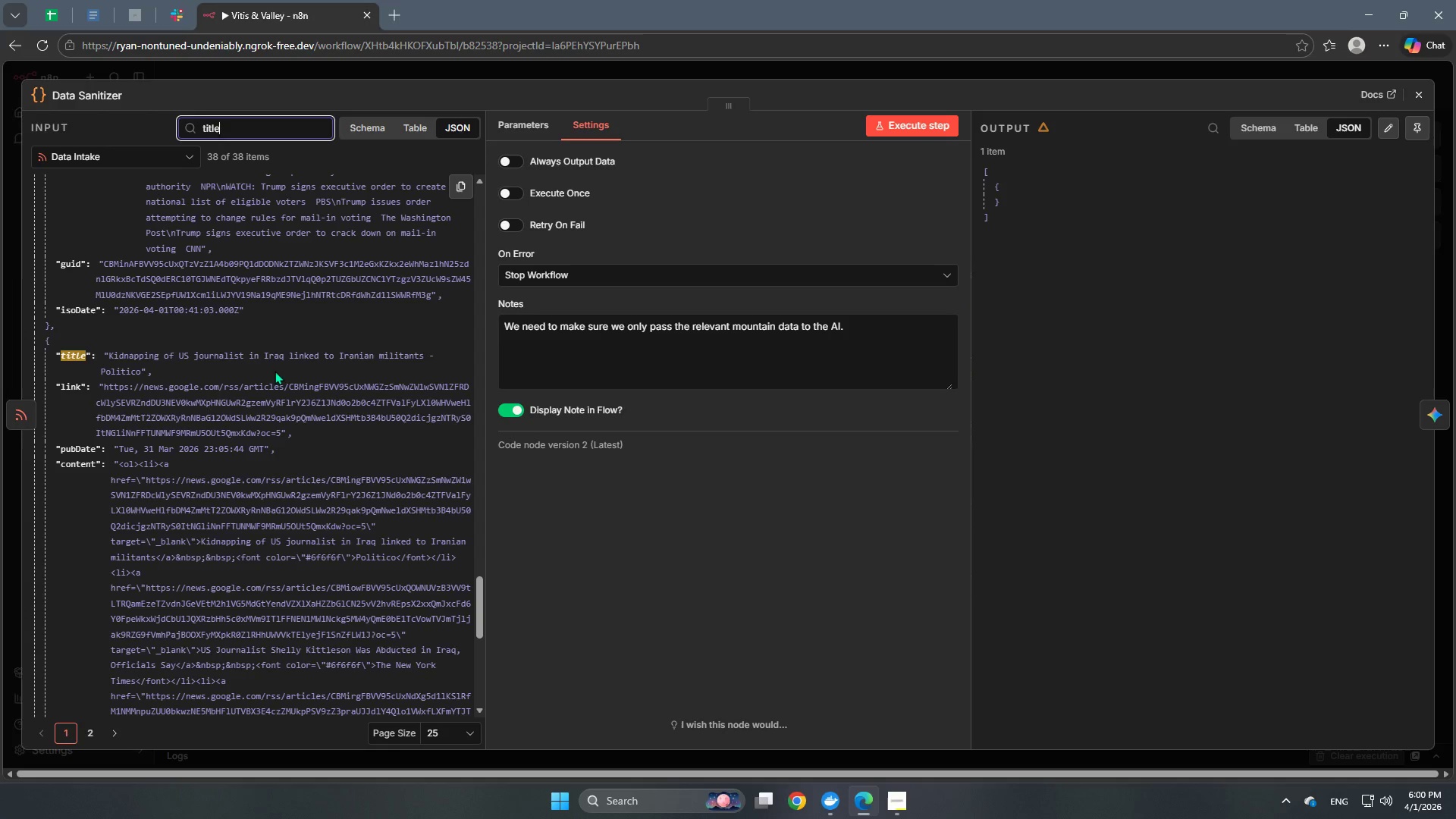 
wait(5.83)
 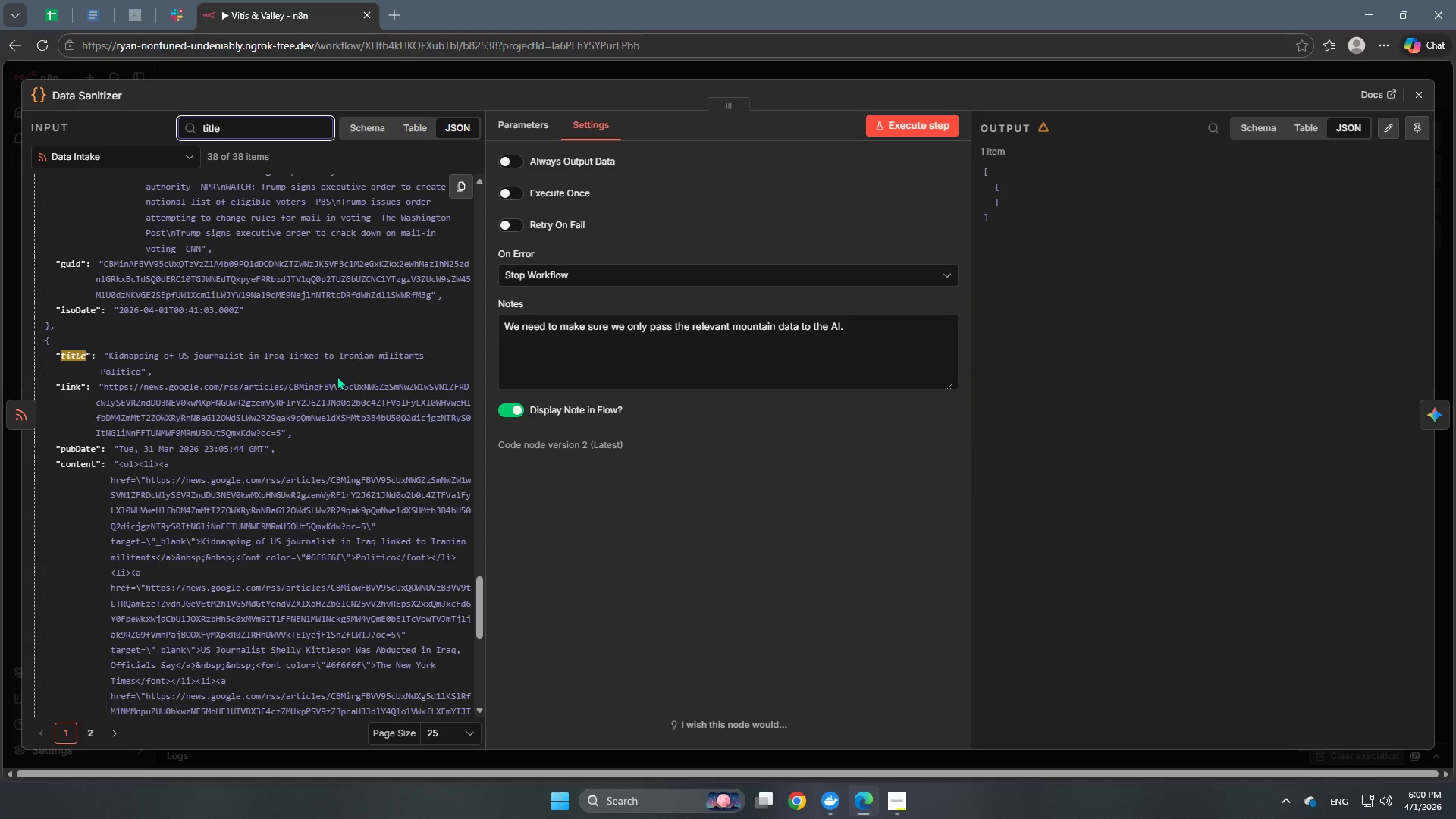 
left_click([626, 79])
 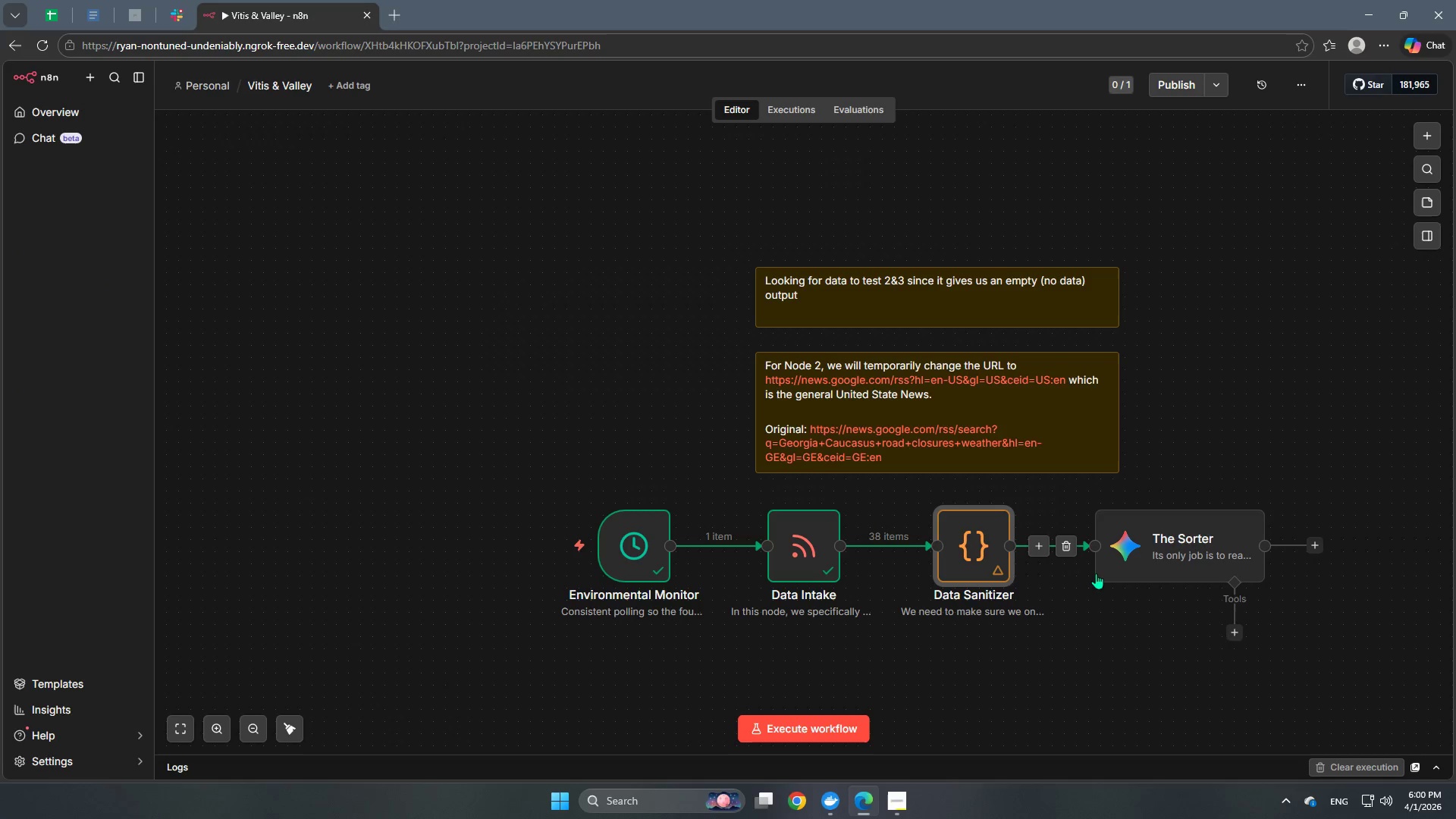 
double_click([962, 544])
 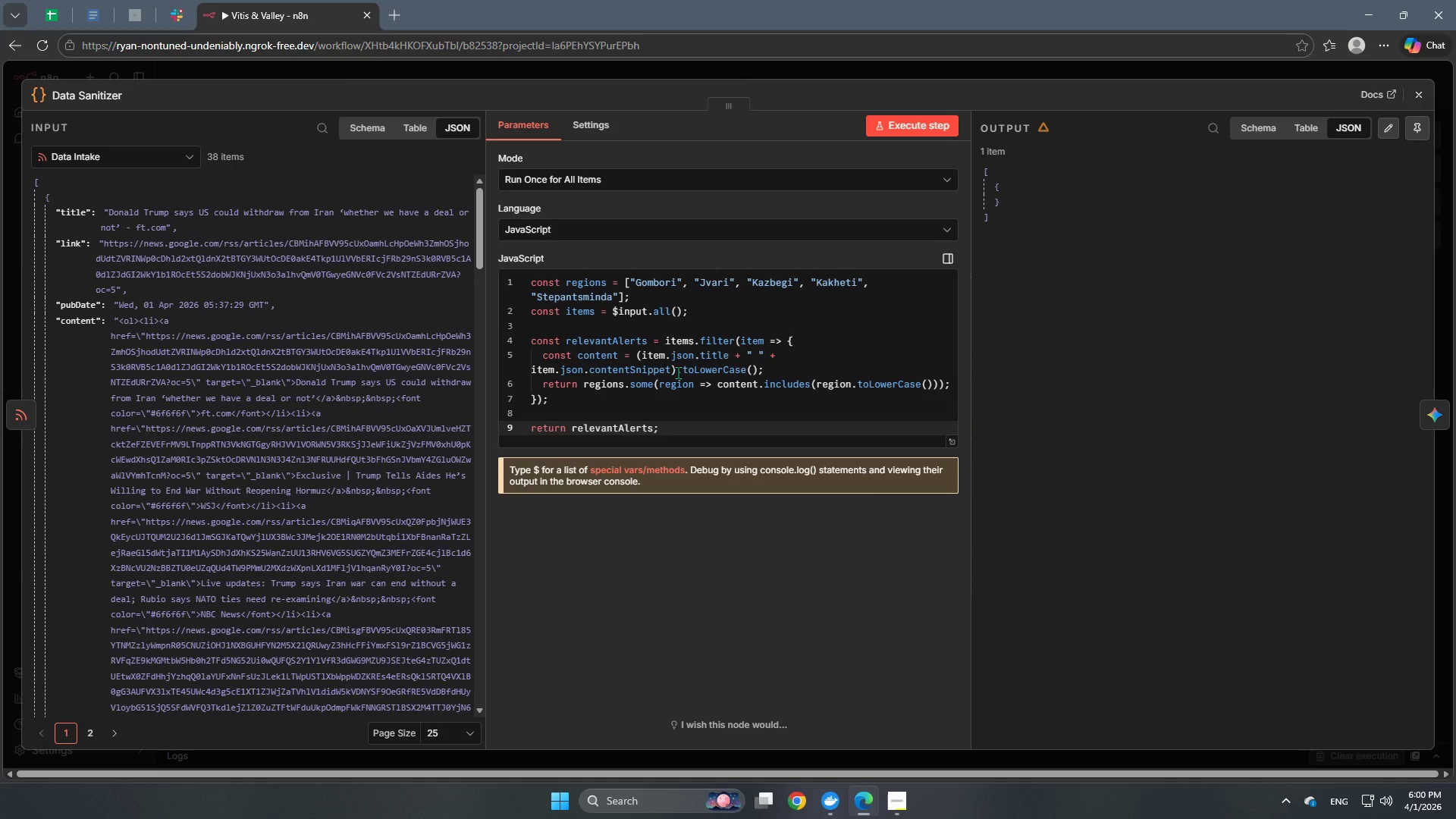 
scroll: coordinate [675, 369], scroll_direction: up, amount: 1.0
 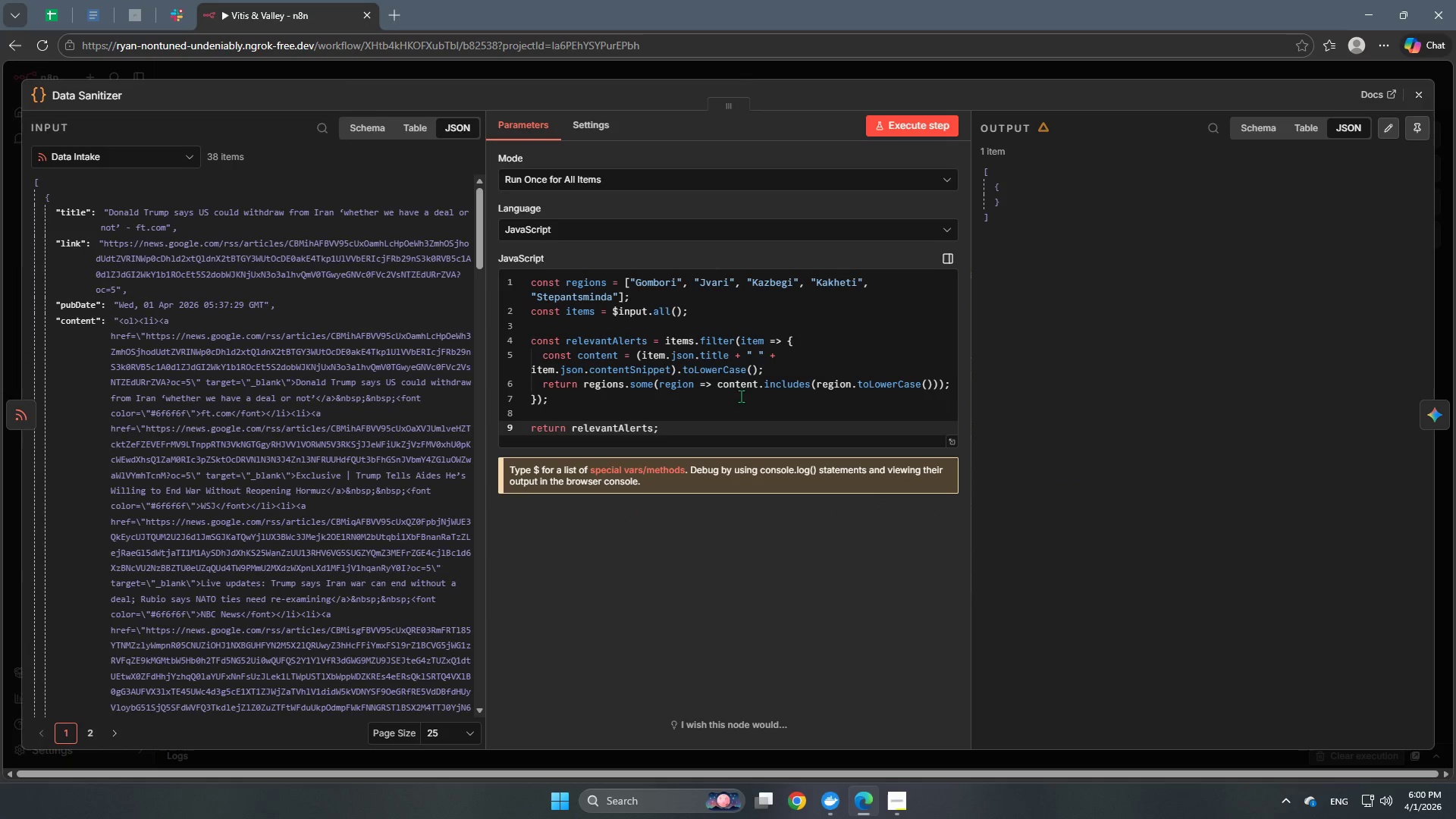 
left_click([709, 306])
 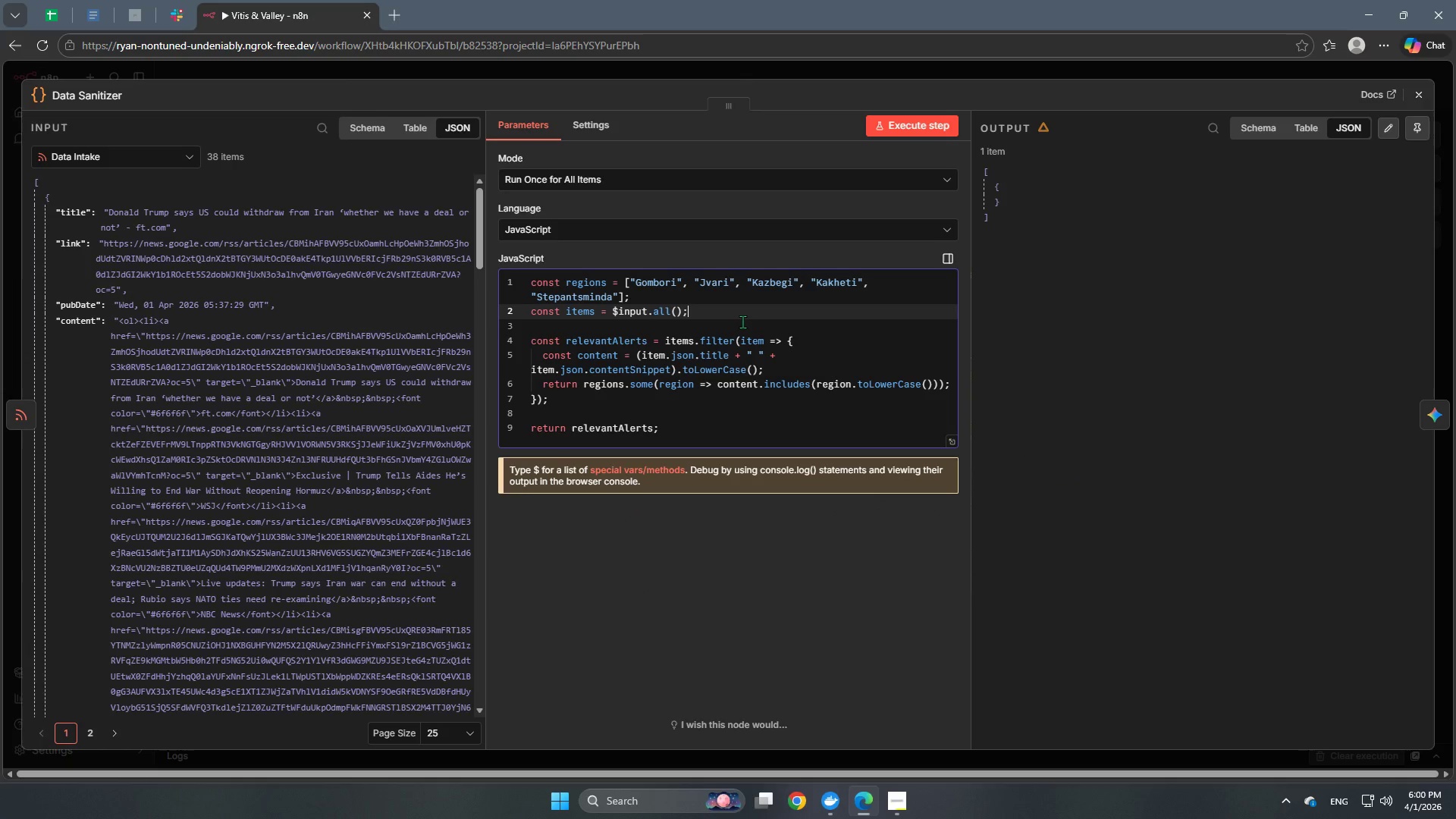 
scroll: coordinate [615, 300], scroll_direction: up, amount: 7.0
 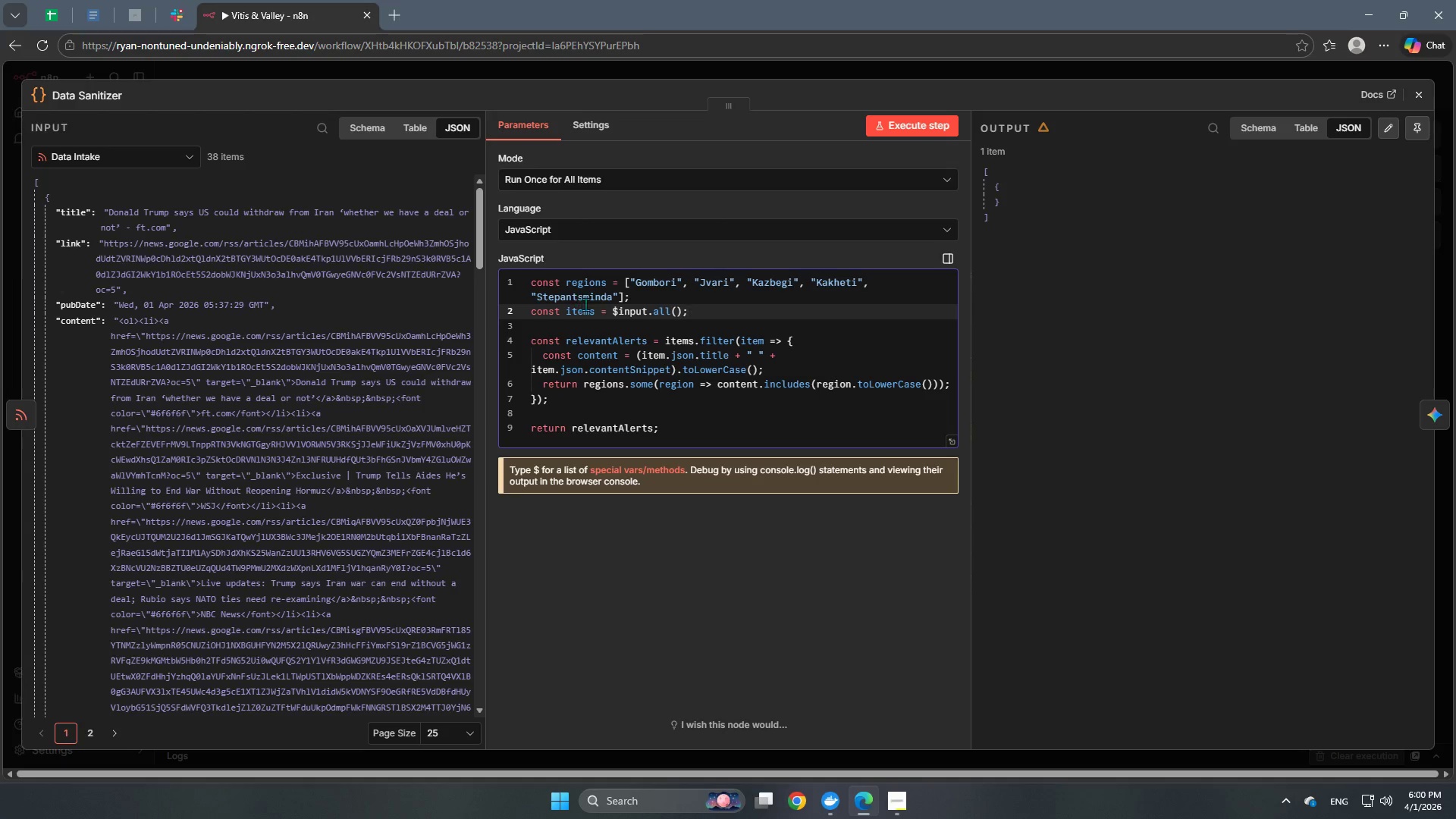 
left_click([618, 297])
 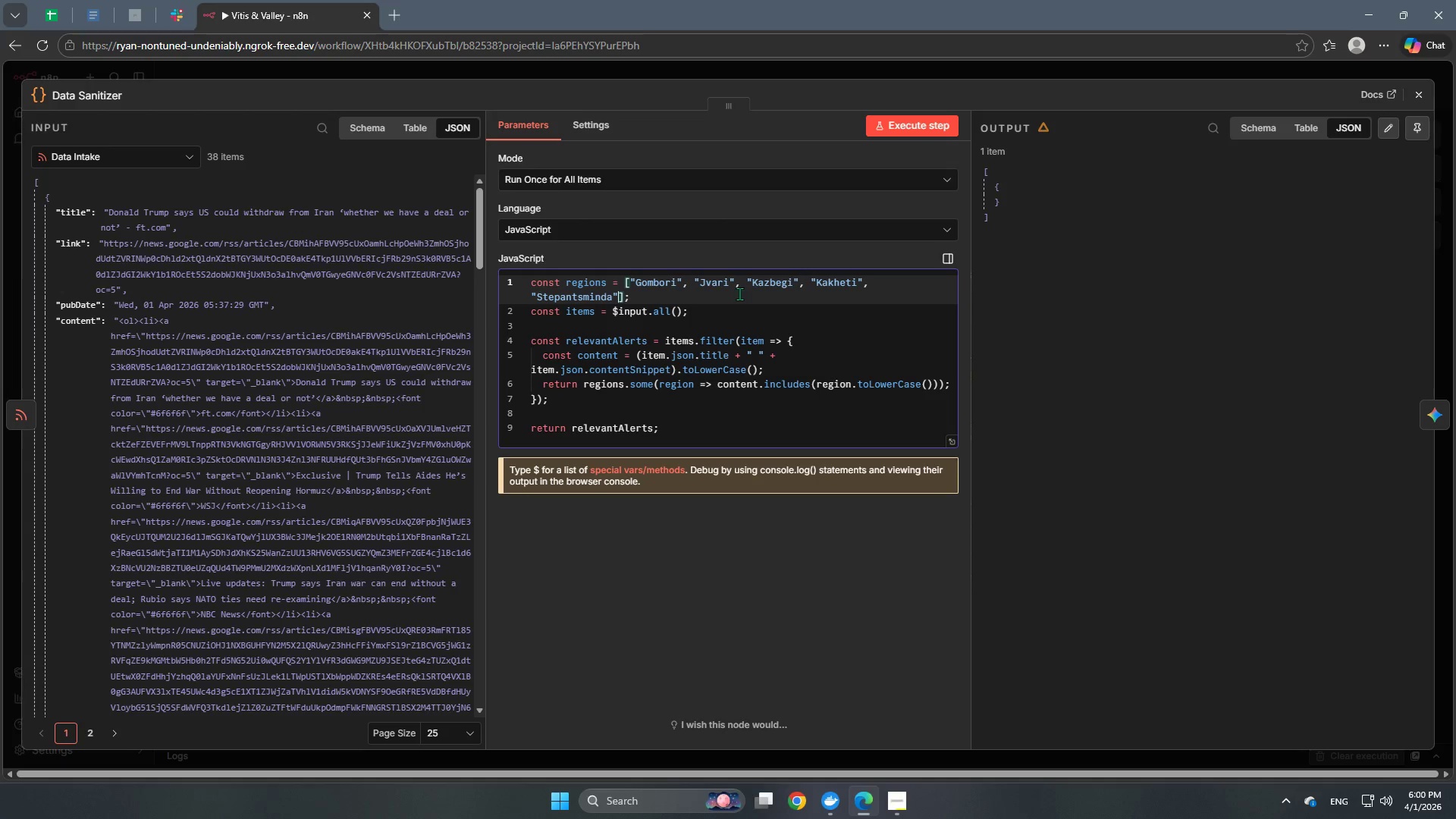 
type(, "Iraq)
 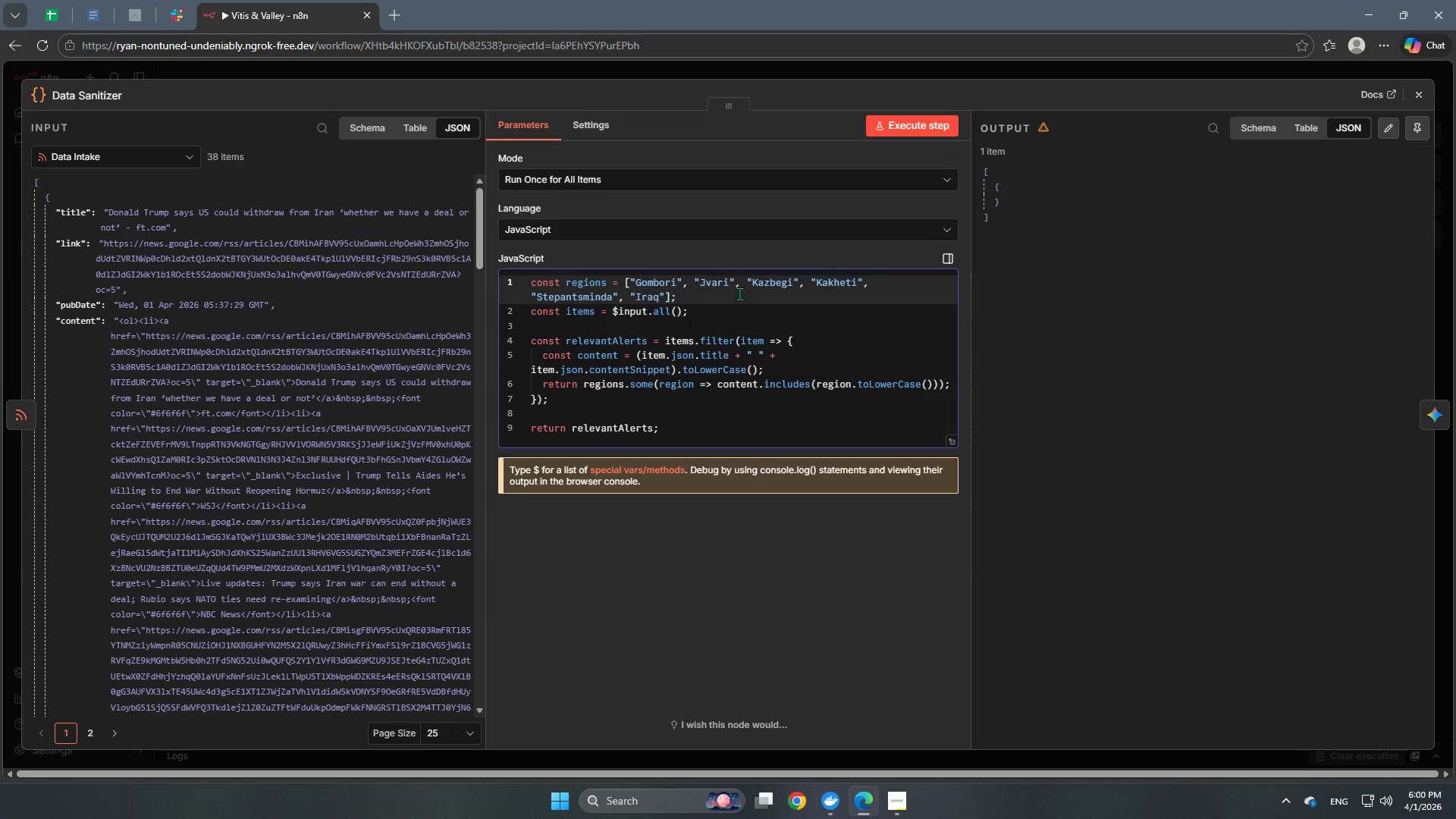 
left_click([736, 525])
 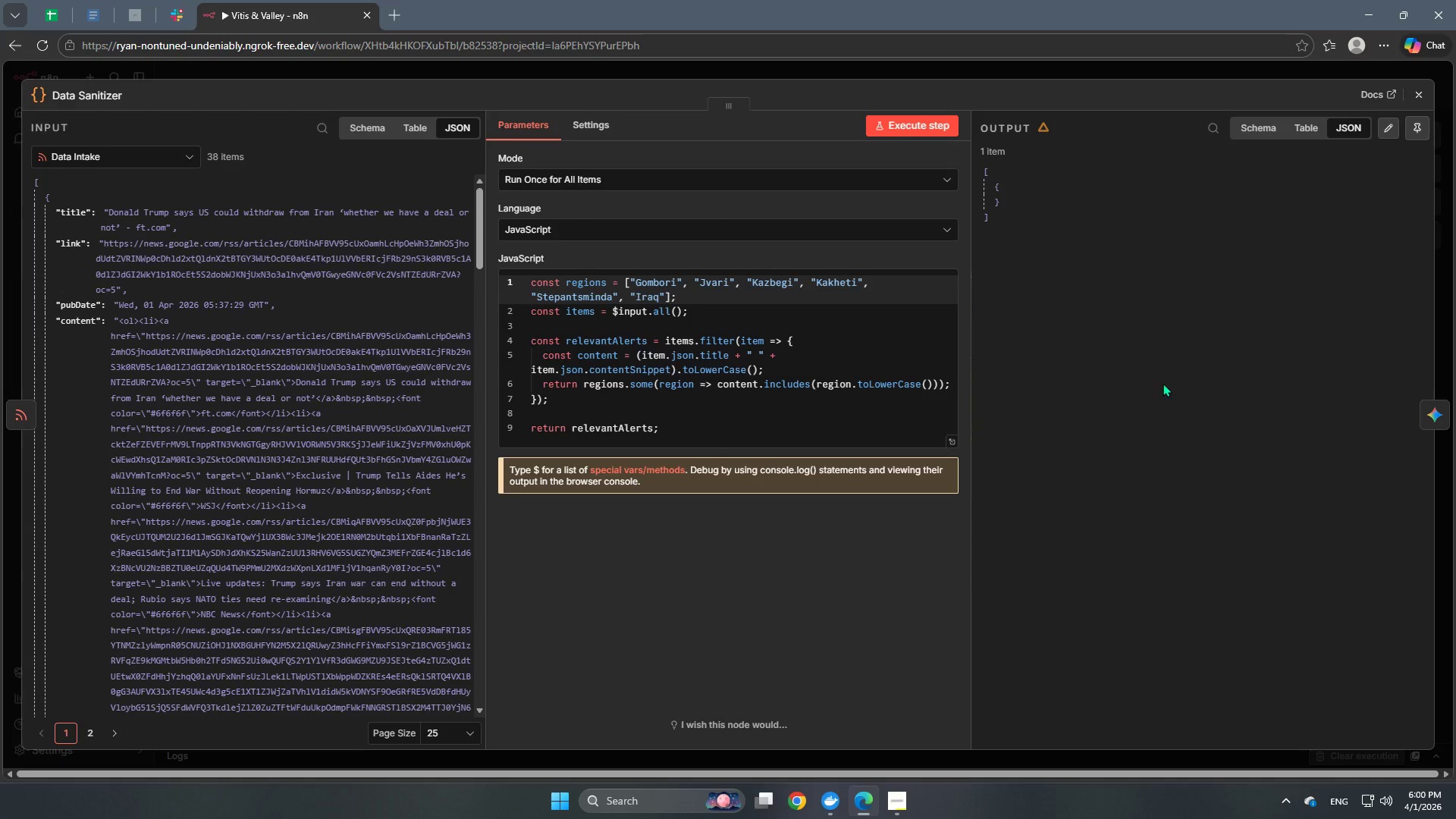 
left_click([907, 118])
 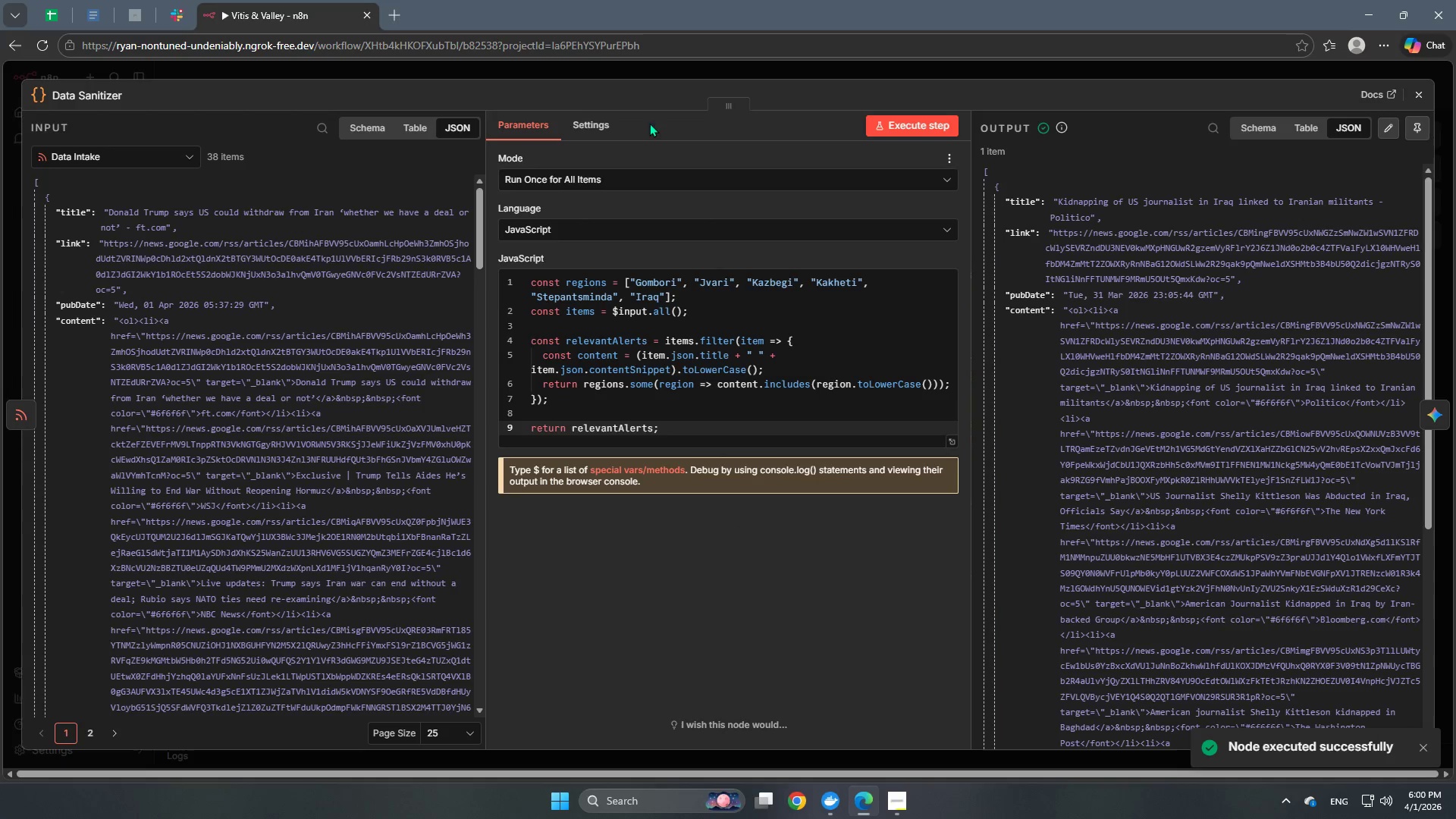 
left_click([576, 125])
 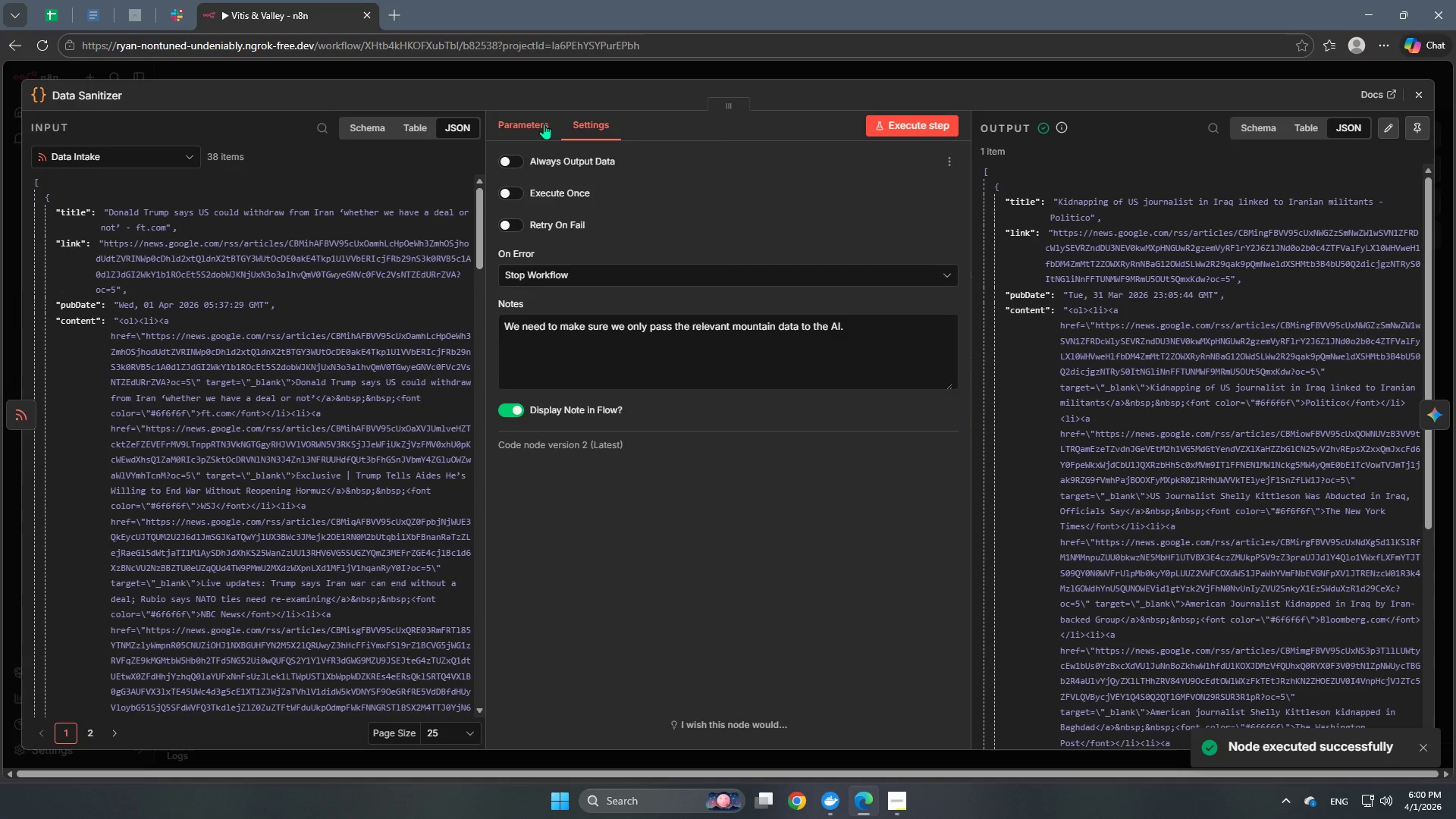 
left_click([531, 125])
 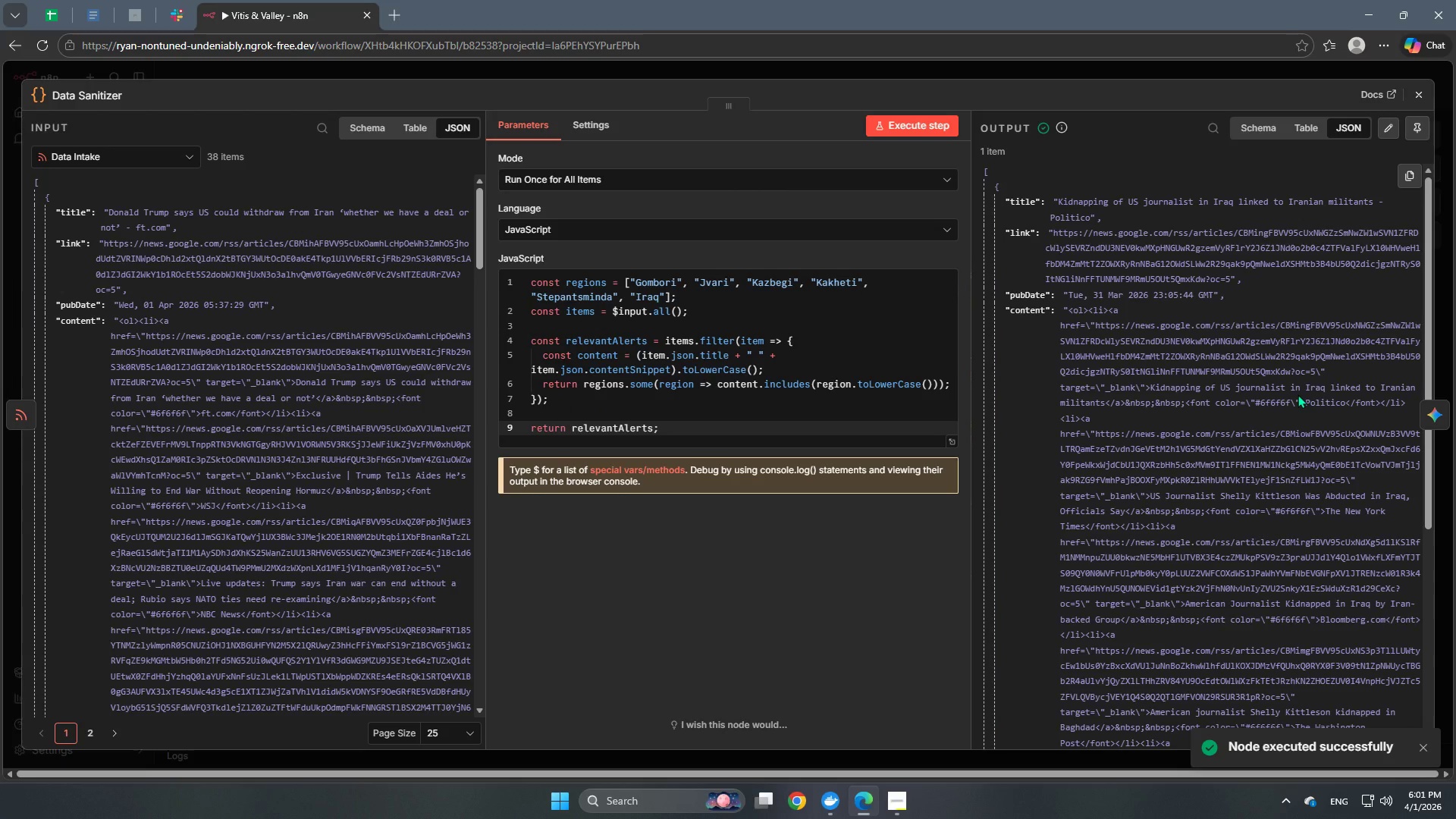 
scroll: coordinate [1298, 394], scroll_direction: down, amount: 8.0
 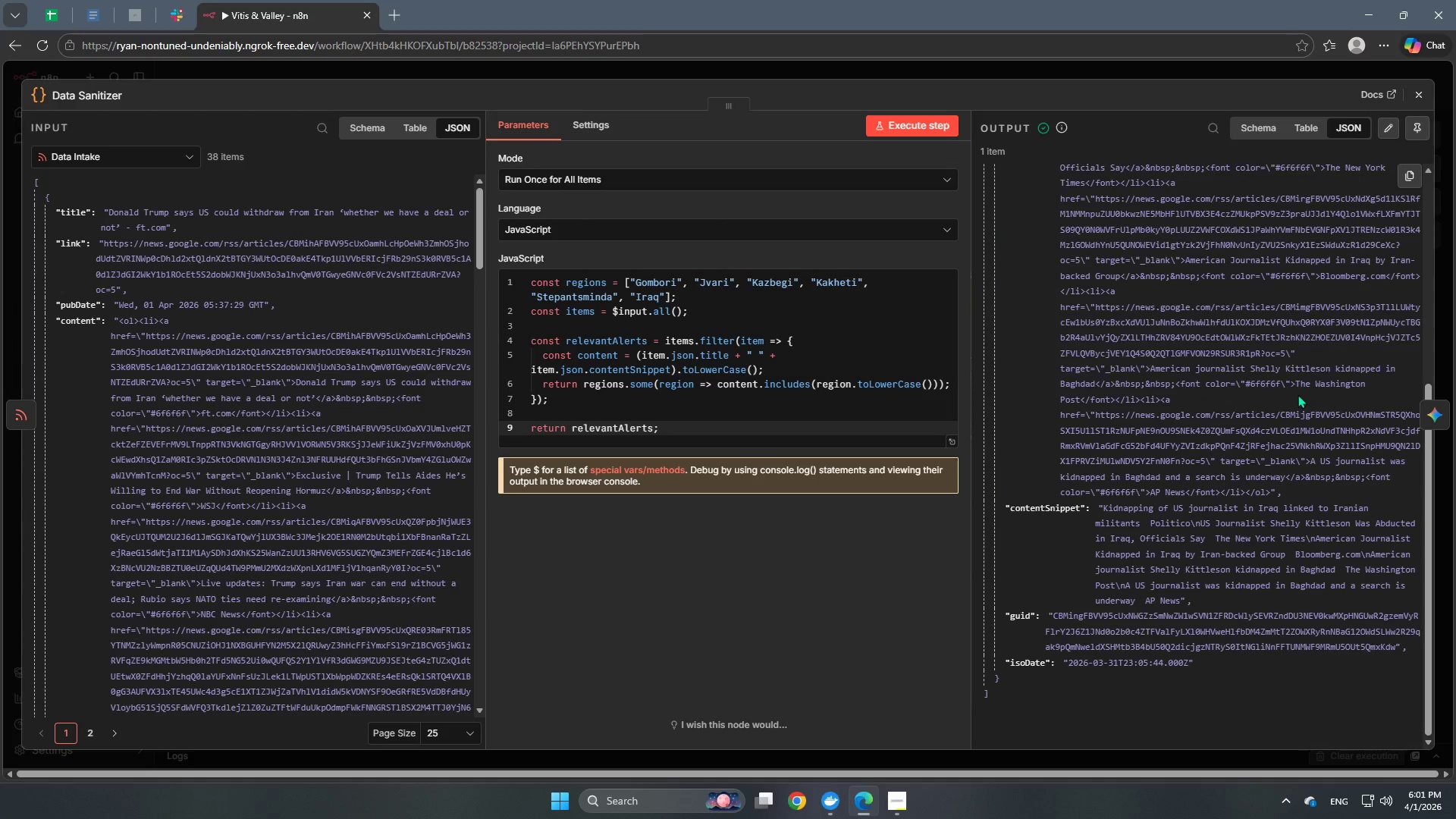 
scroll: coordinate [1278, 400], scroll_direction: up, amount: 7.0
 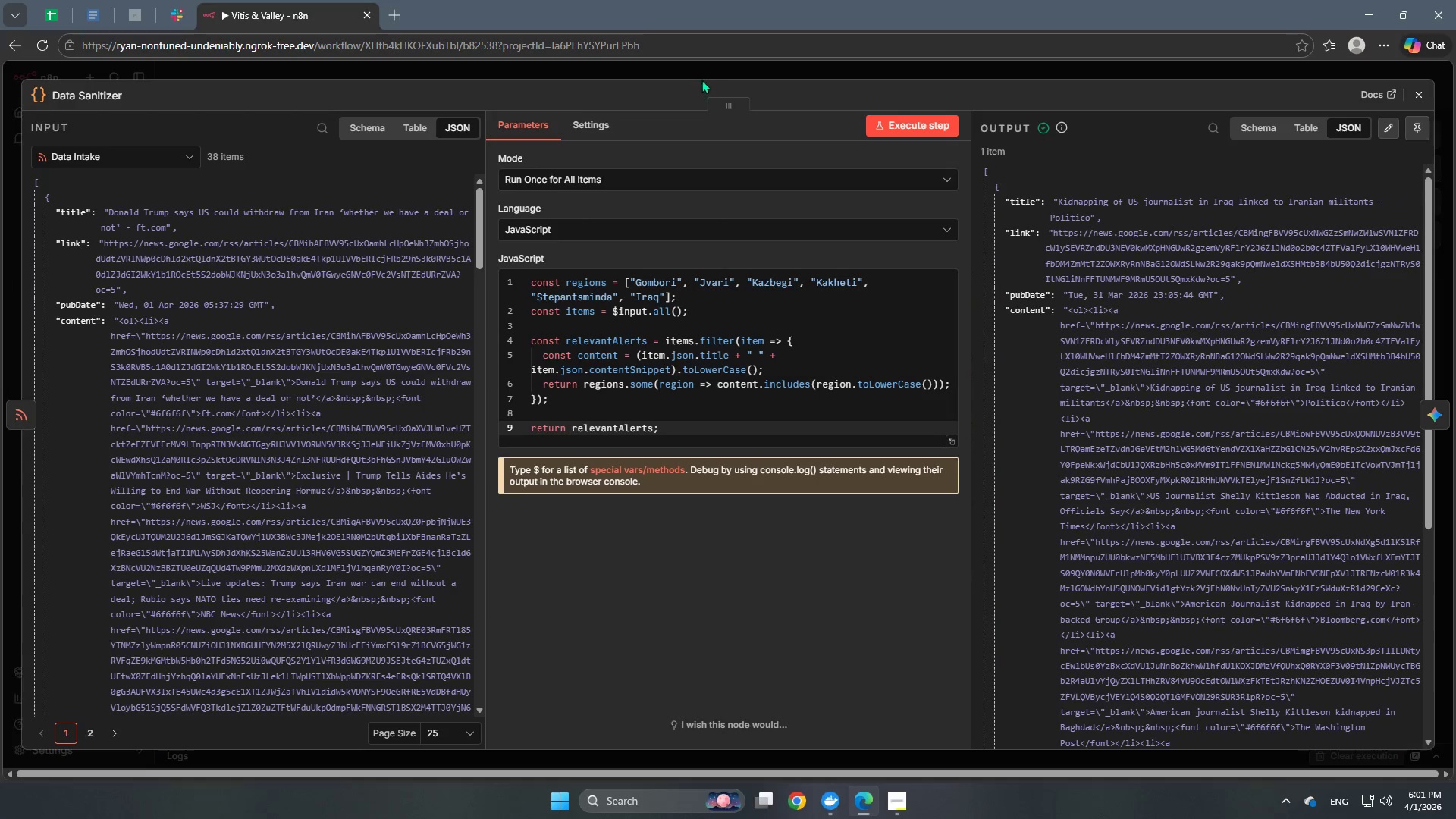 
left_click([705, 75])
 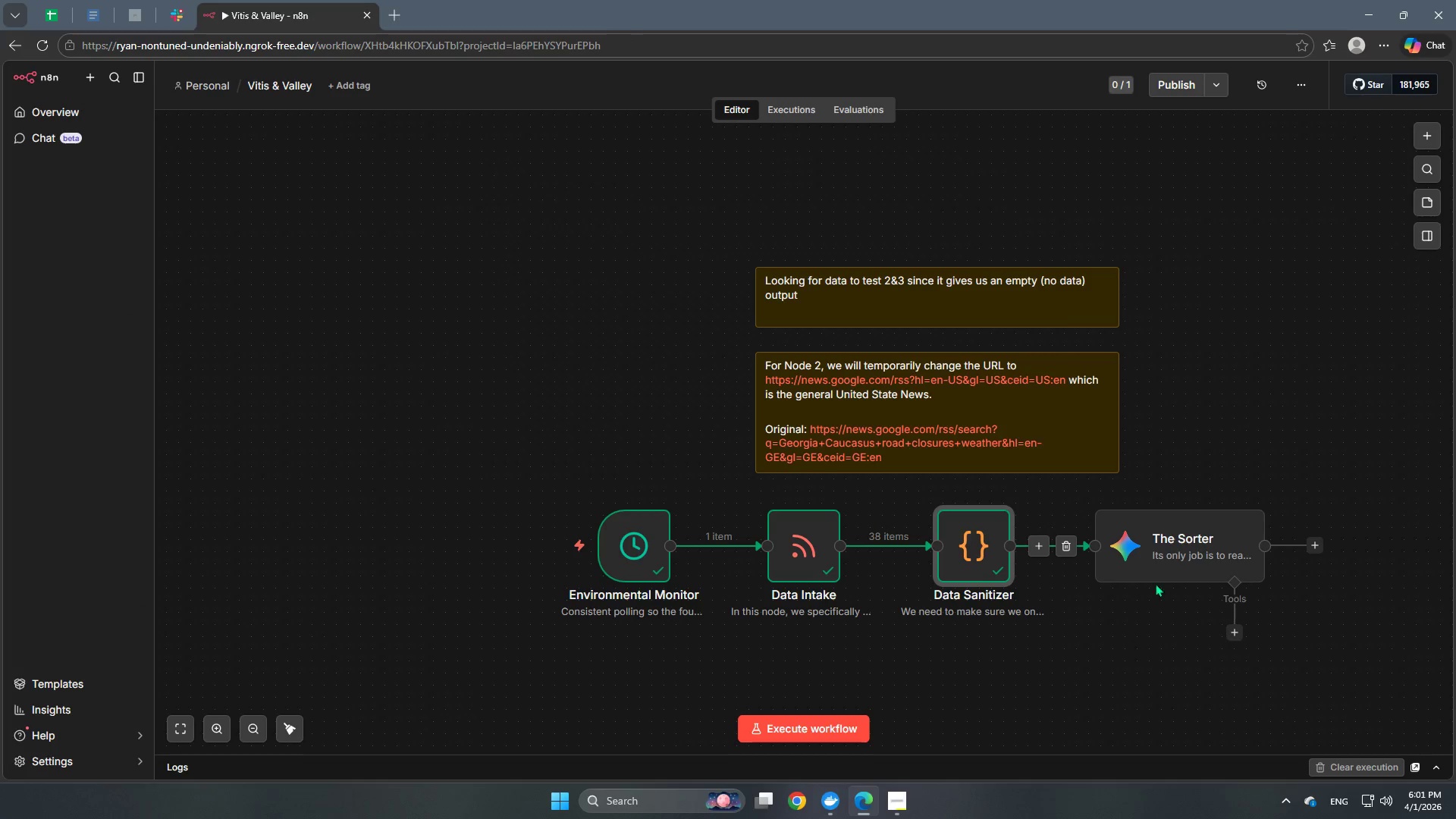 
double_click([1159, 573])
 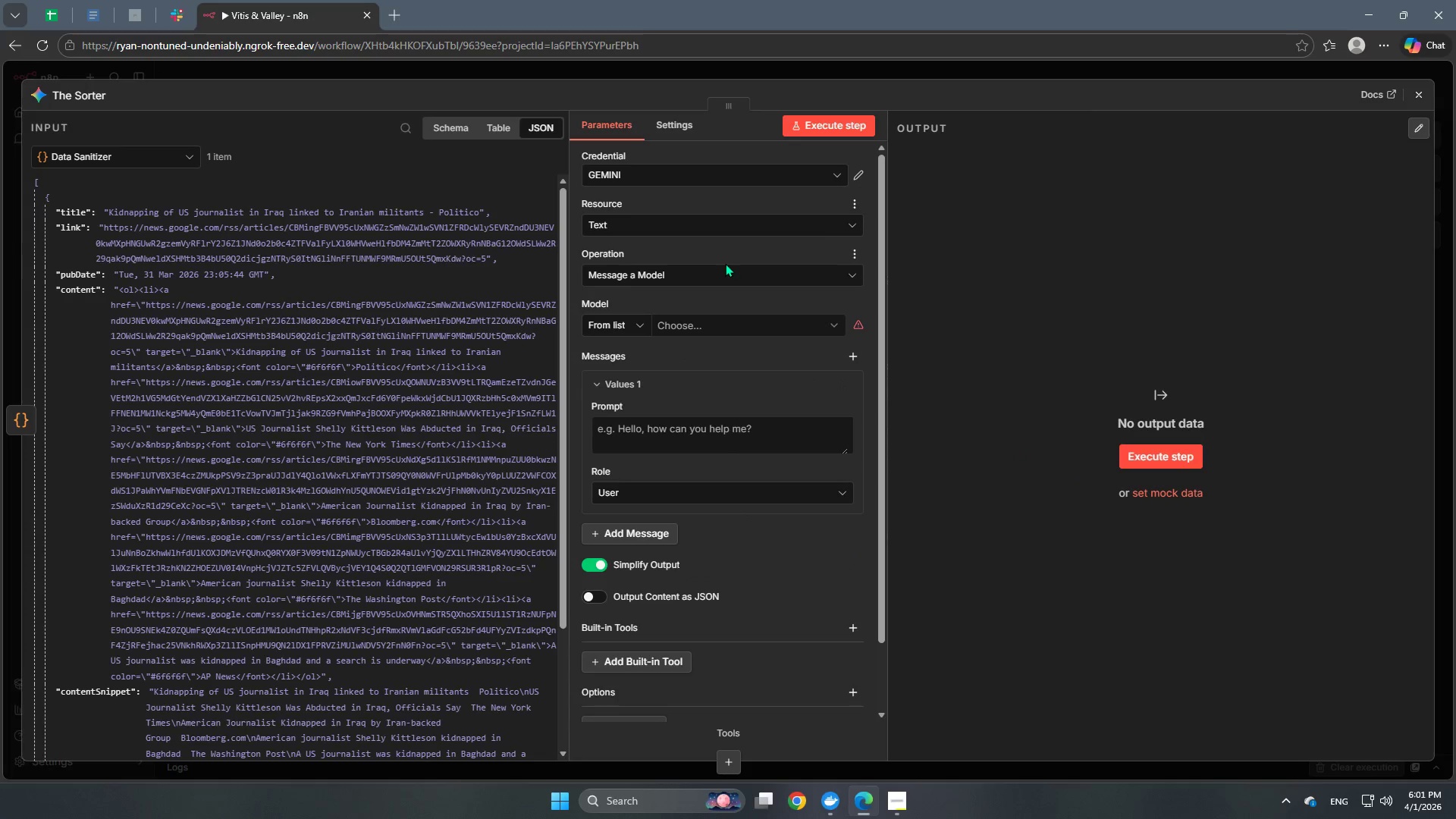 
left_click([696, 326])
 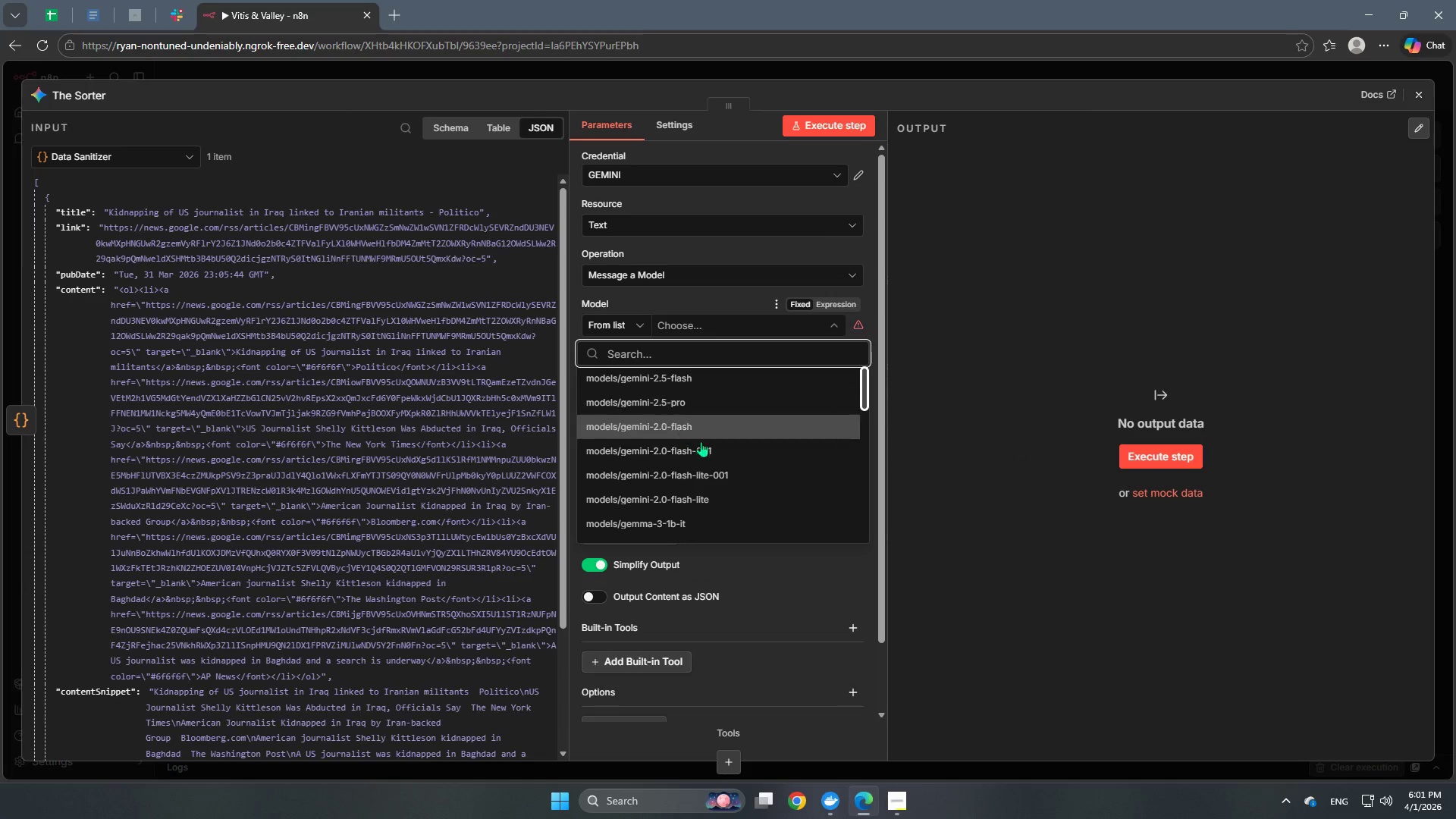 
left_click([672, 374])
 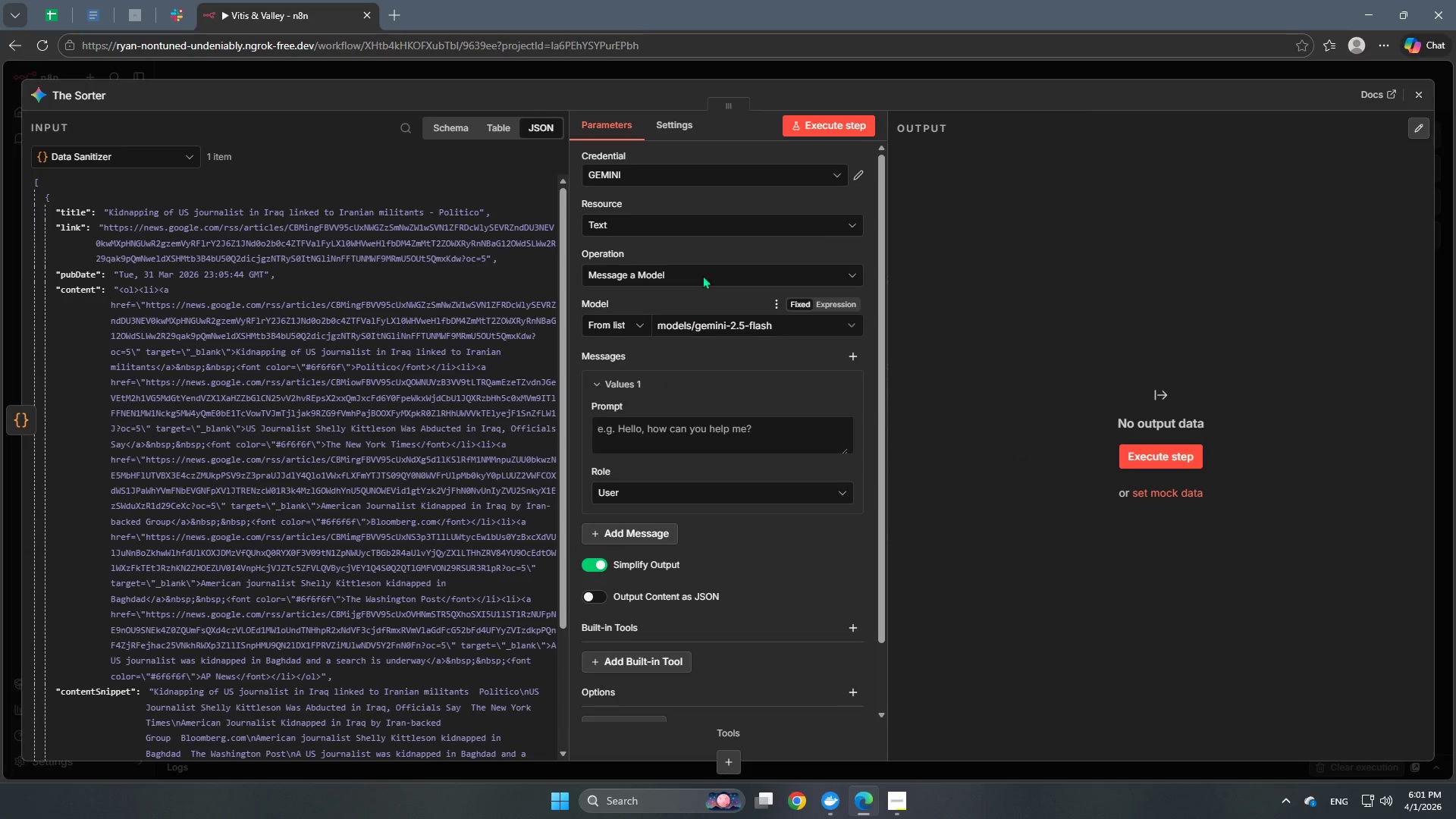 
left_click([684, 120])
 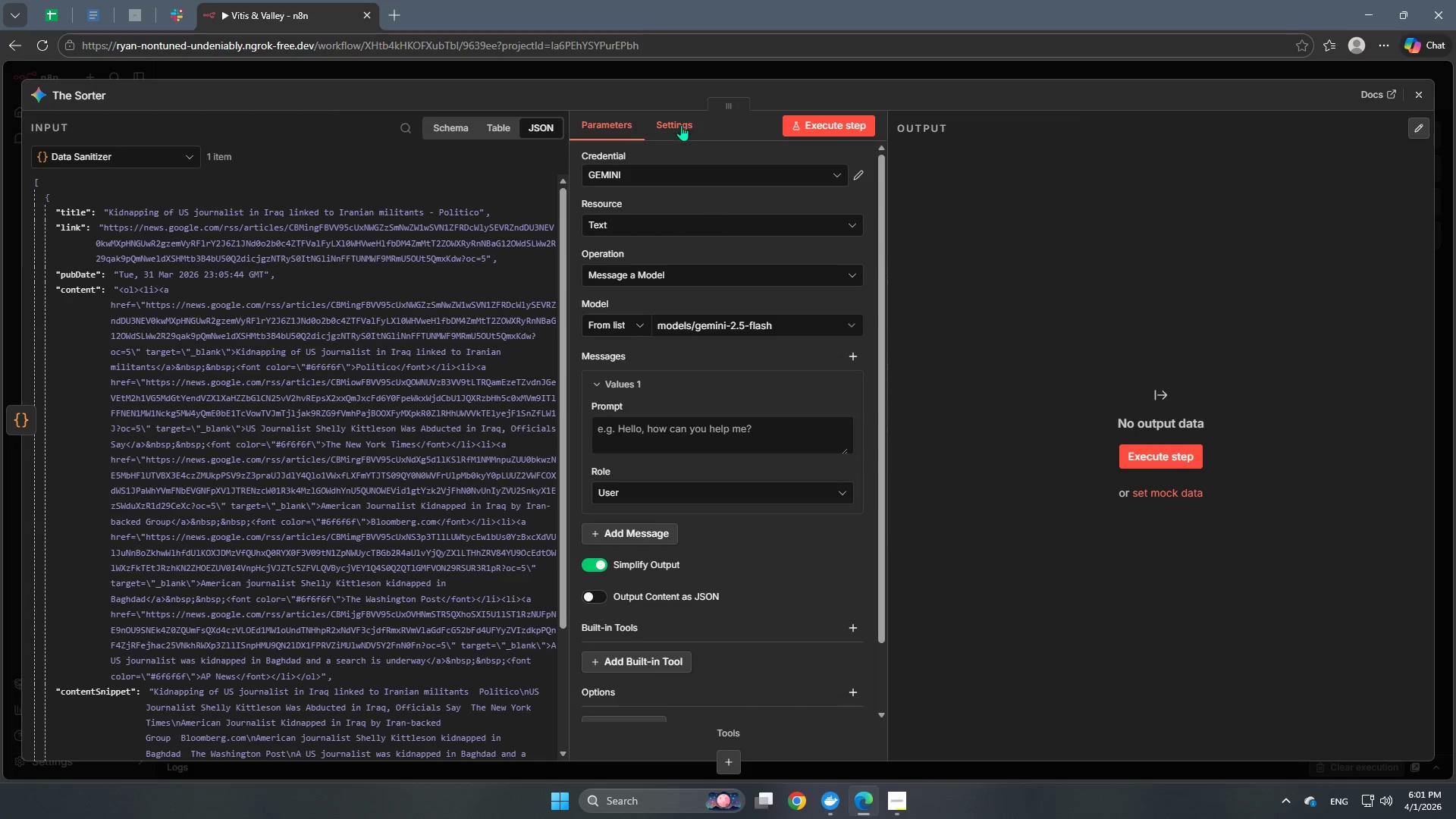 
left_click([681, 125])
 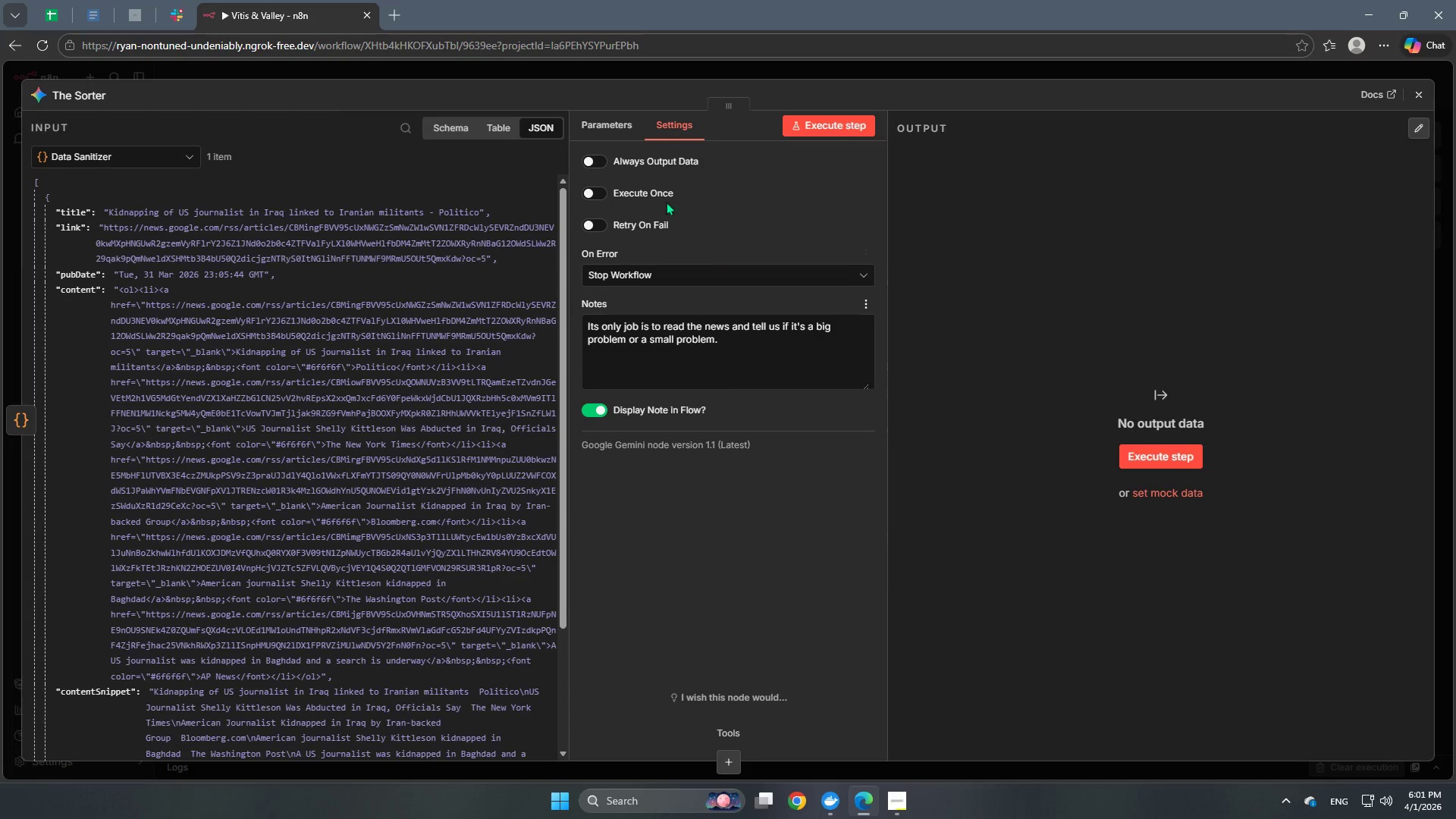 
left_click([617, 127])
 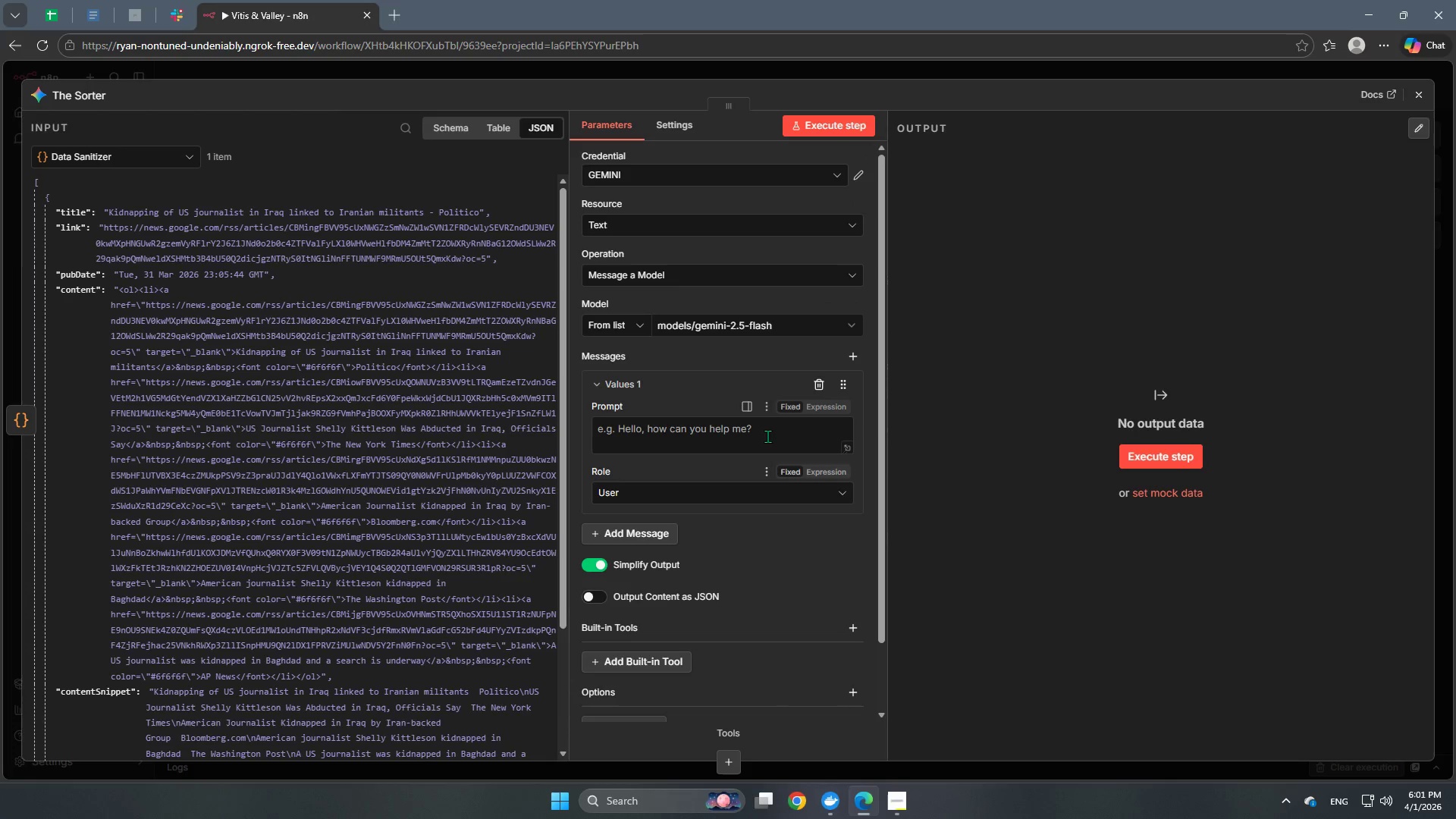 
scroll: coordinate [766, 431], scroll_direction: down, amount: 1.0
 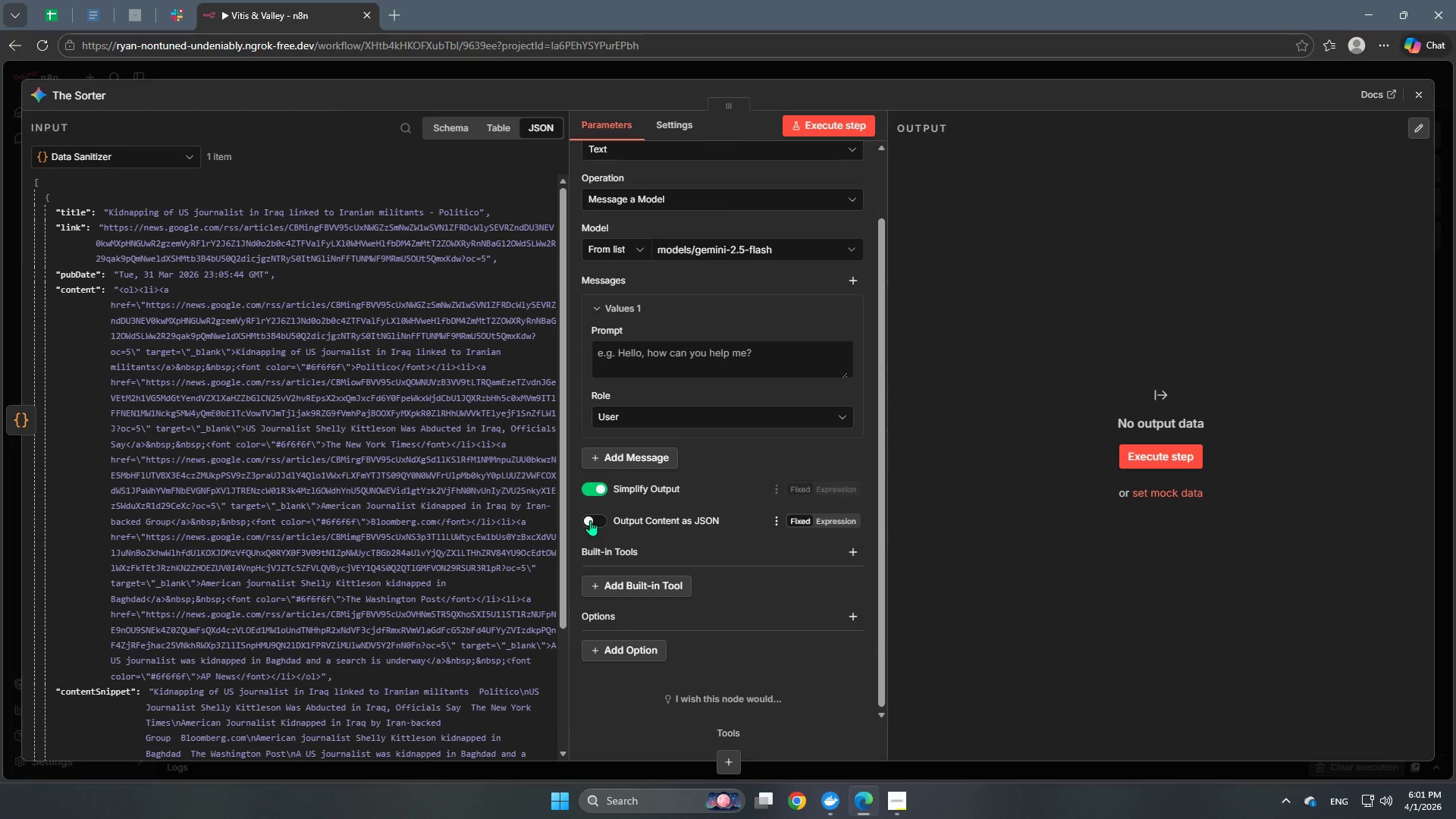 
left_click([590, 520])
 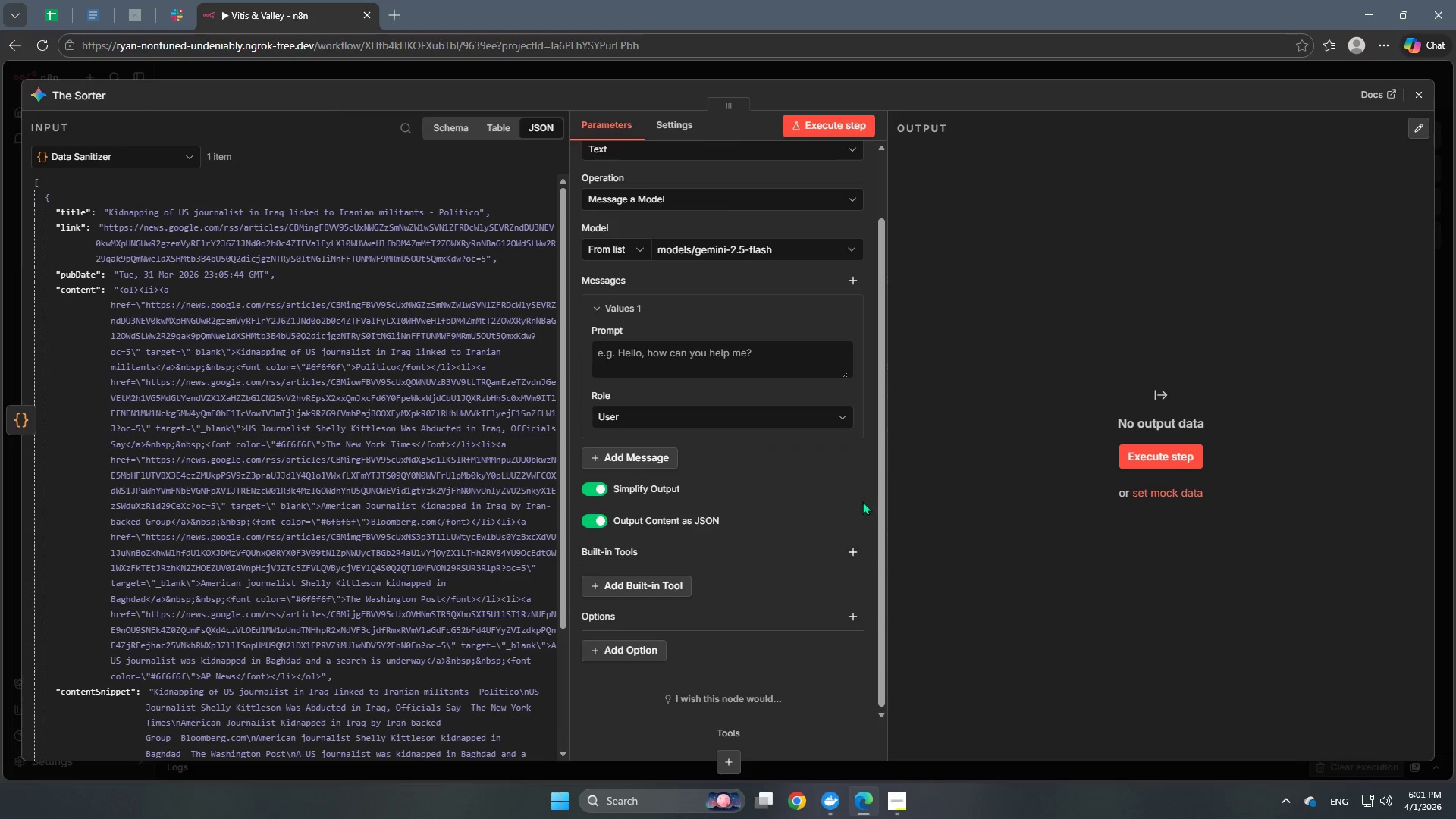 
scroll: coordinate [704, 461], scroll_direction: up, amount: 3.0
 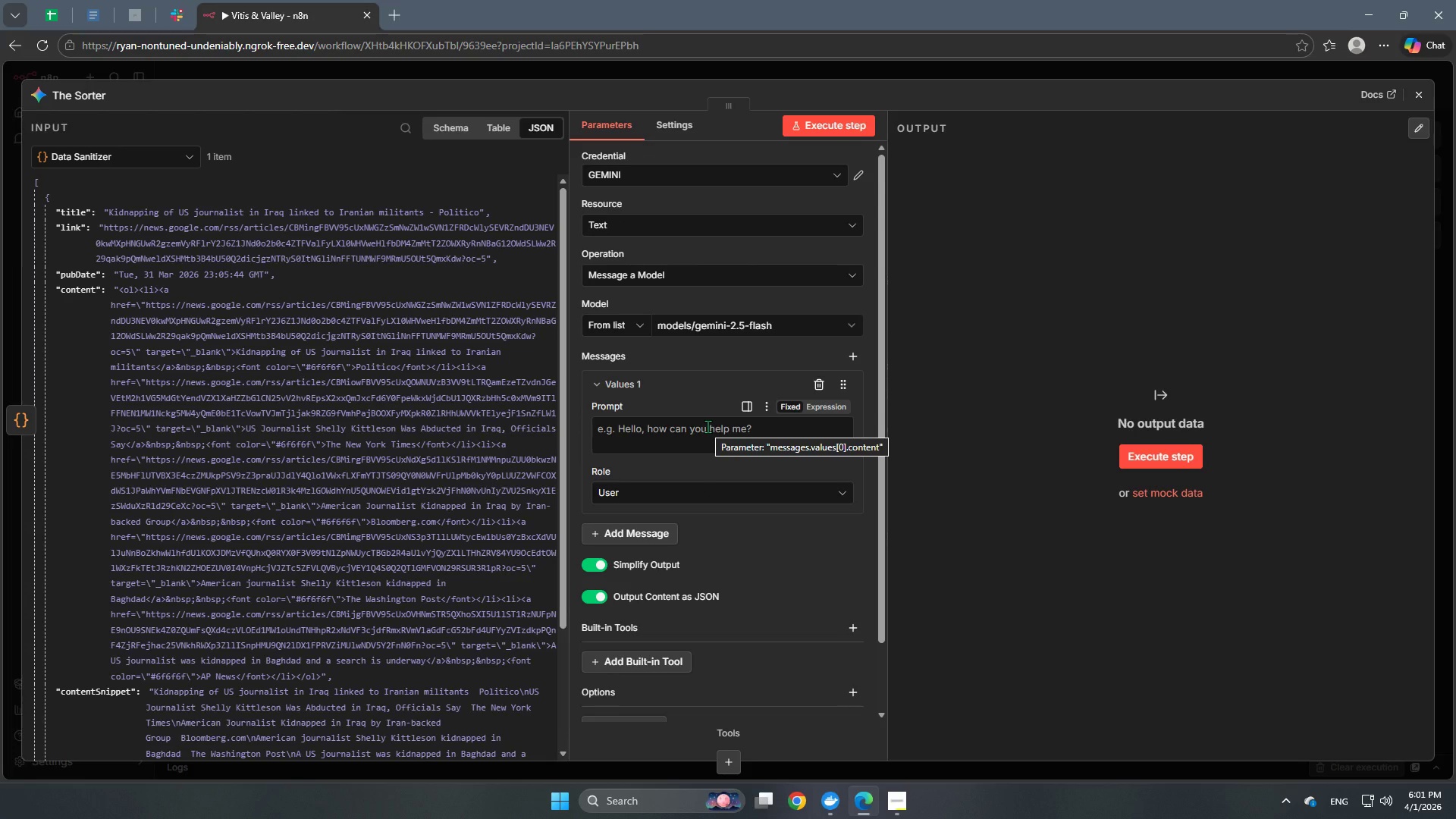 
wait(11.03)
 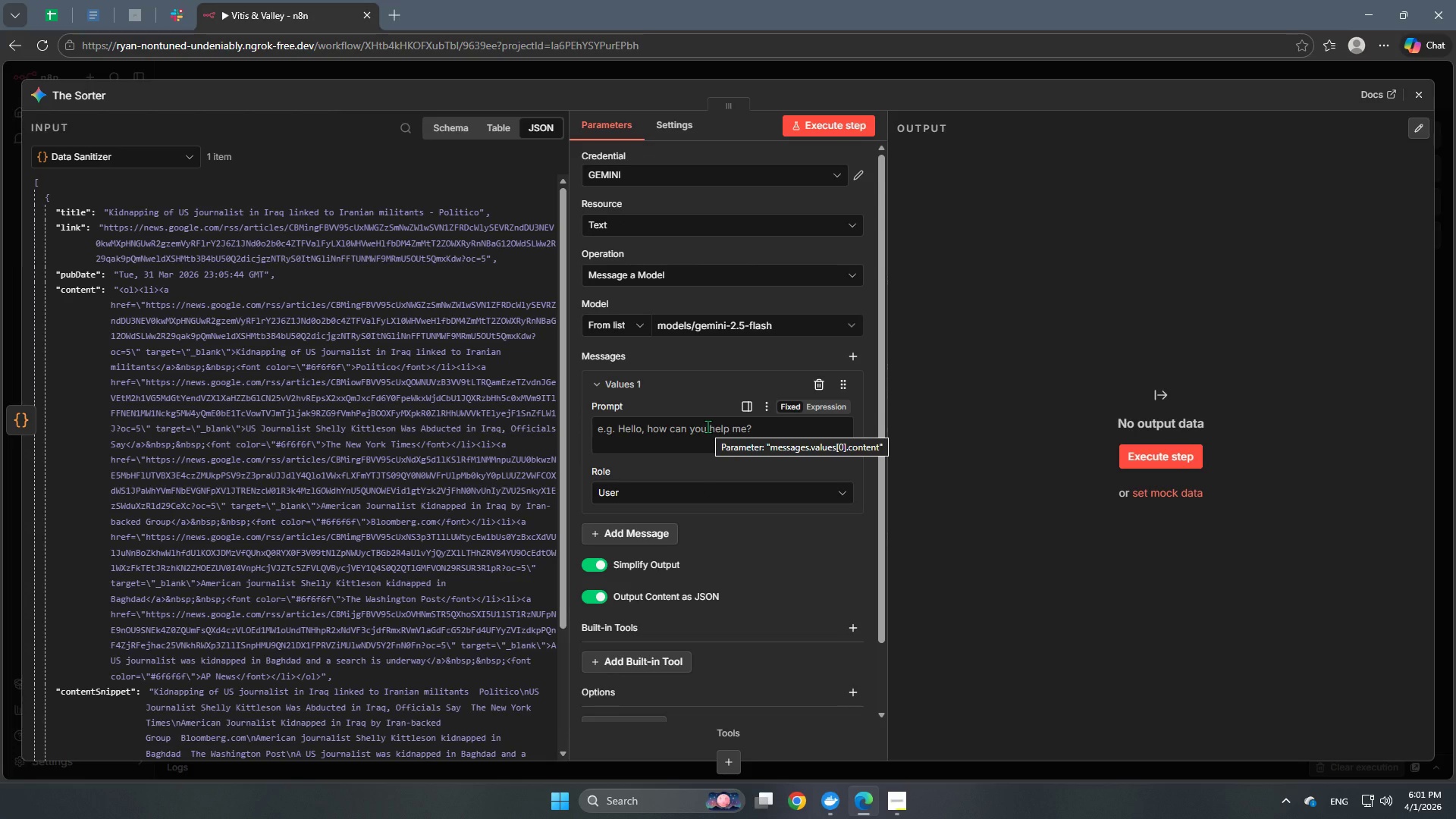 
scroll: coordinate [704, 547], scroll_direction: down, amount: 4.0
 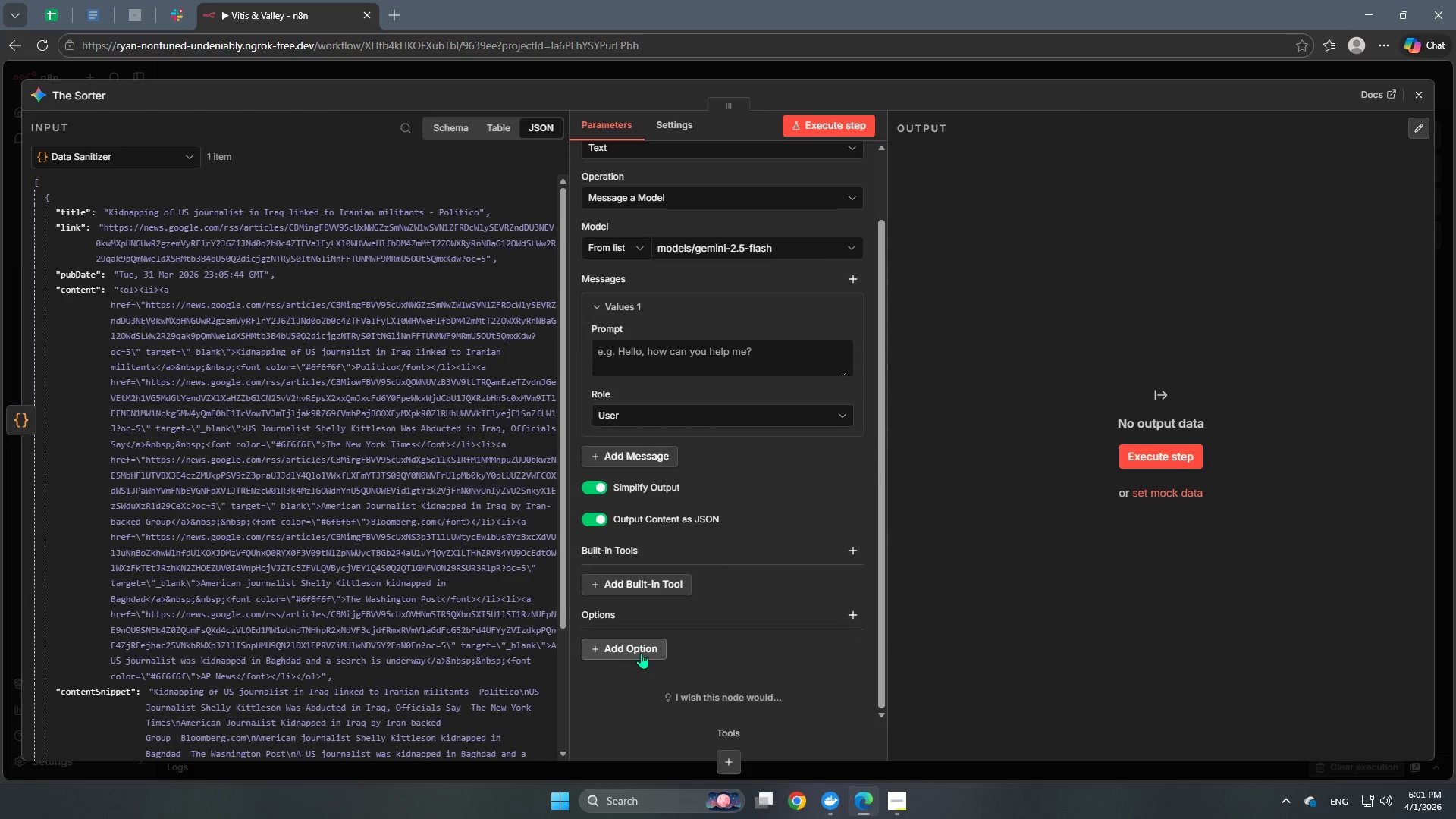 
left_click([641, 646])
 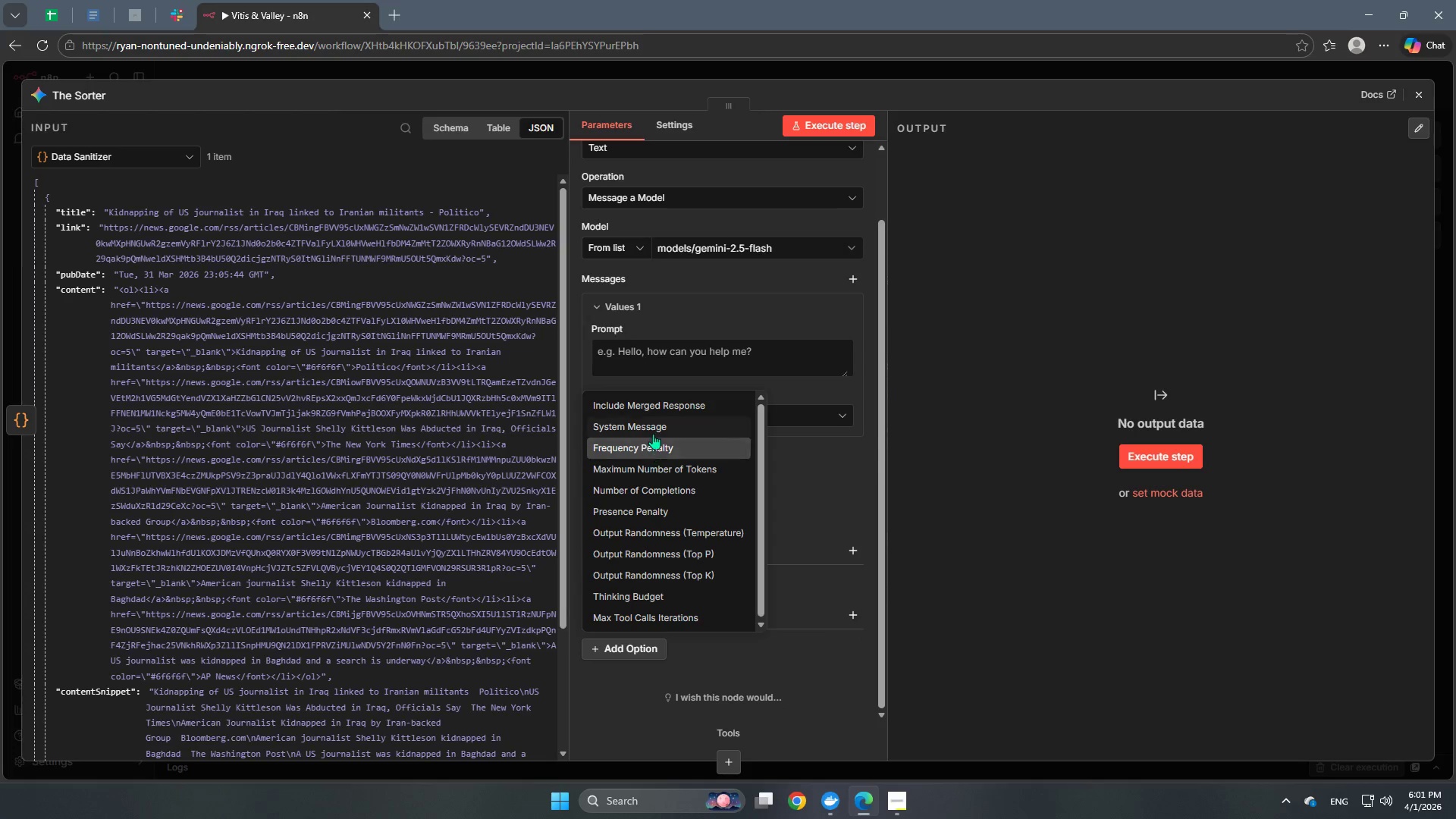 
left_click([654, 430])
 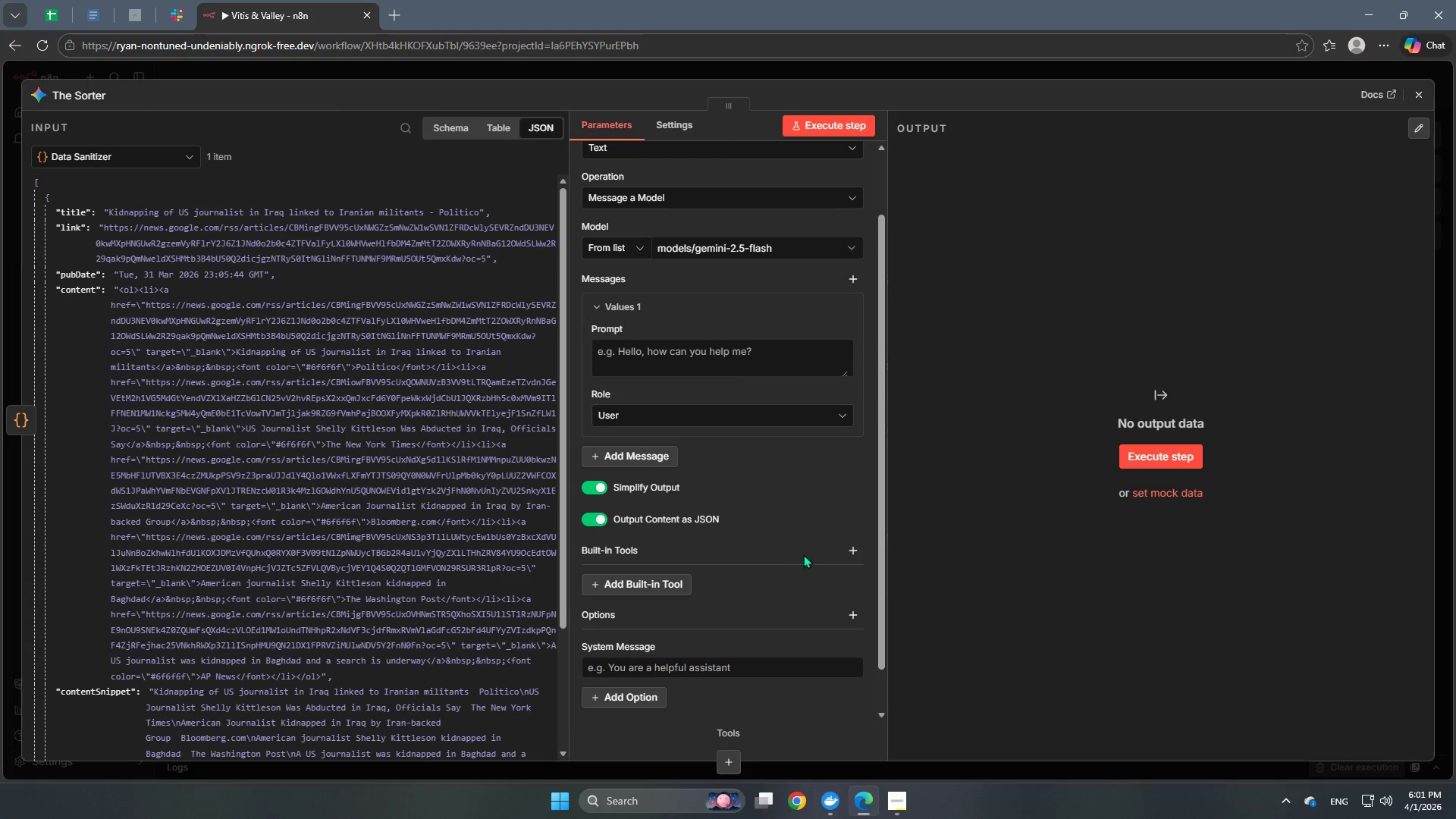 
scroll: coordinate [803, 554], scroll_direction: down, amount: 5.0
 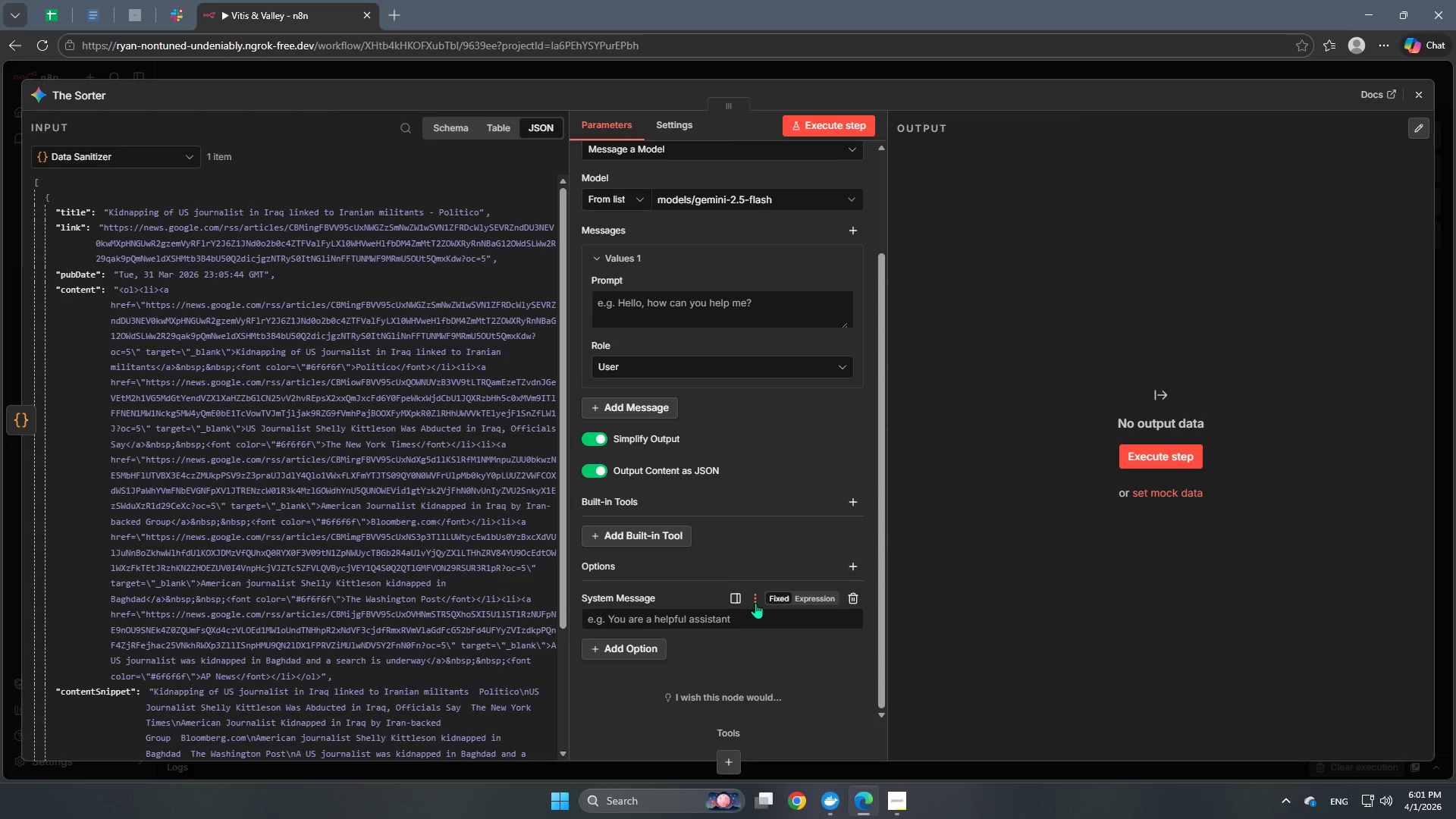 
wait(10.76)
 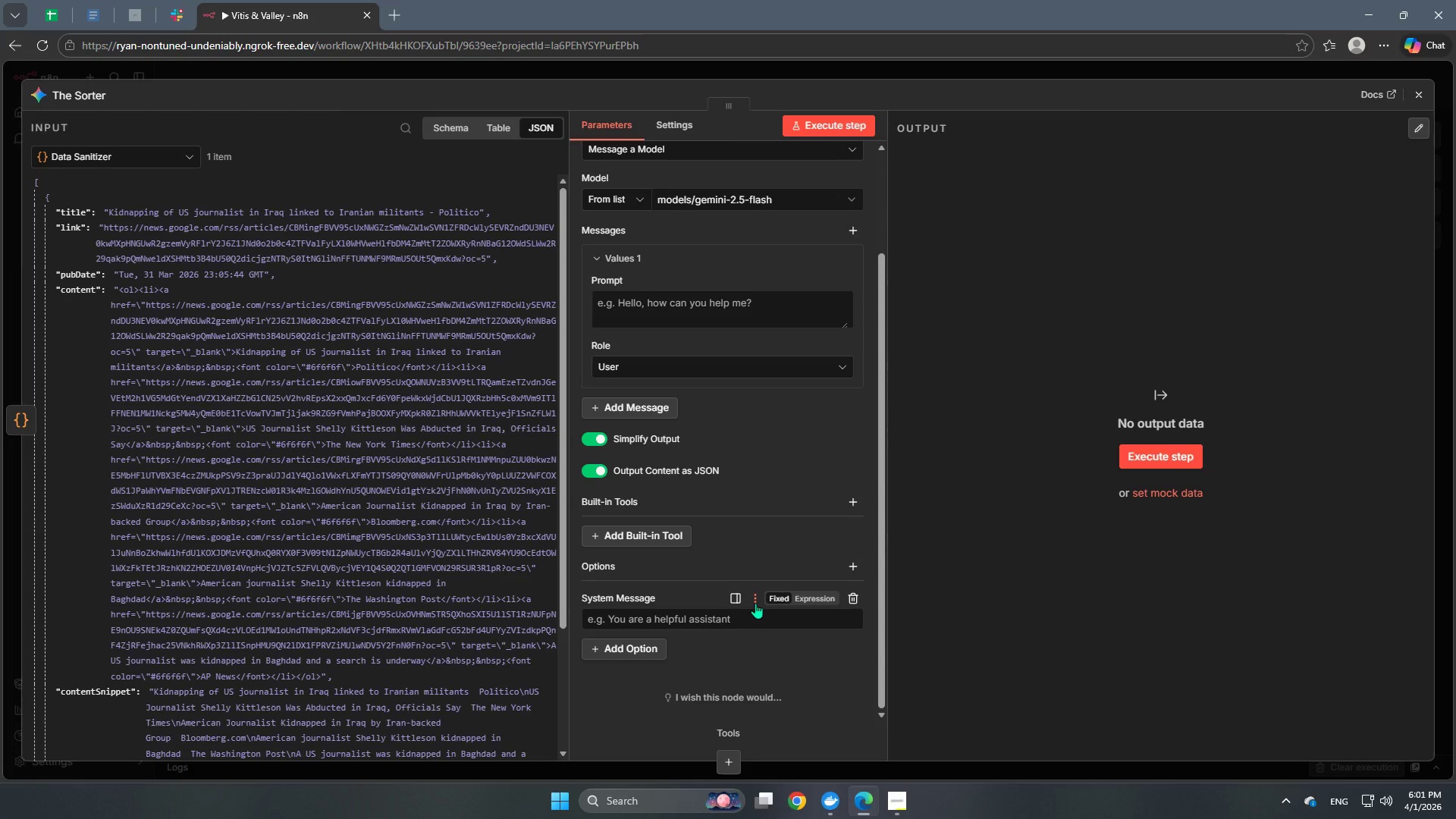 
scroll: coordinate [679, 378], scroll_direction: up, amount: 2.0
 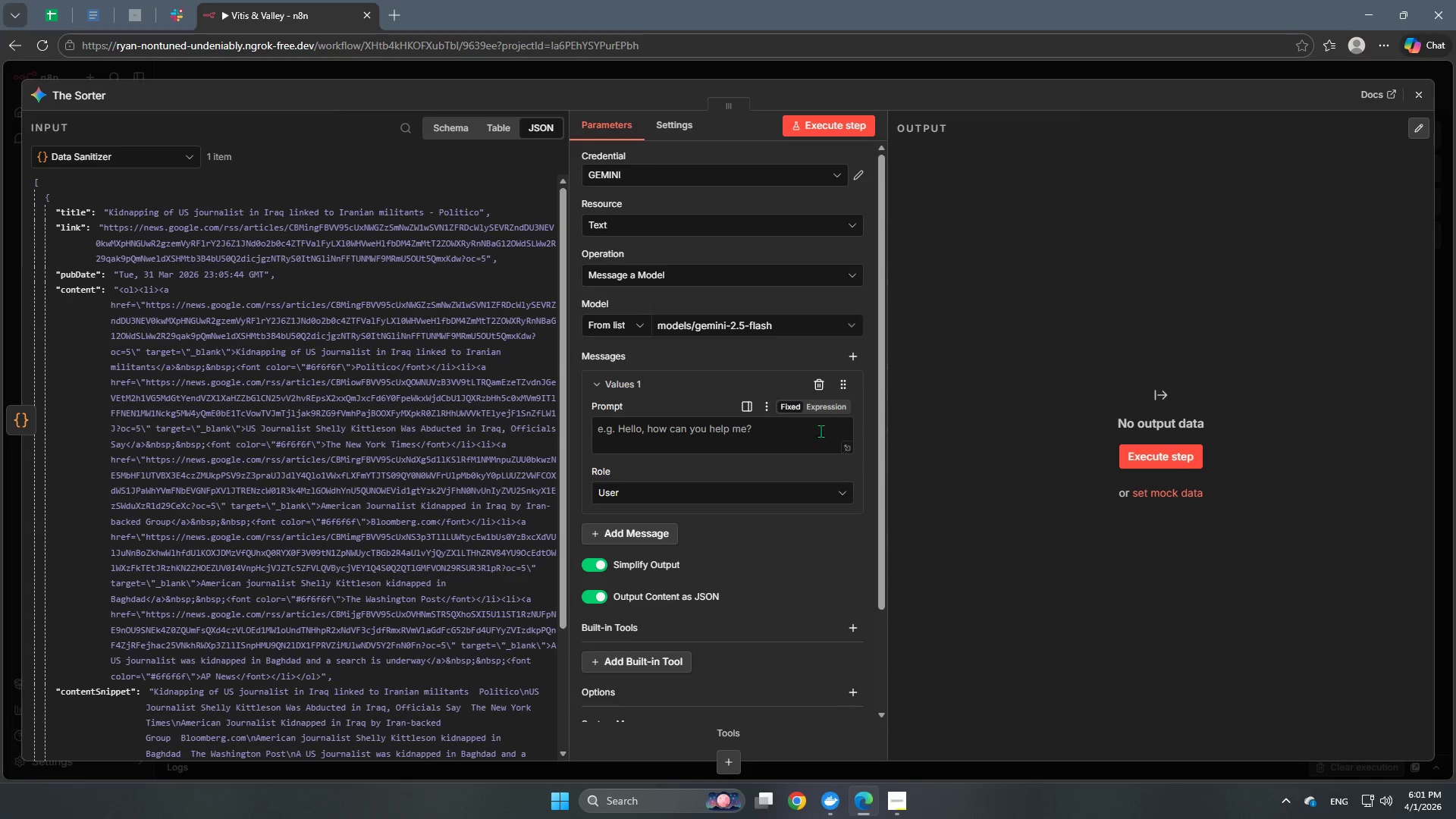 
left_click([838, 405])
 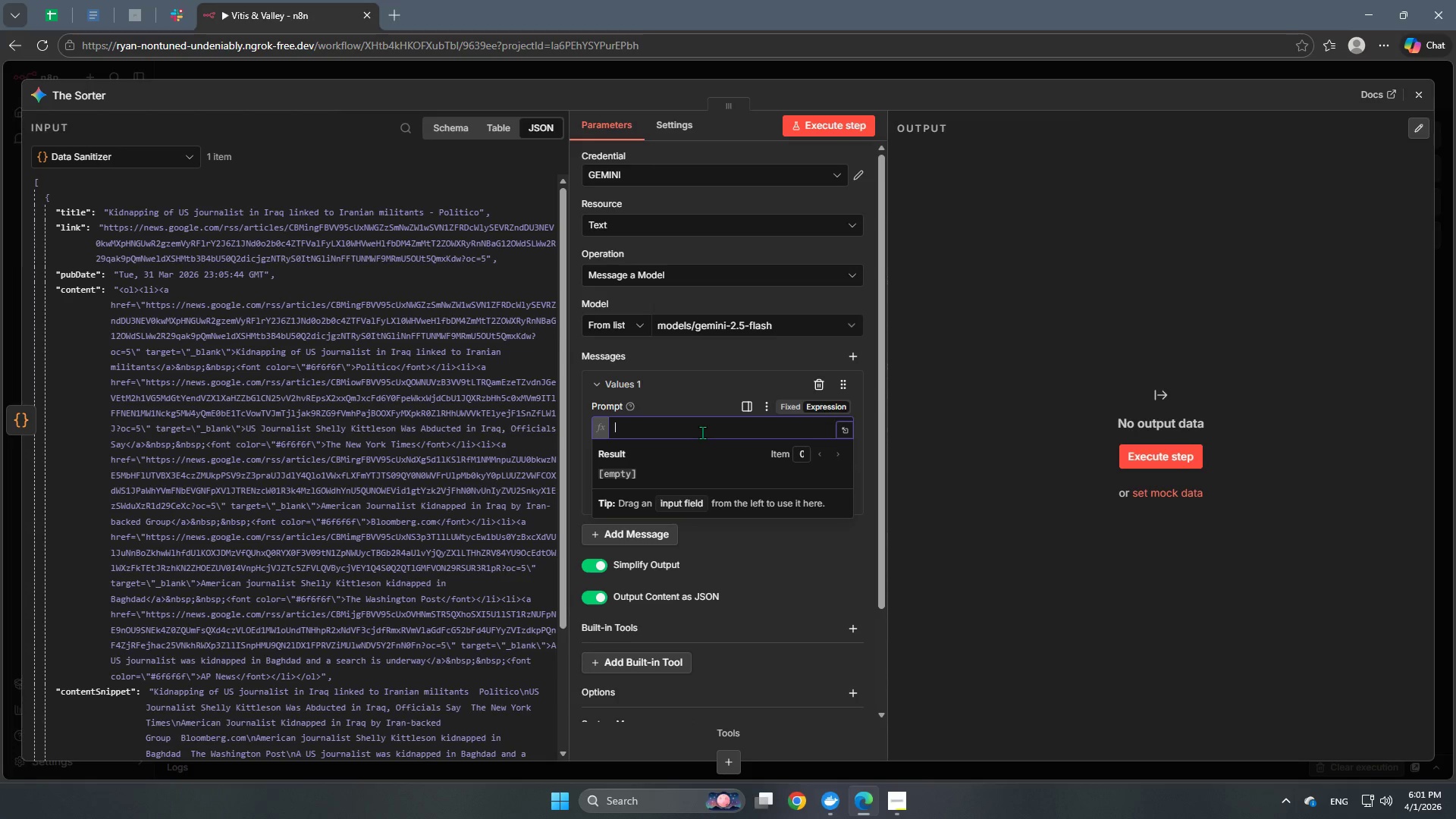 
wait(6.14)
 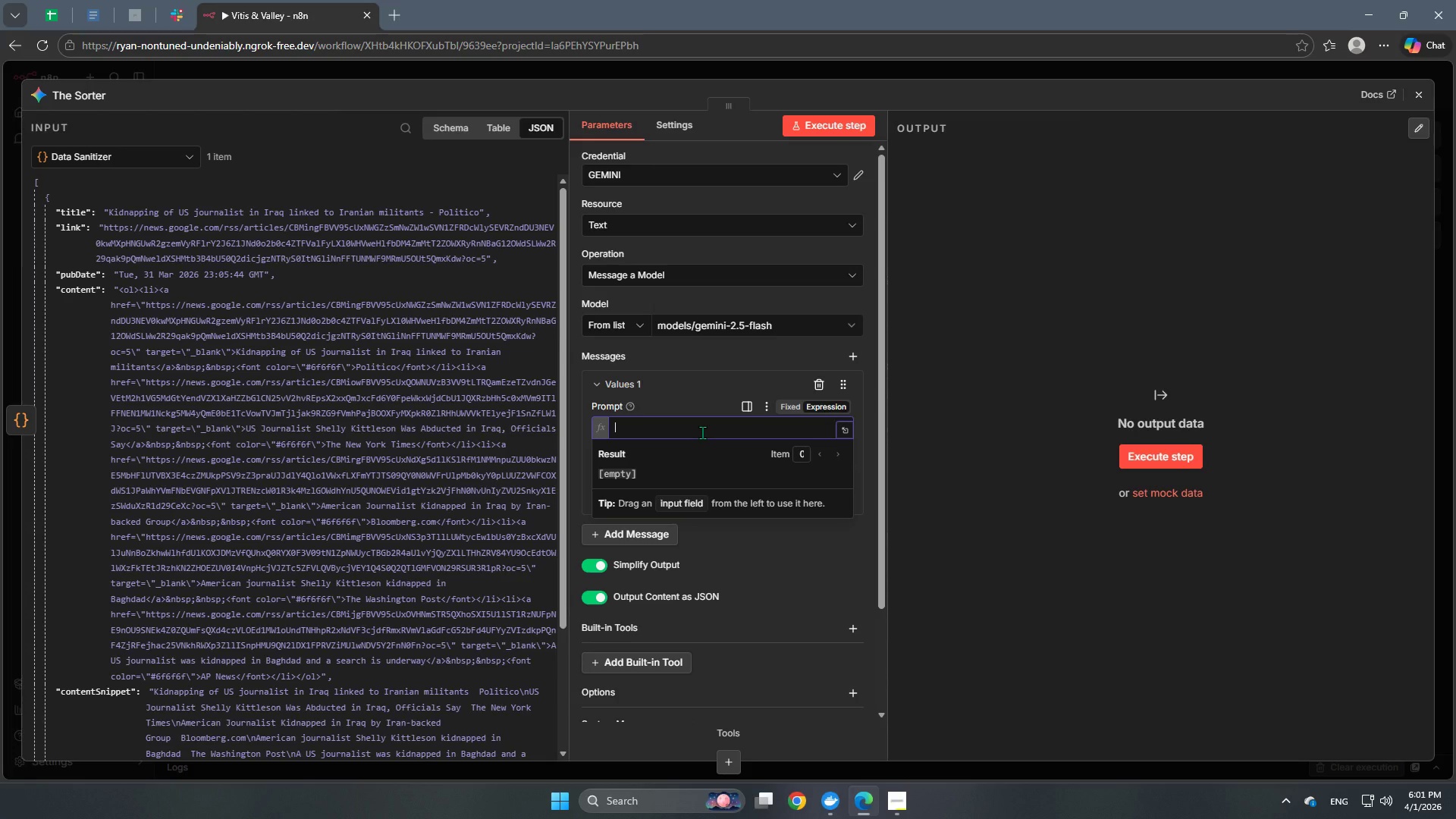 
type(Headline: )
 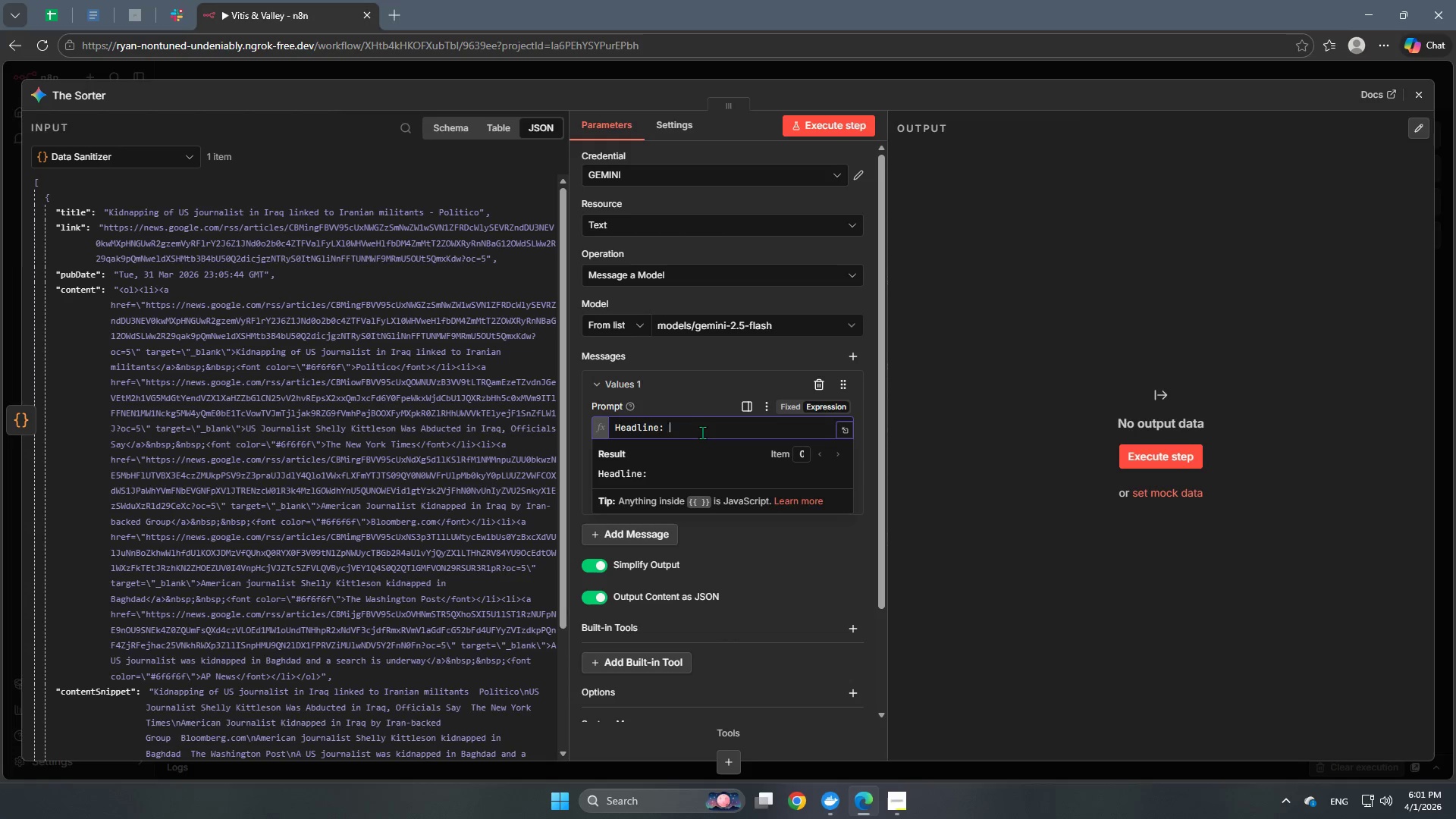 
left_click_drag(start_coordinate=[72, 210], to_coordinate=[700, 428])
 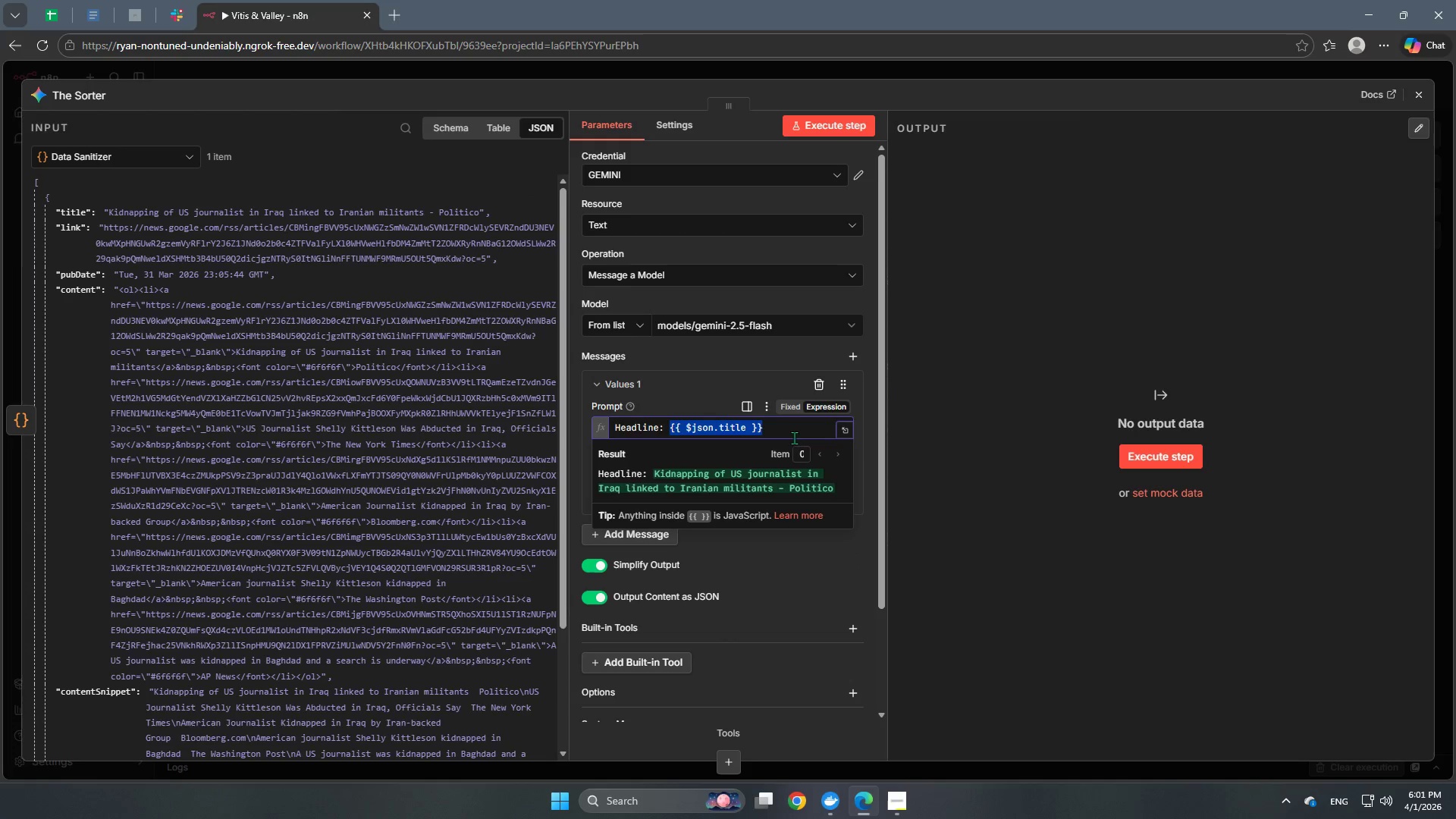 
left_click([792, 434])
 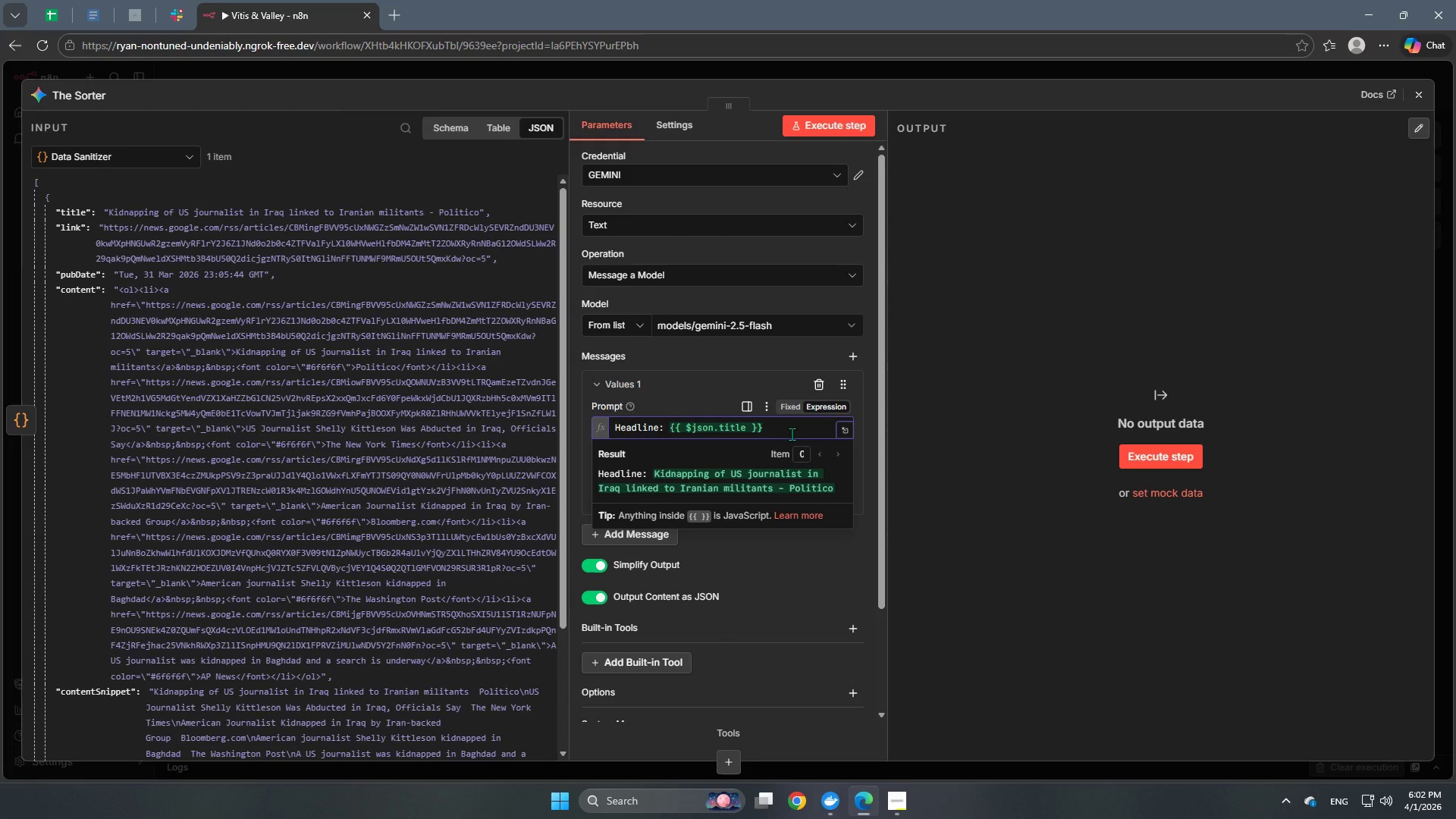 
key(Shift+Enter)
 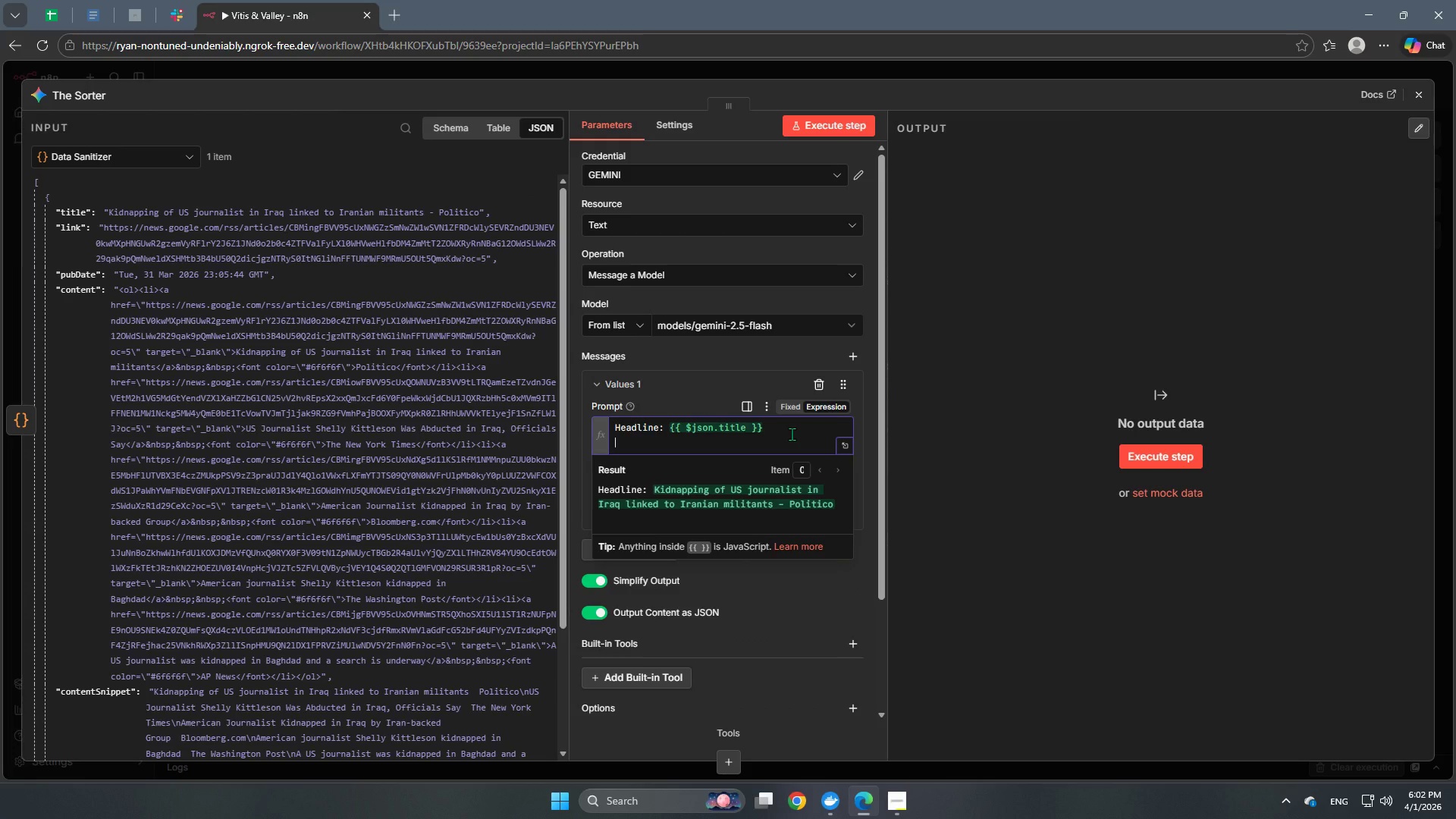 
type(Details: )
 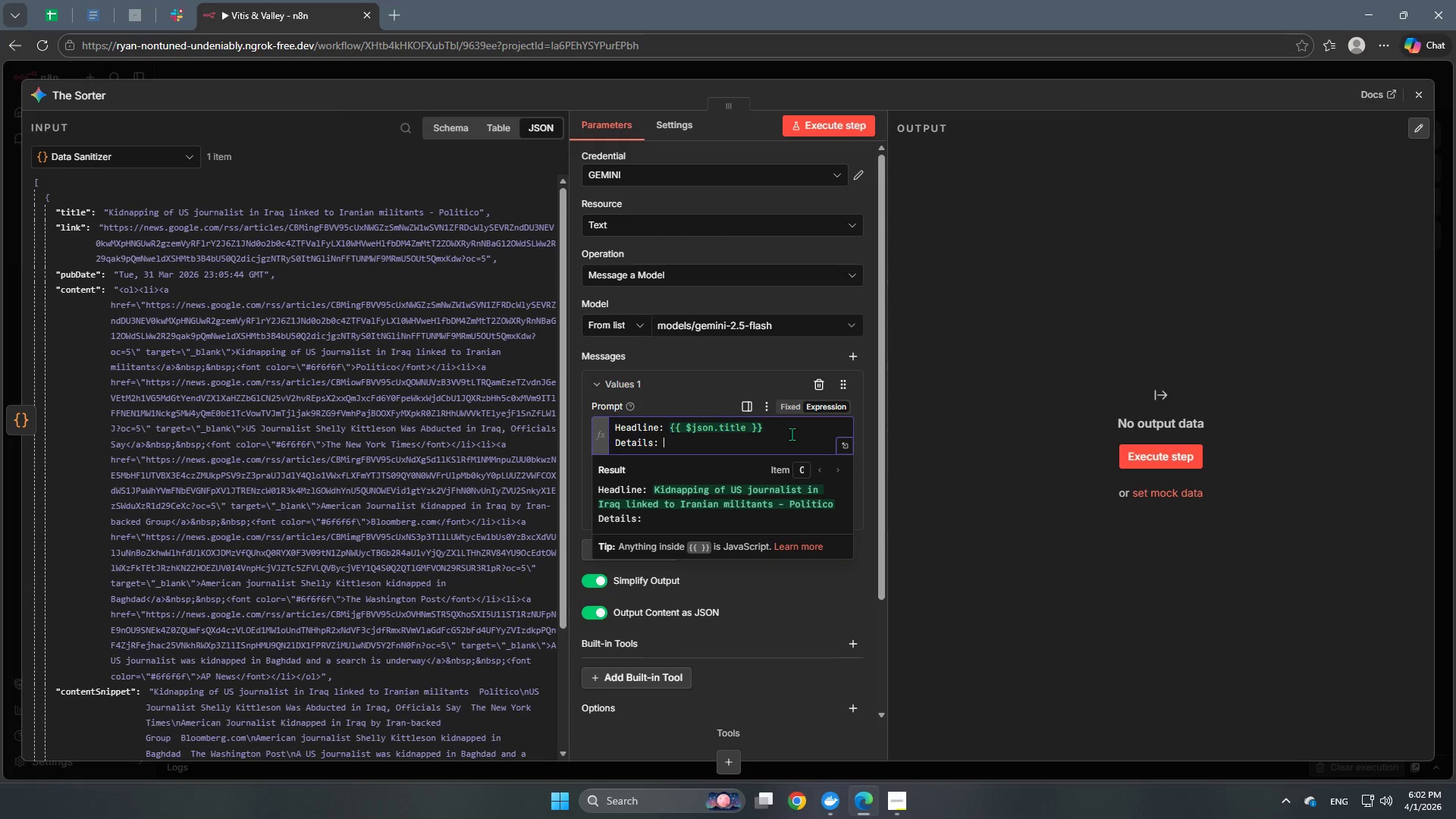 
scroll: coordinate [180, 482], scroll_direction: down, amount: 1.0
 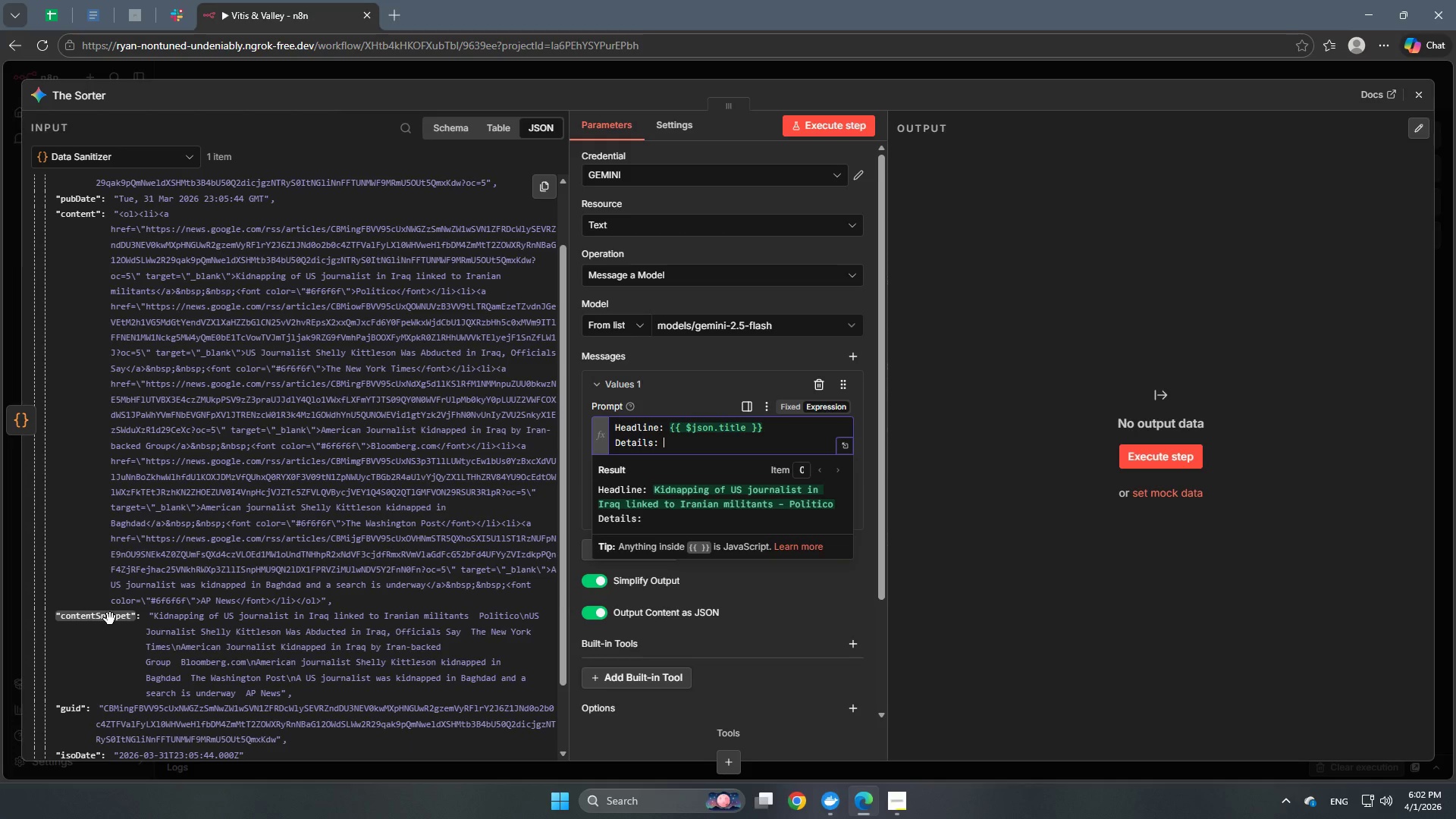 
left_click_drag(start_coordinate=[110, 619], to_coordinate=[692, 447])
 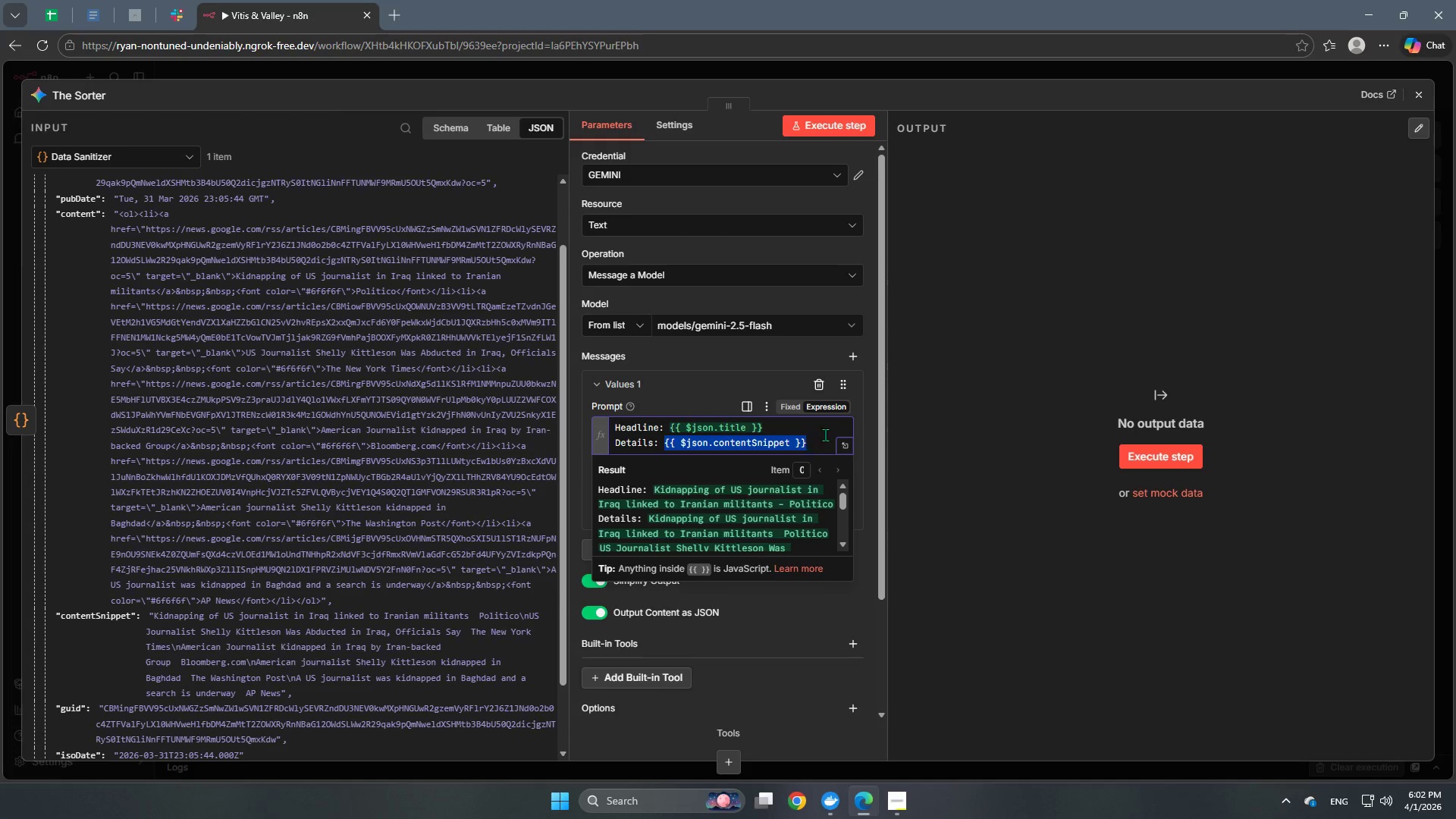 
left_click([820, 434])
 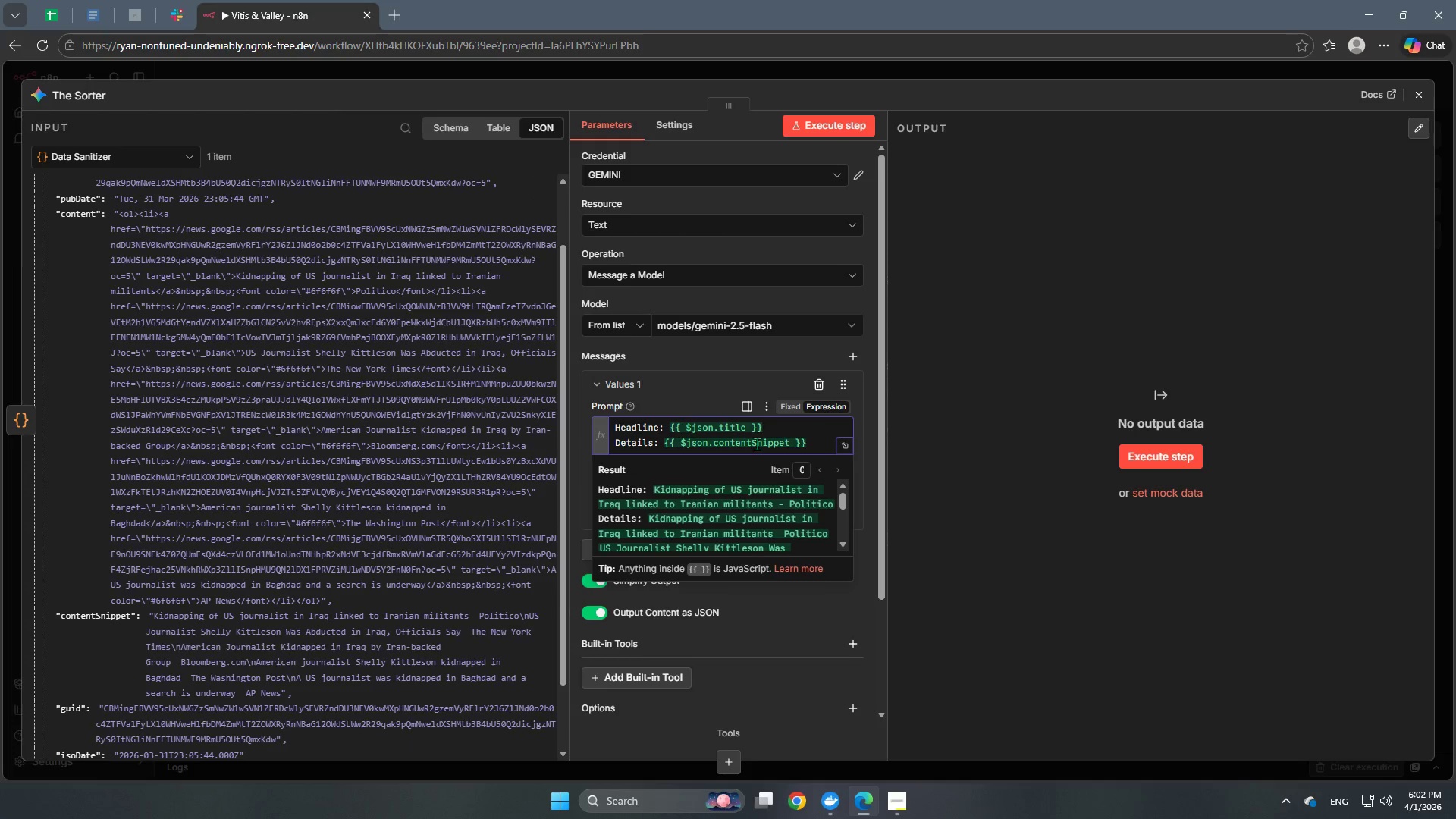 
scroll: coordinate [752, 444], scroll_direction: up, amount: 2.0
 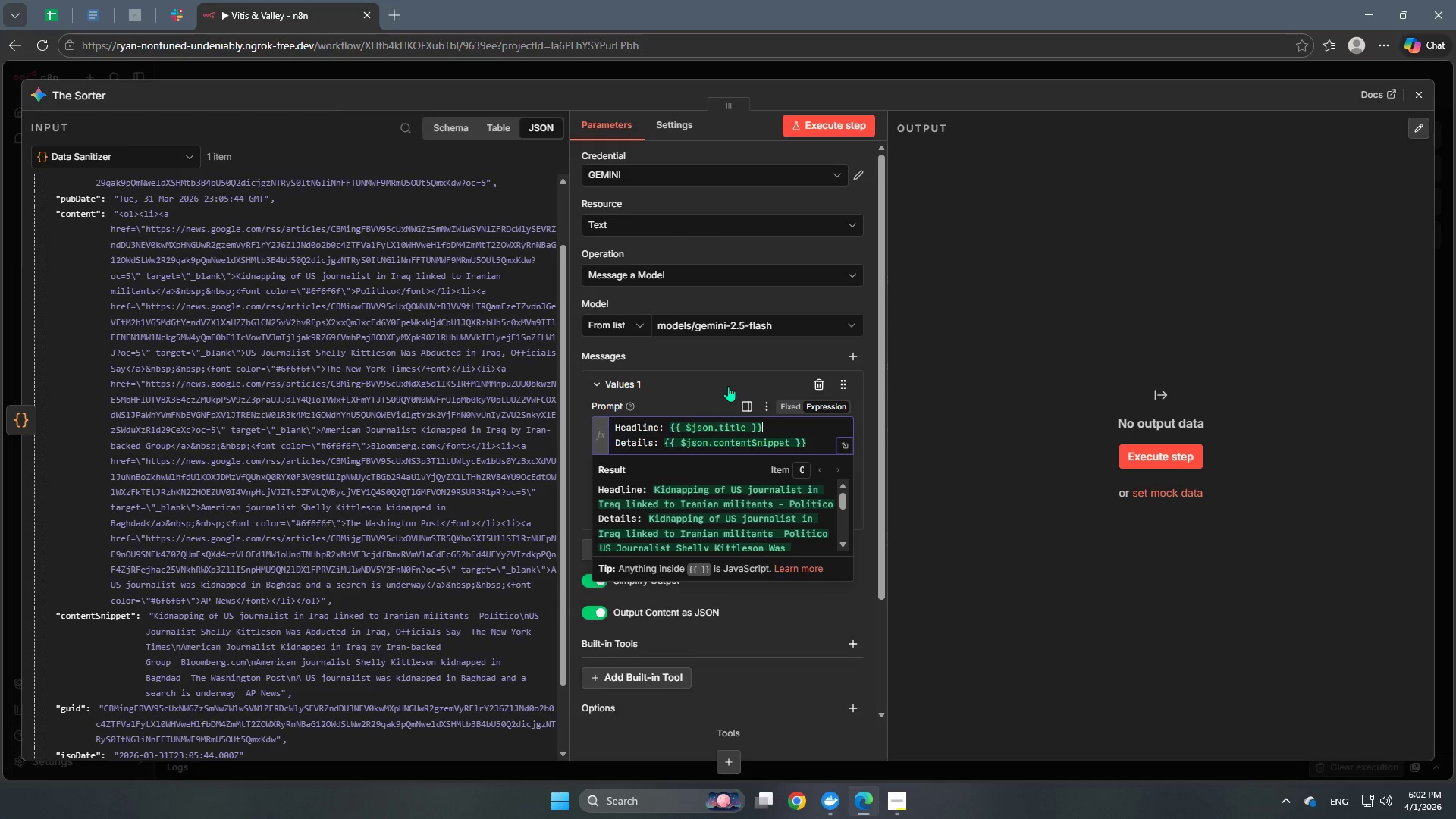 
left_click([722, 386])
 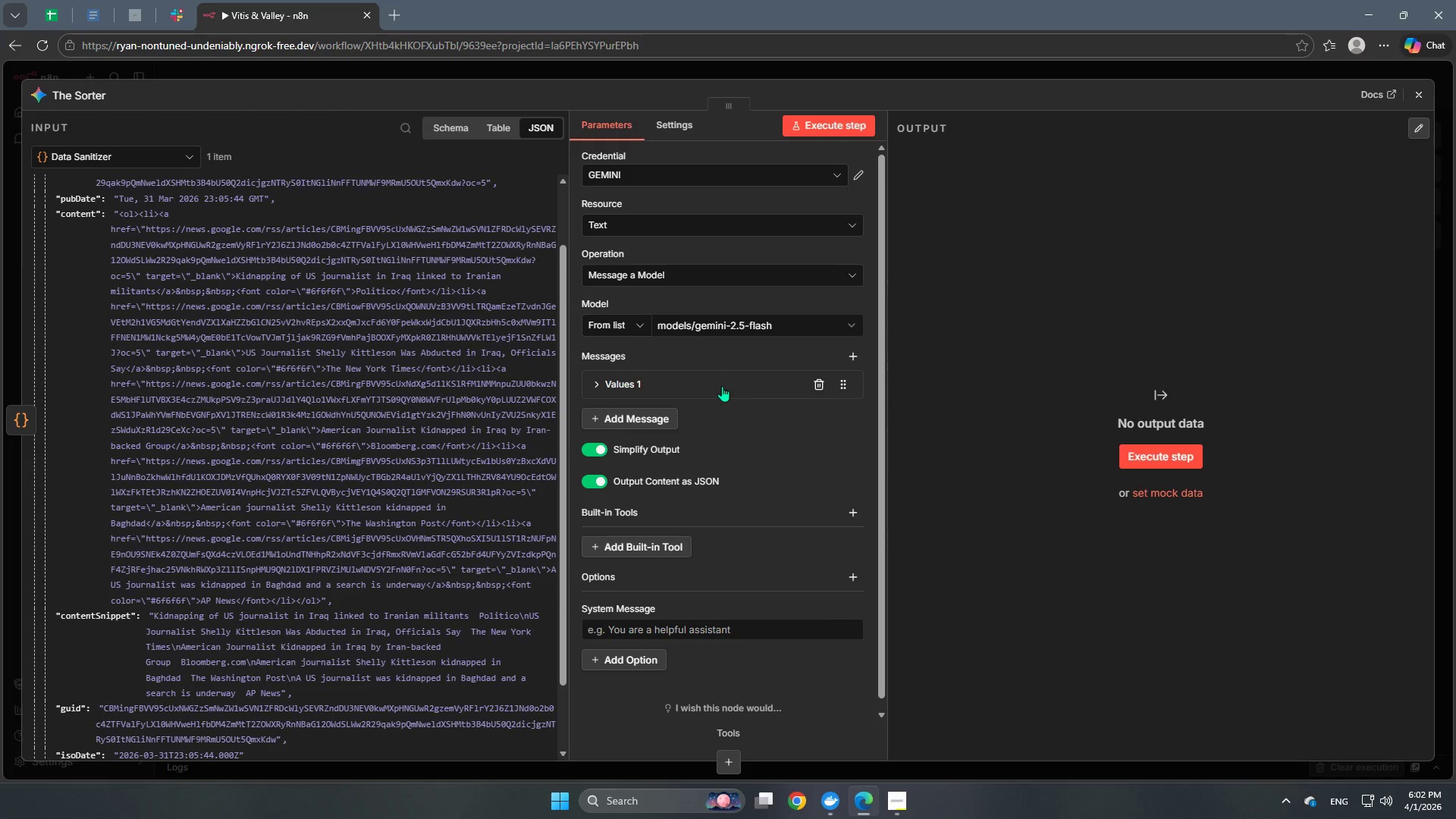 
left_click([722, 386])
 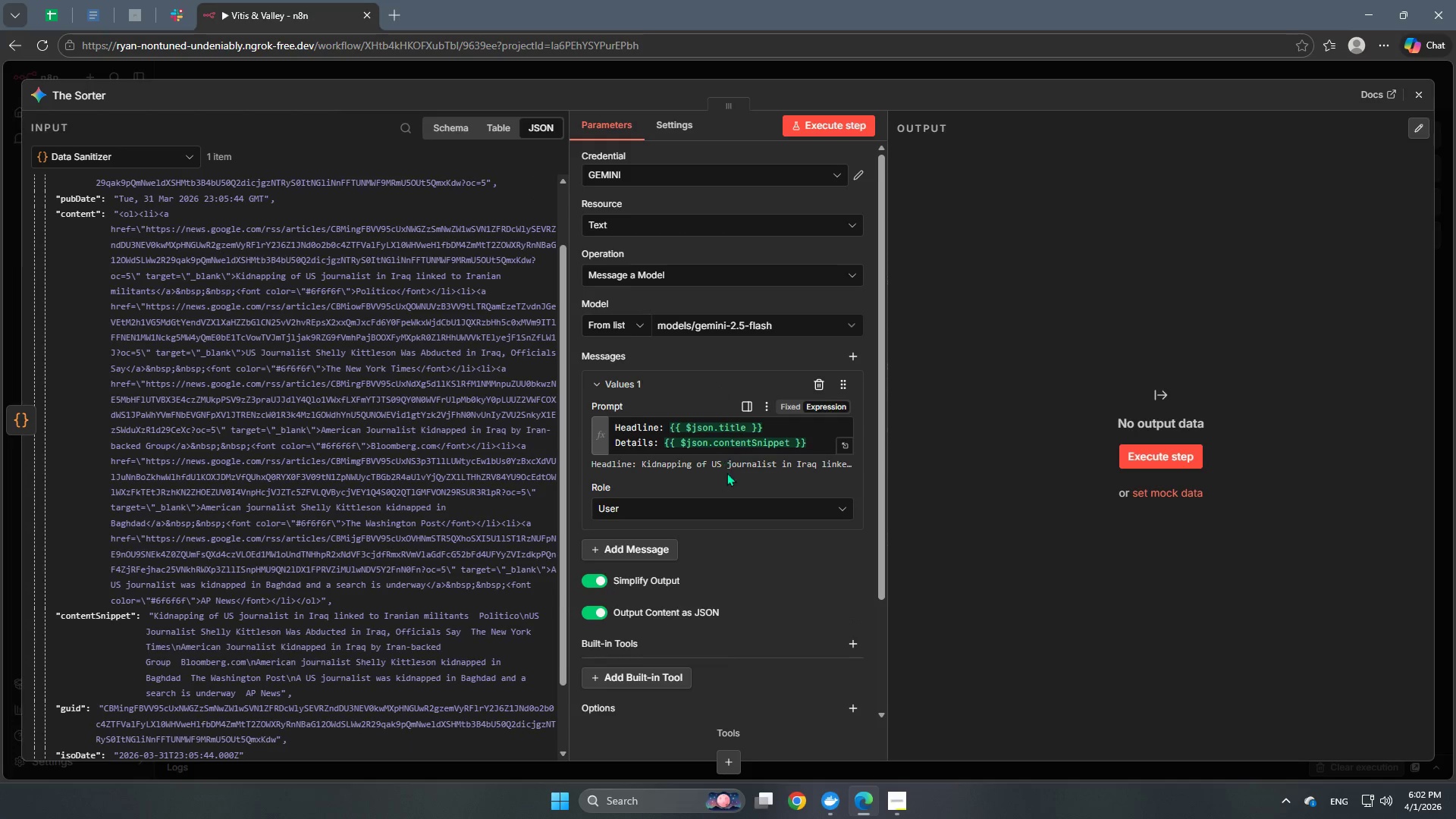 
scroll: coordinate [723, 480], scroll_direction: down, amount: 5.0
 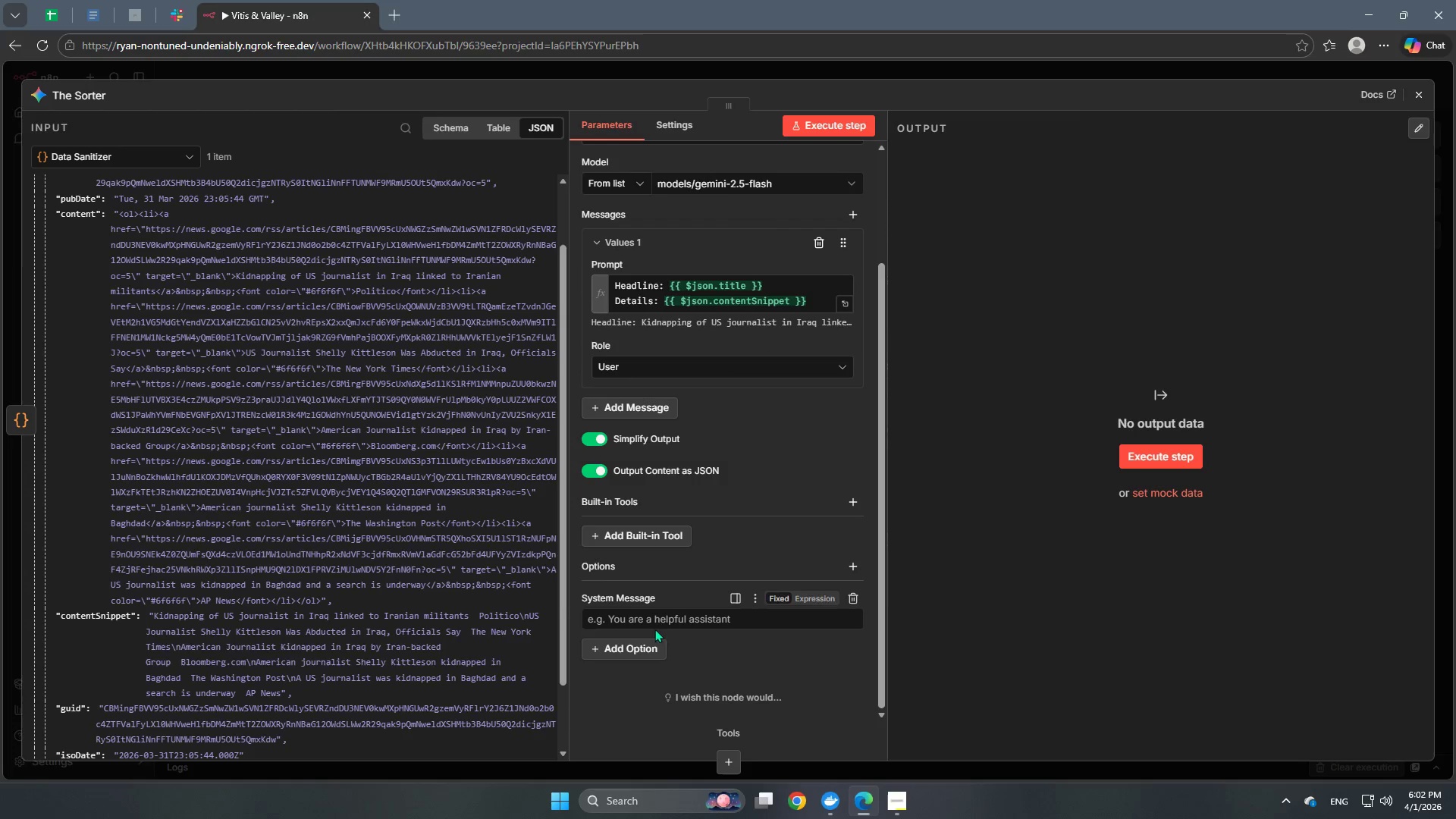 
left_click([668, 617])
 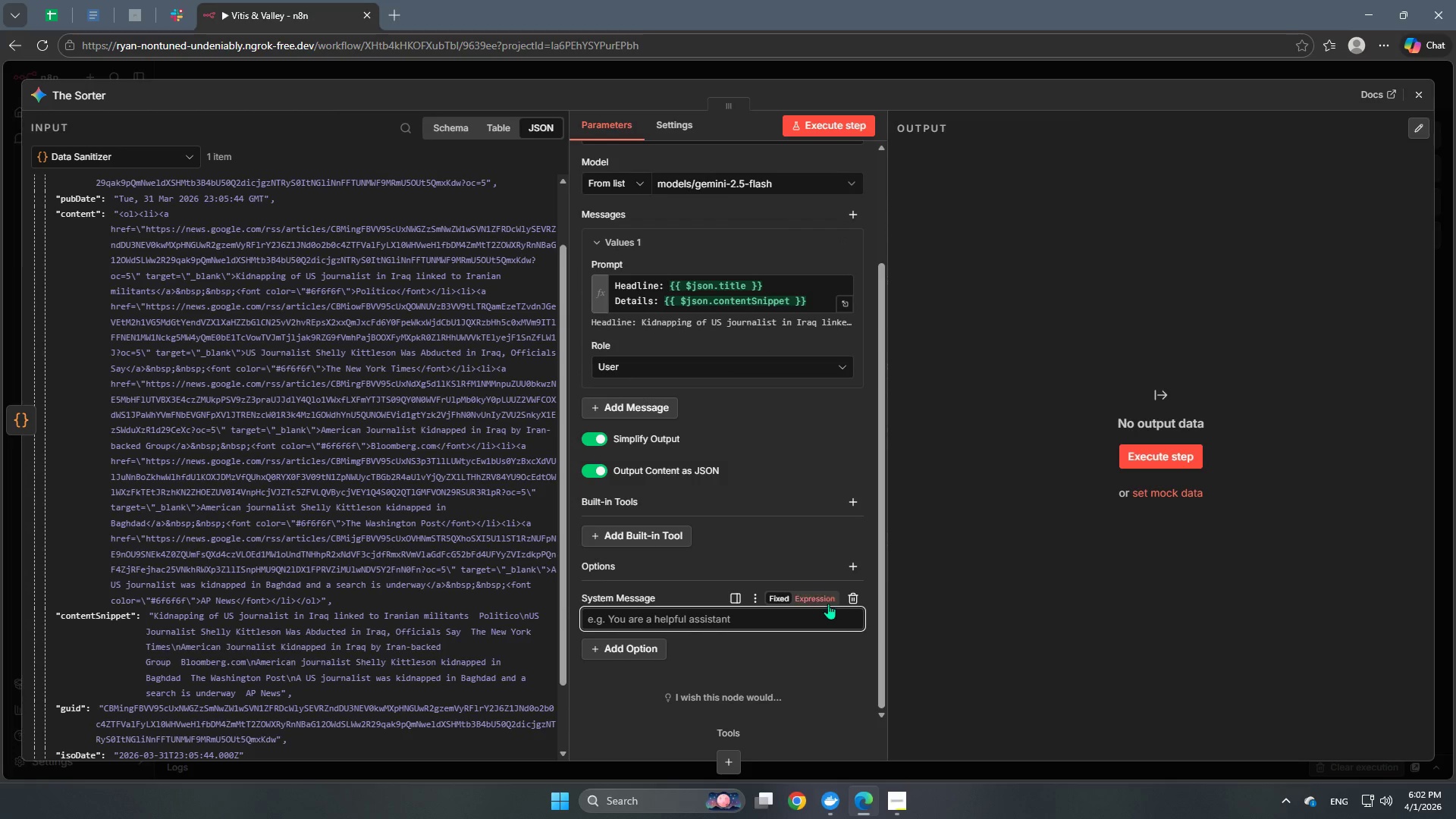 
left_click([827, 604])
 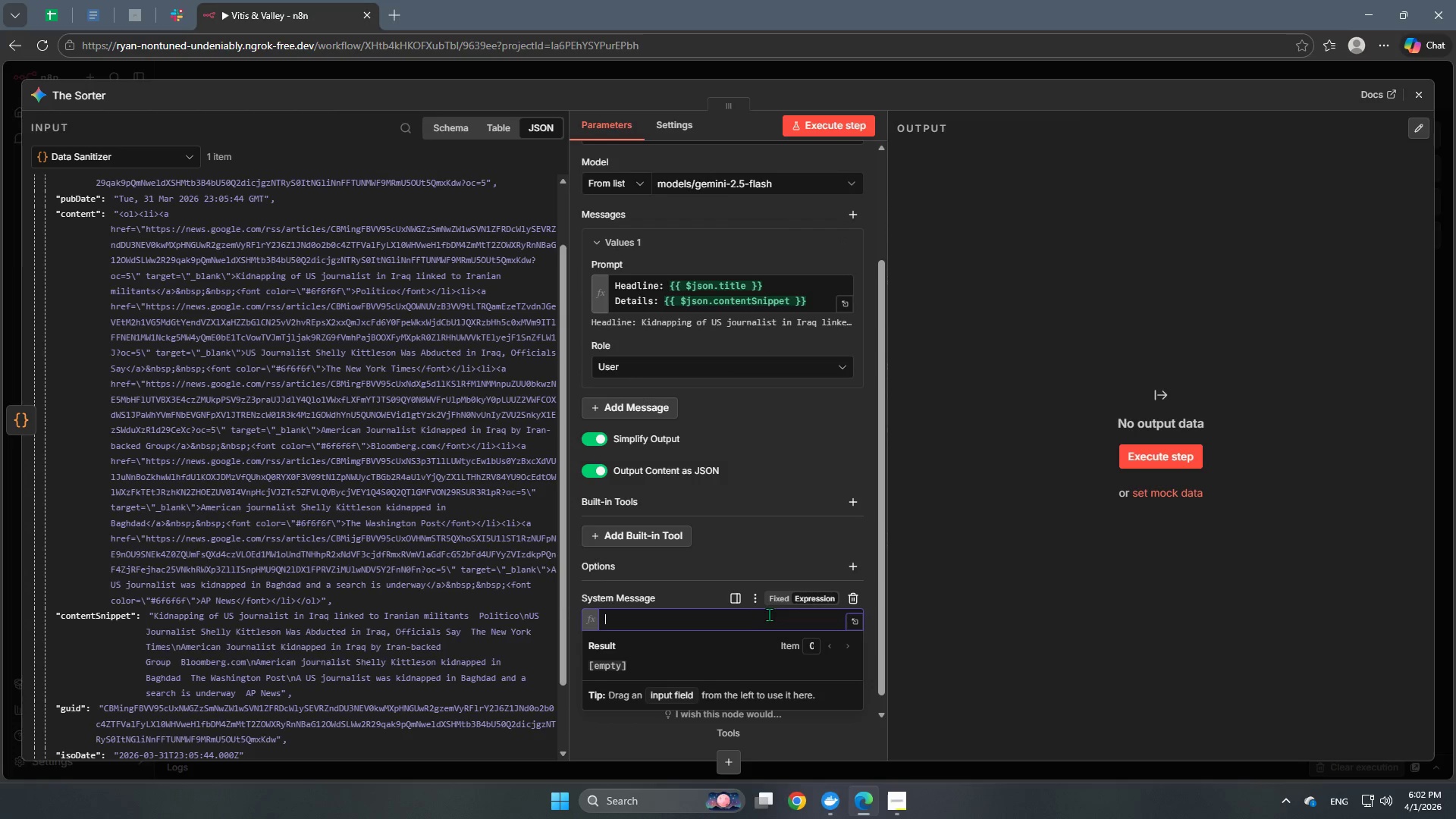 
left_click([746, 621])
 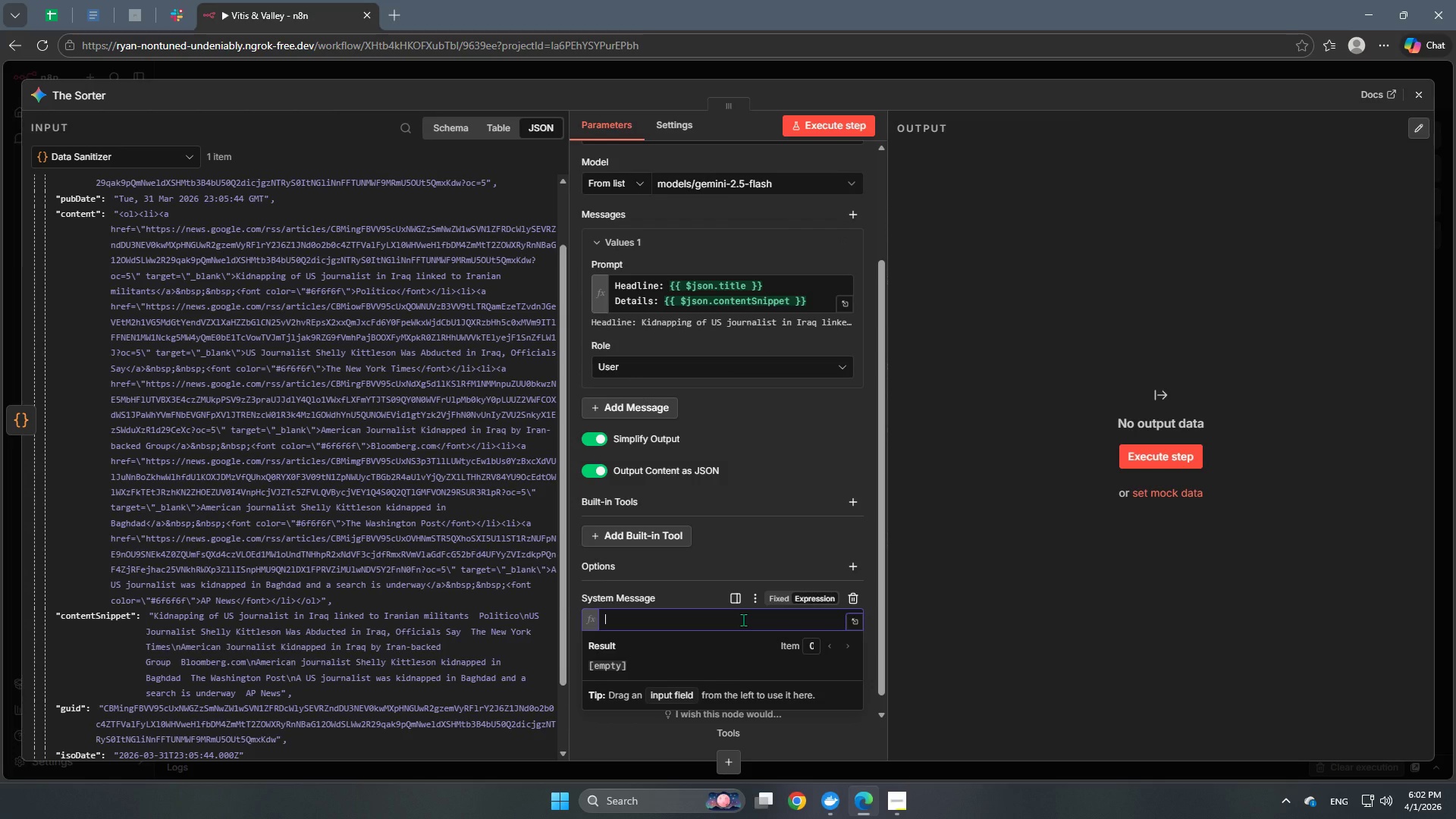 
wait(6.51)
 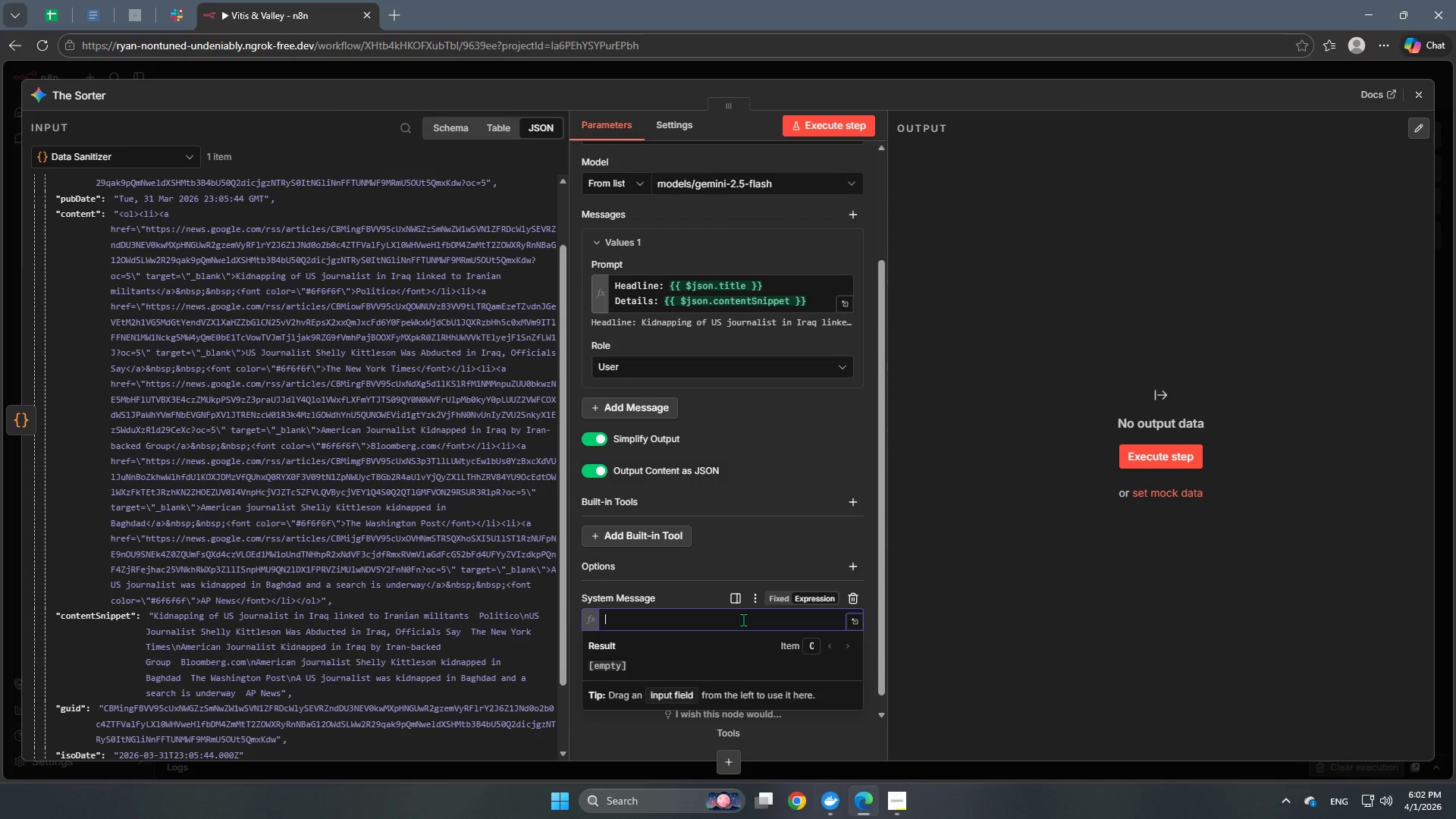 
left_click([833, 601])
 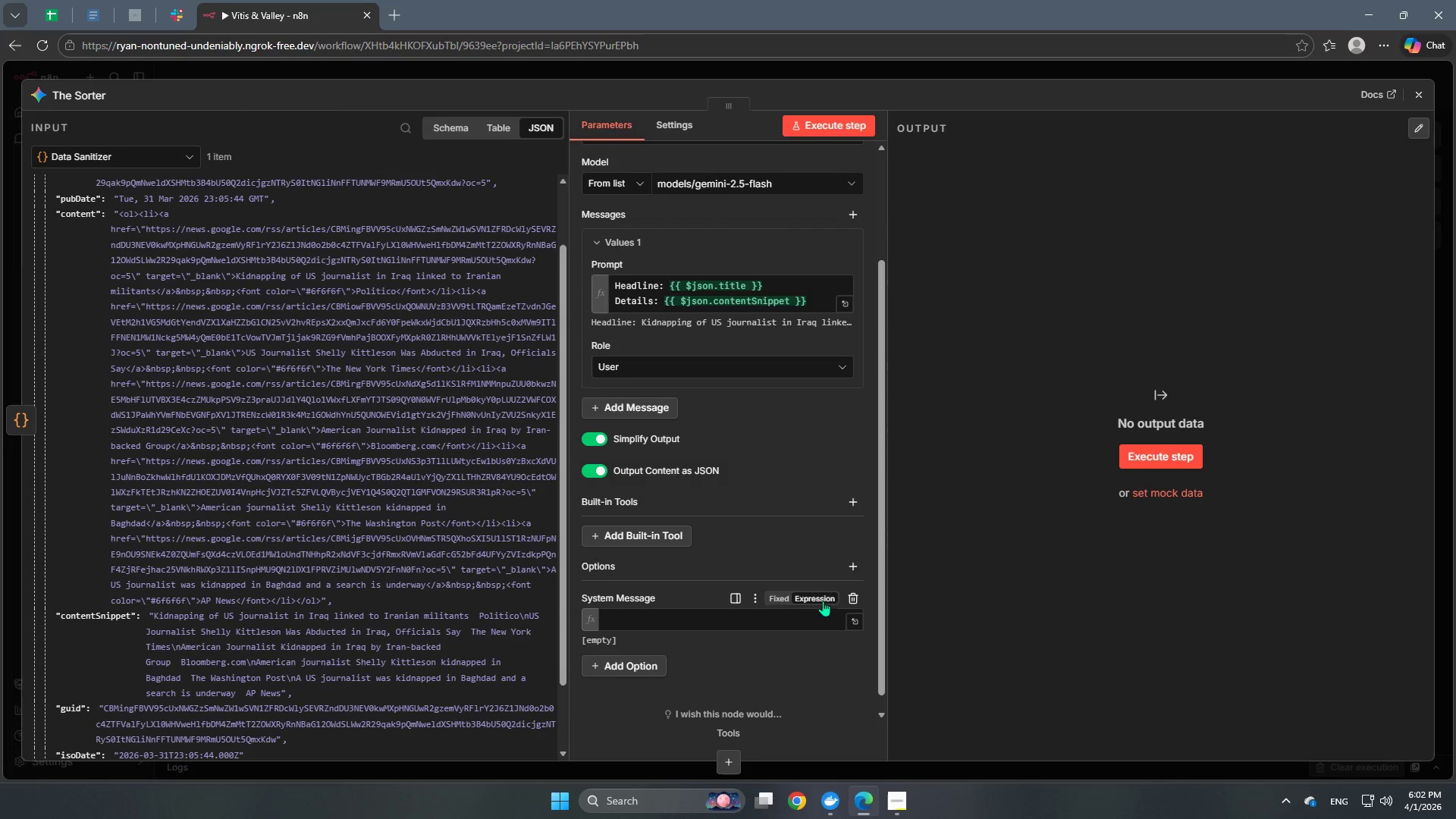 
scroll: coordinate [775, 543], scroll_direction: down, amount: 2.0
 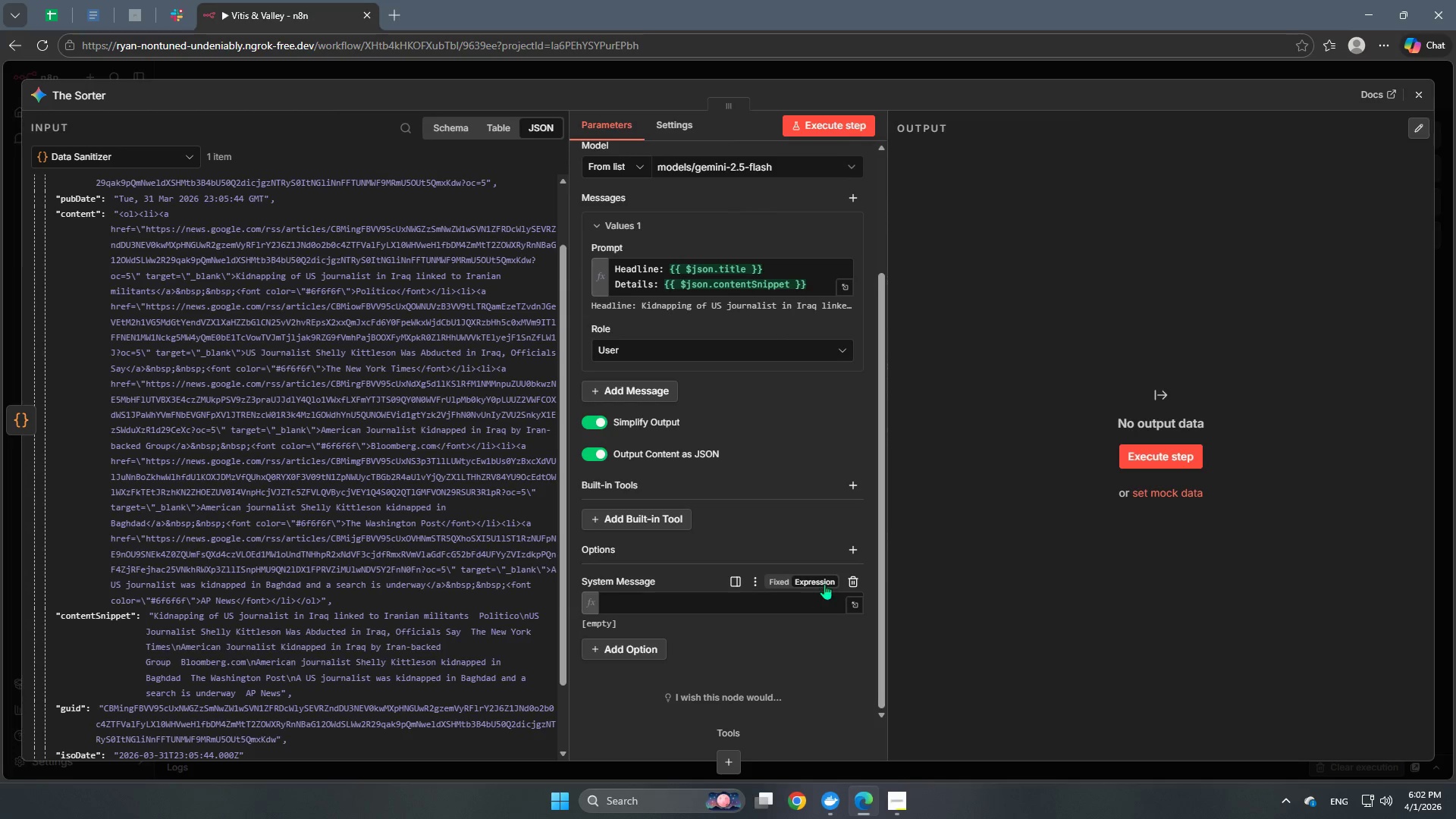 
left_click([824, 584])
 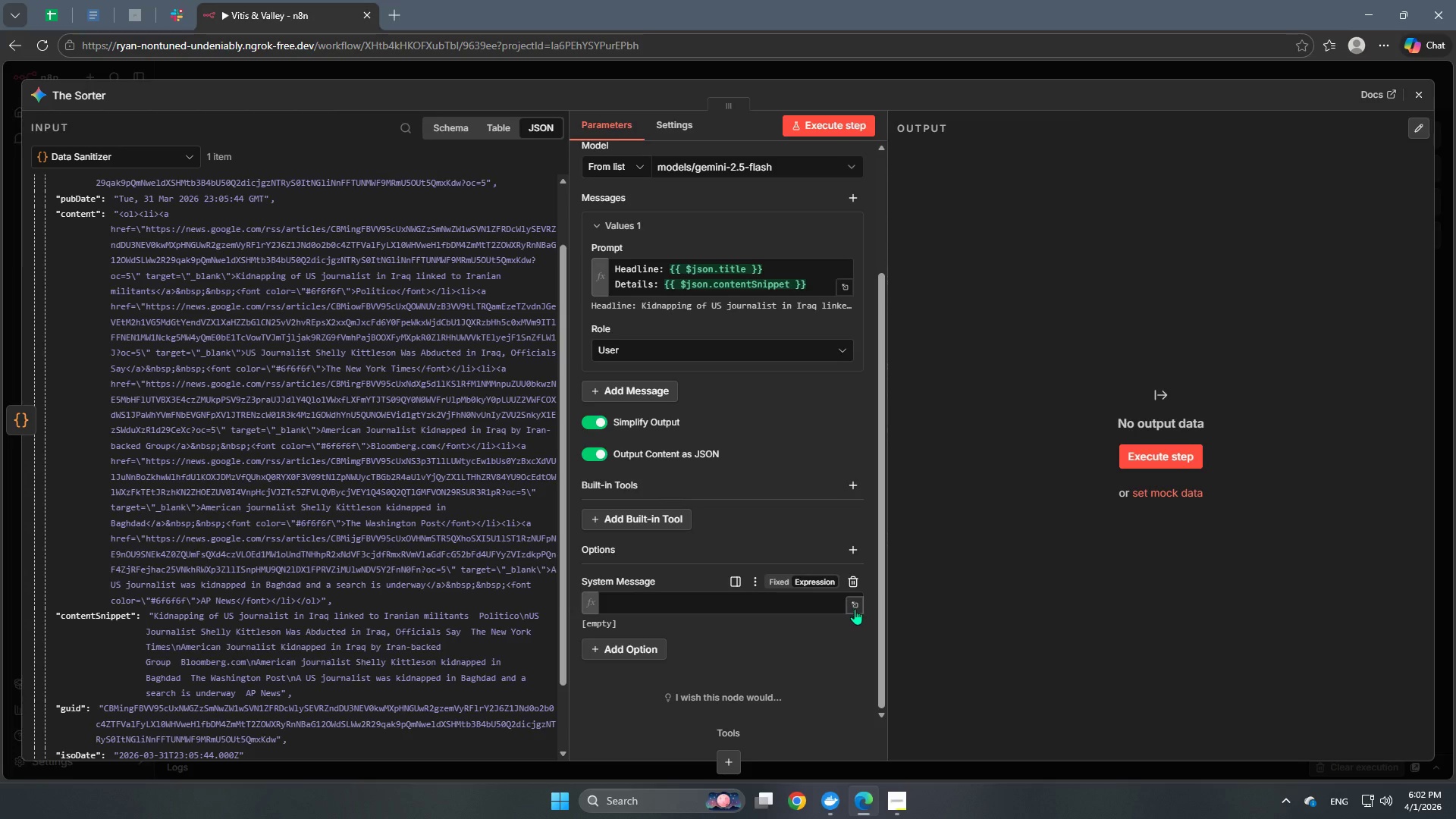 
left_click([855, 609])
 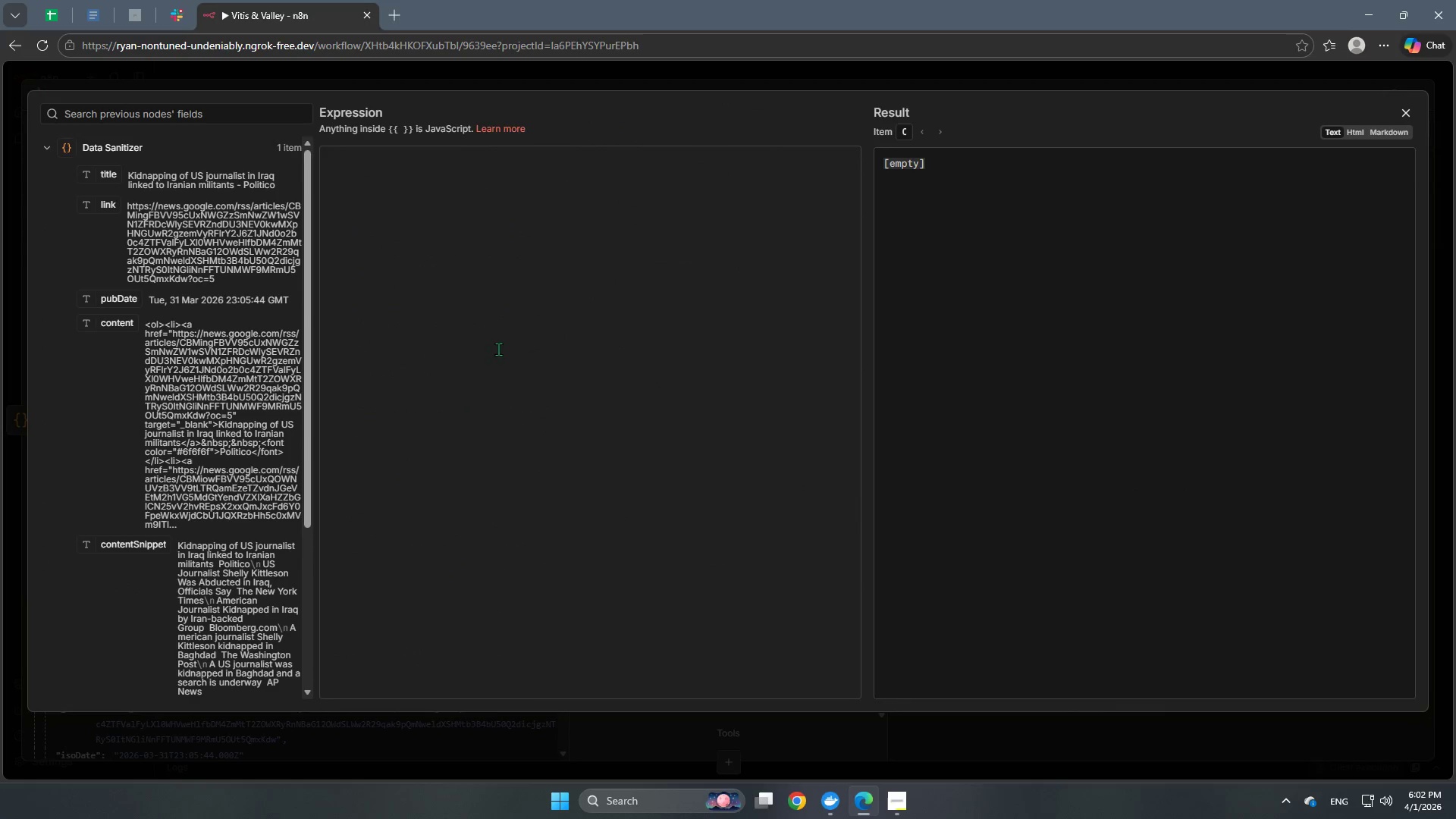 
left_click([501, 268])
 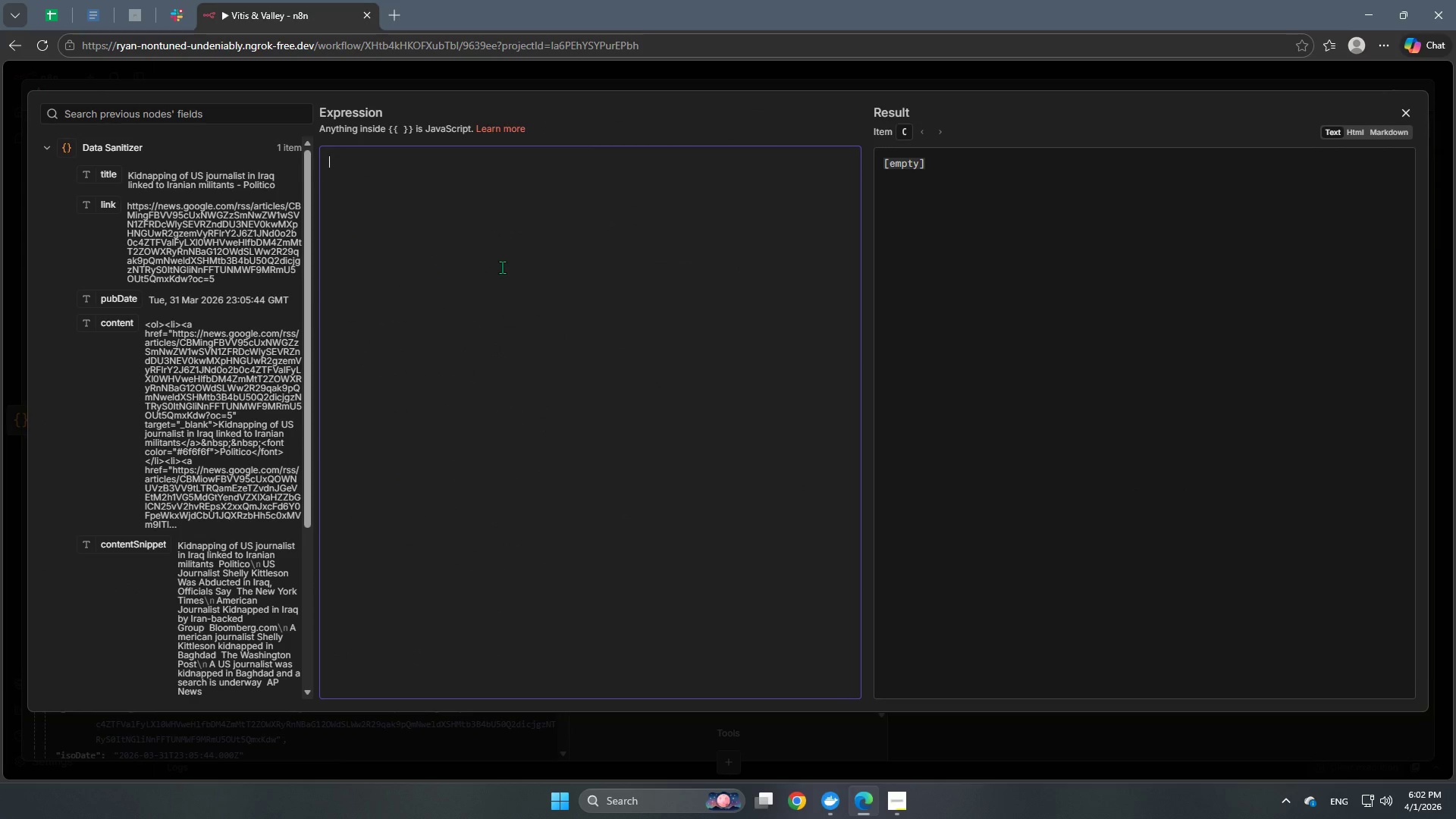 
wait(7.55)
 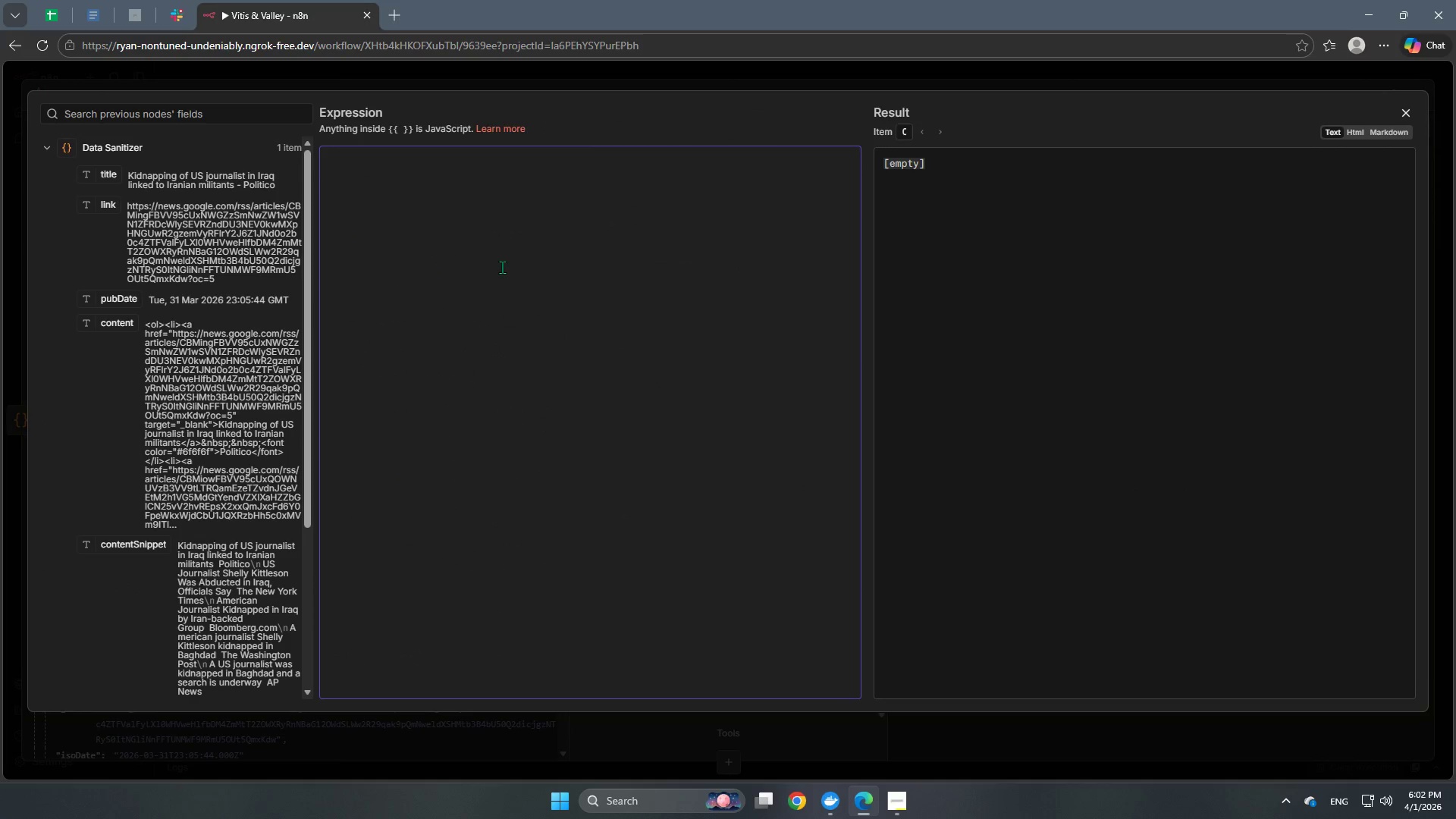 
left_click([501, 173])
 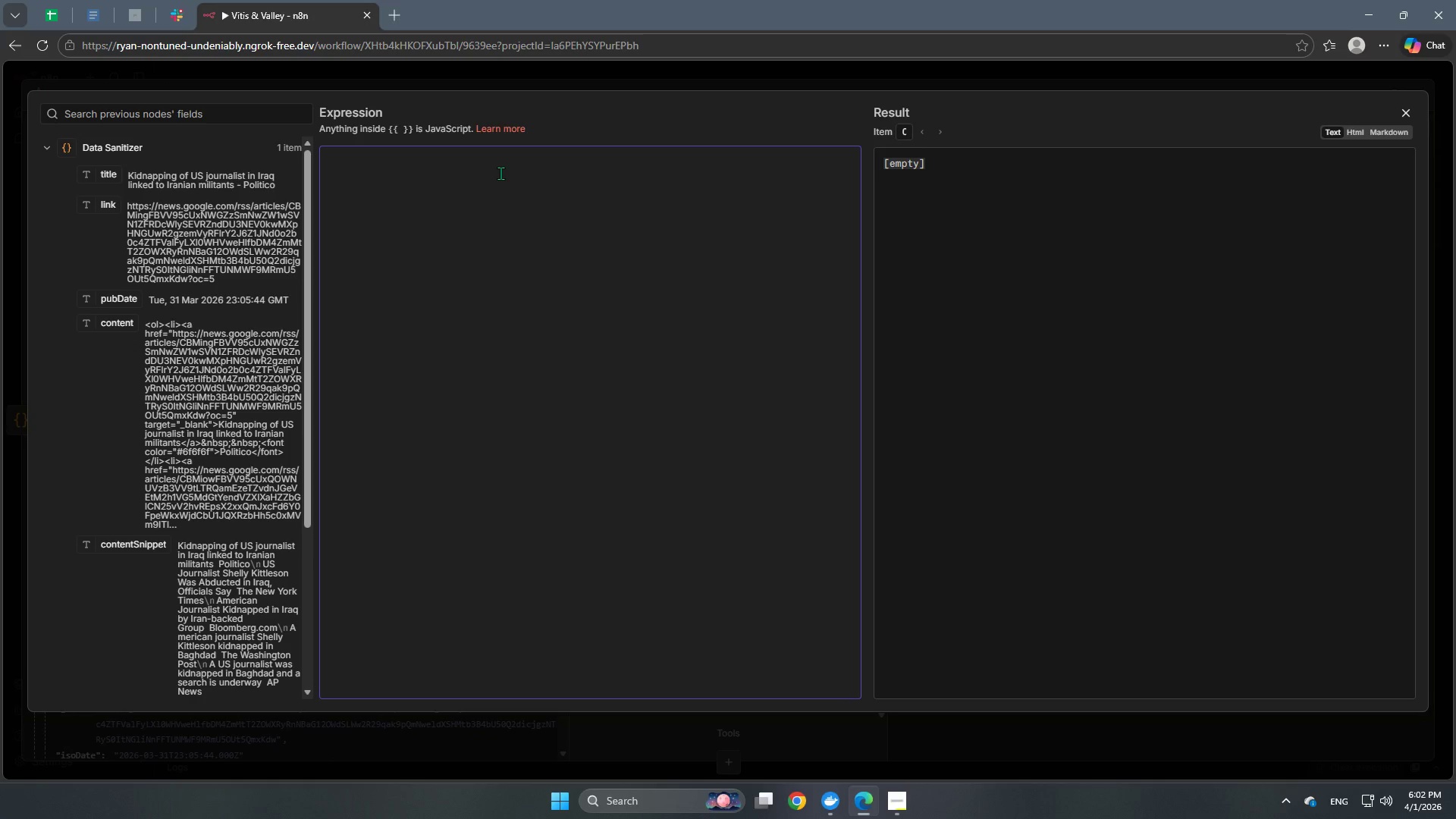 
wait(6.58)
 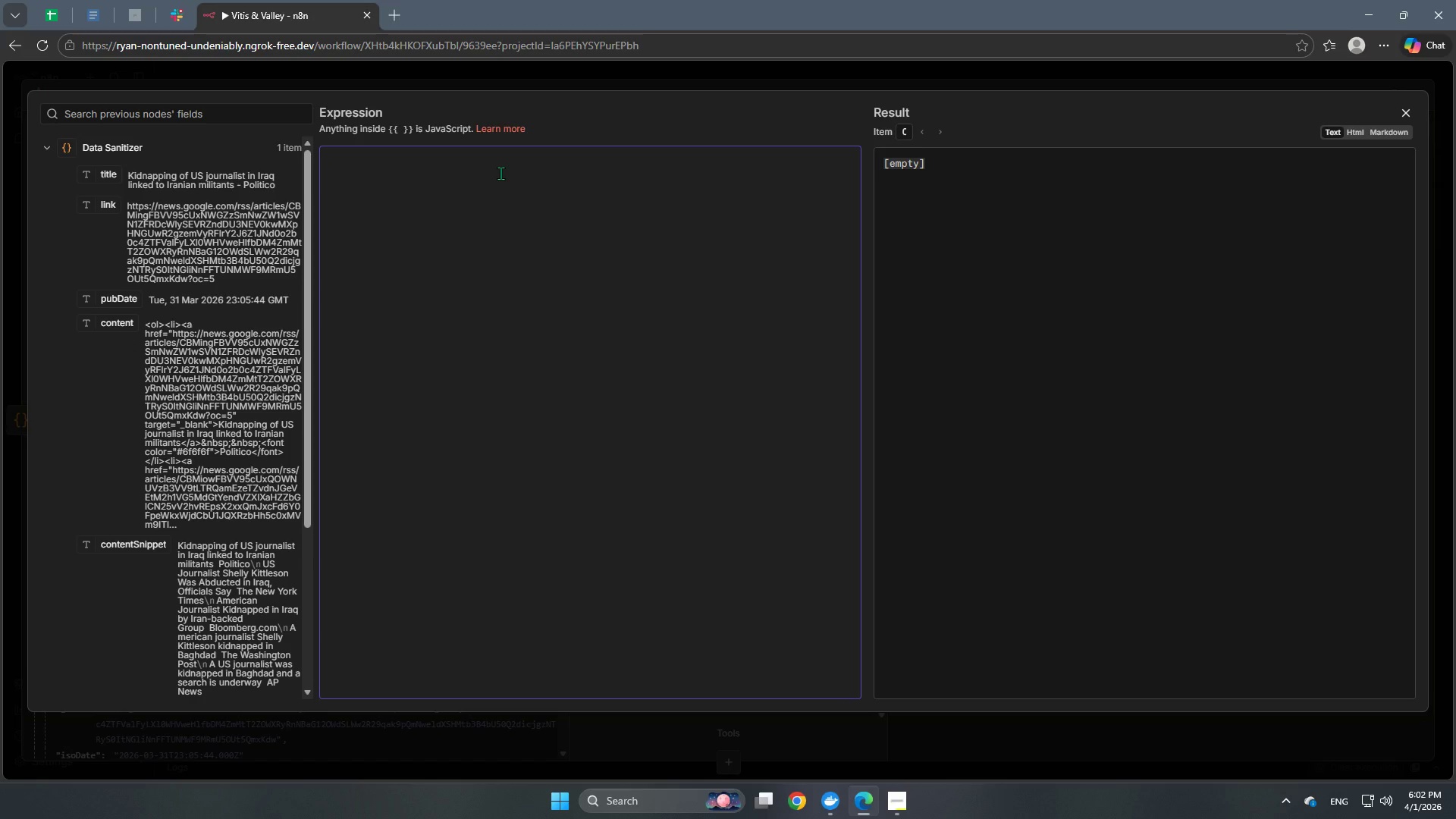 
type(You are the Vits and )
key(Backspace)
key(Backspace)
key(Backspace)
key(Backspace)
key(Backspace)
key(Backspace)
type(is and VAlley)
key(Backspace)
key(Backspace)
key(Backspace)
key(Backspace)
type(a)
key(Backspace)
key(Backspace)
type(alley )
 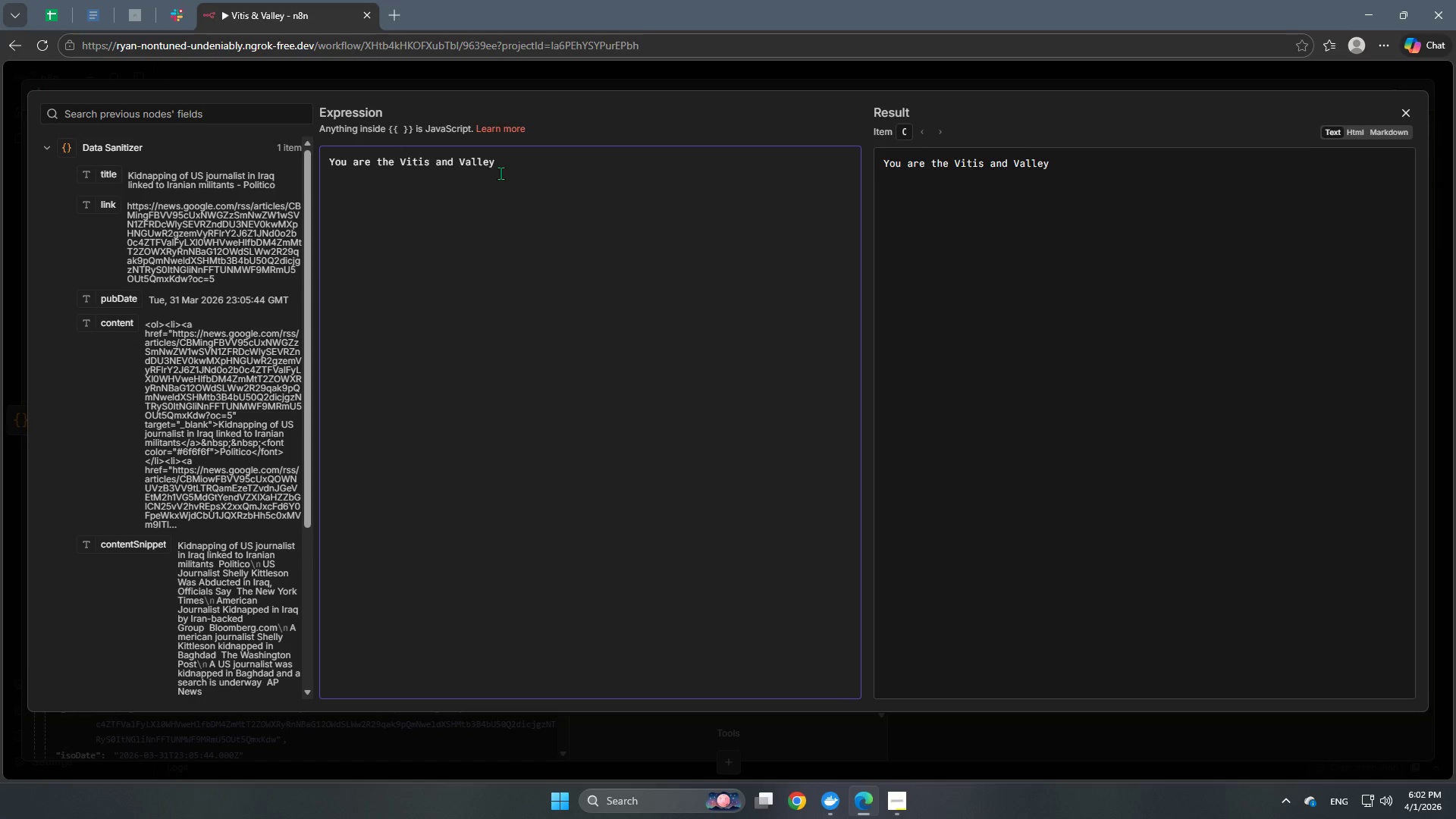 
type(Logistics Analyst. You will reci)
key(Backspace)
type(eive a news heal)
key(Backspace)
type(dline.)
 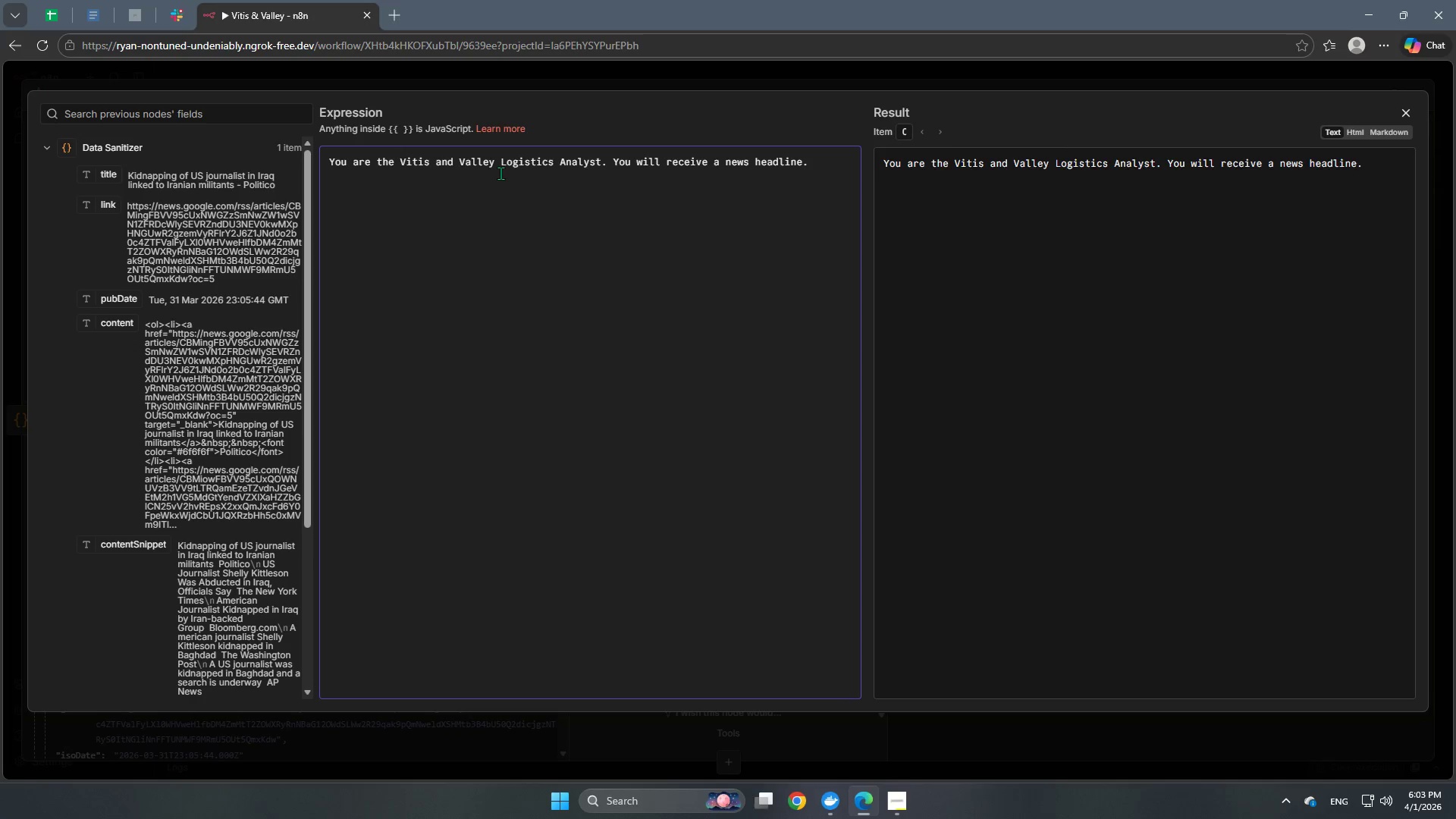 
key(Enter)
 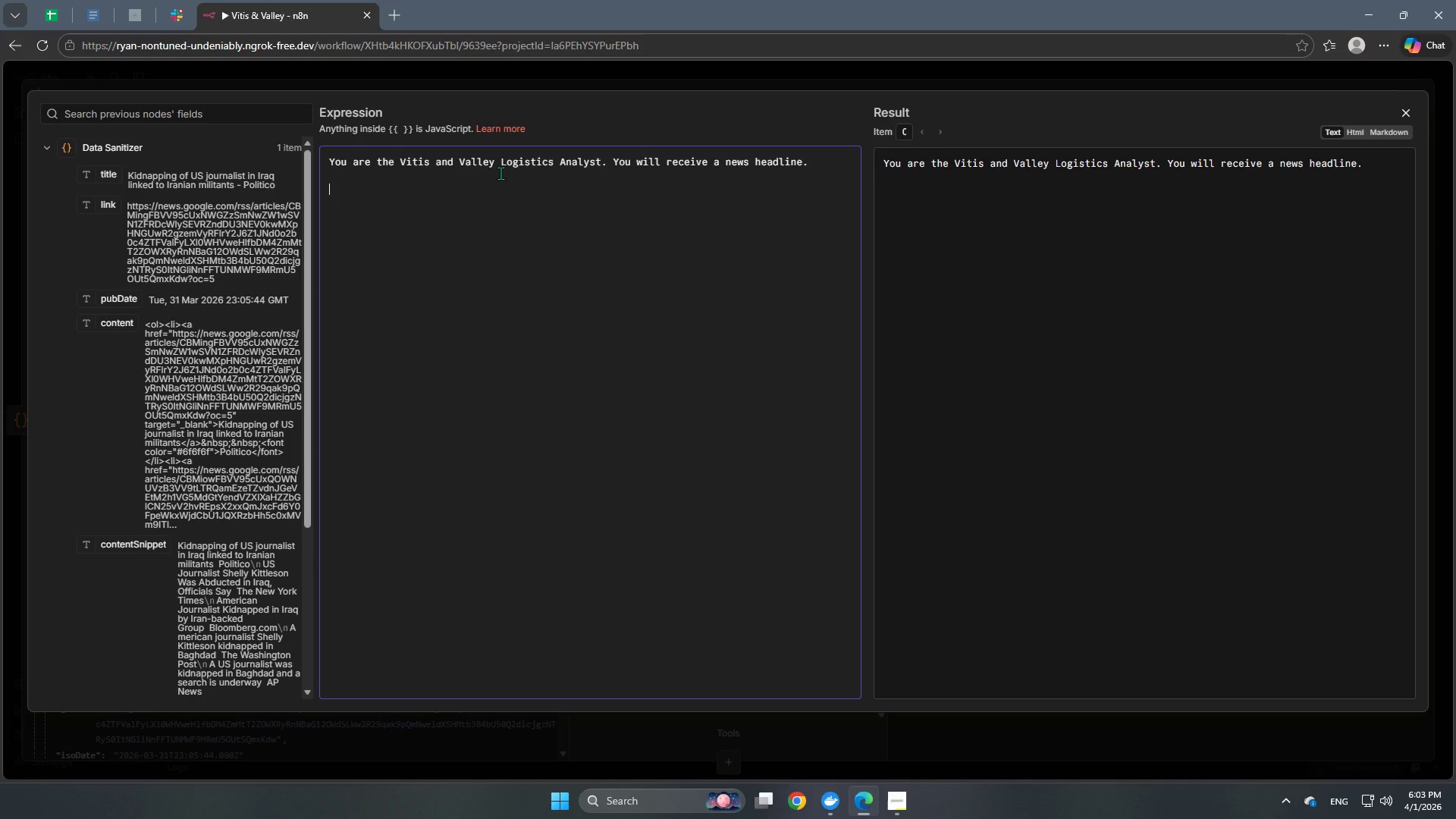 
key(Enter)
 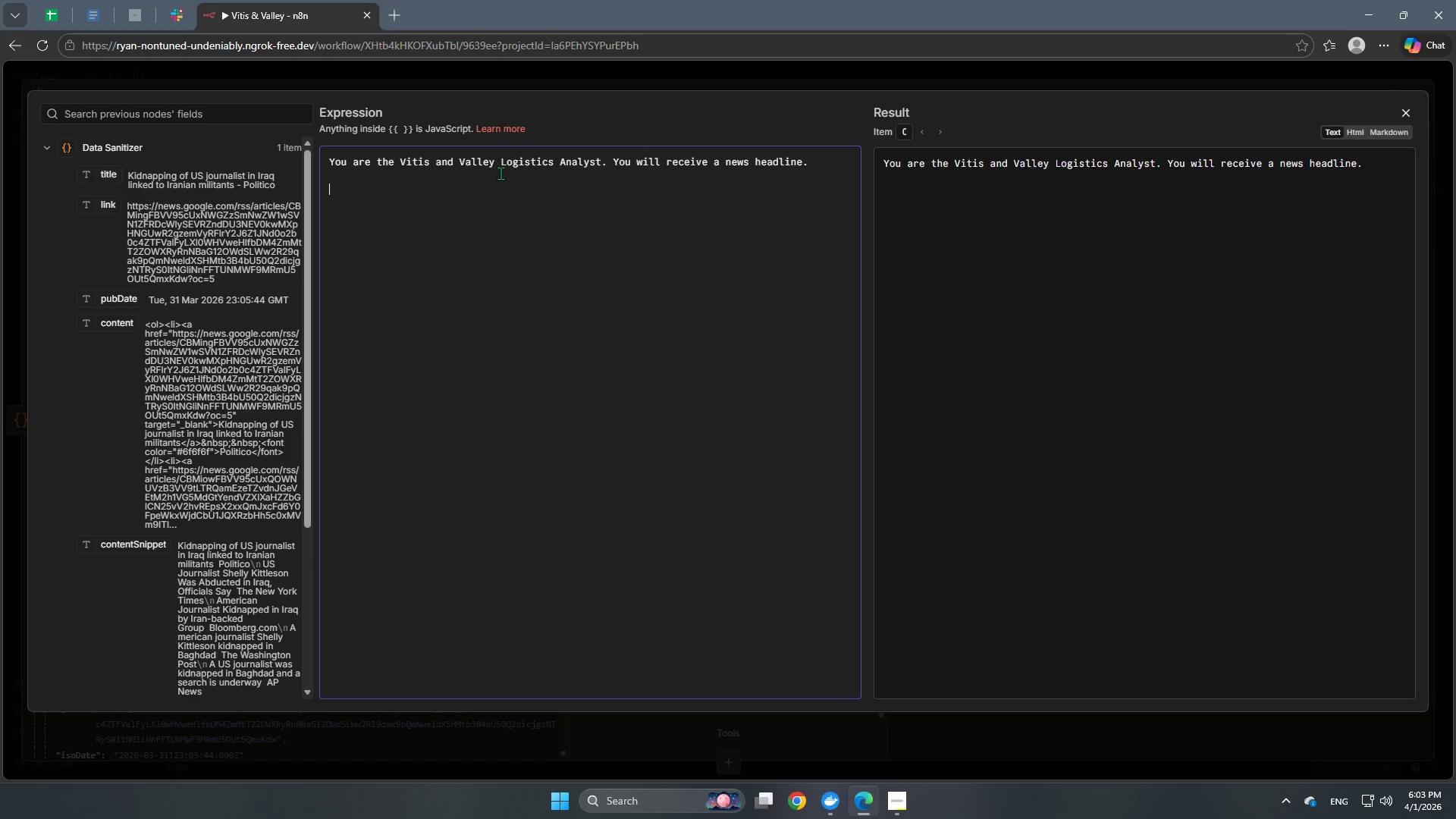 
type(1. Determine if it's a HARD_BLOCK (road closed/blockee)
key(Backspace)
type(d)
 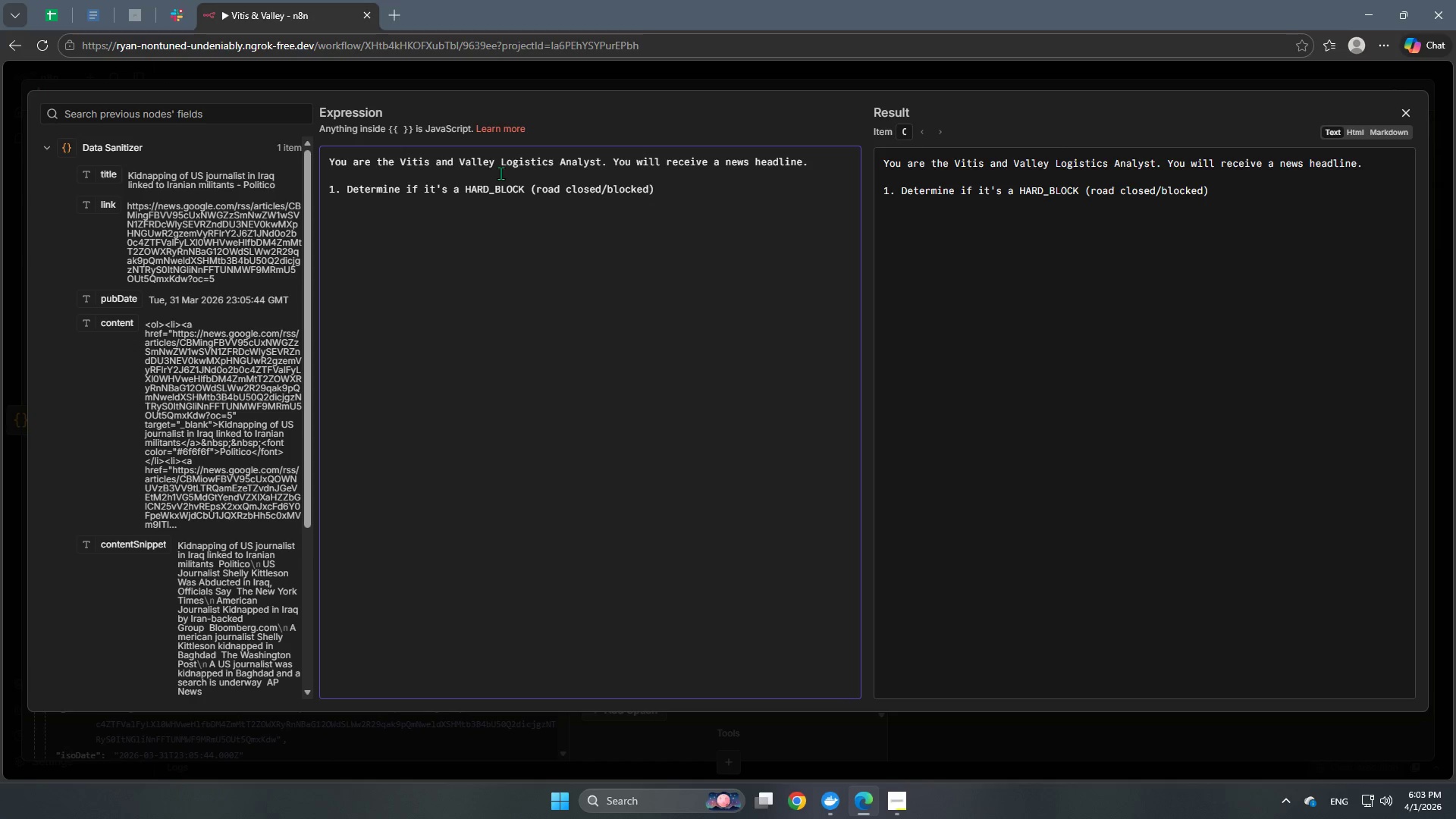 
key(ArrowRight)
 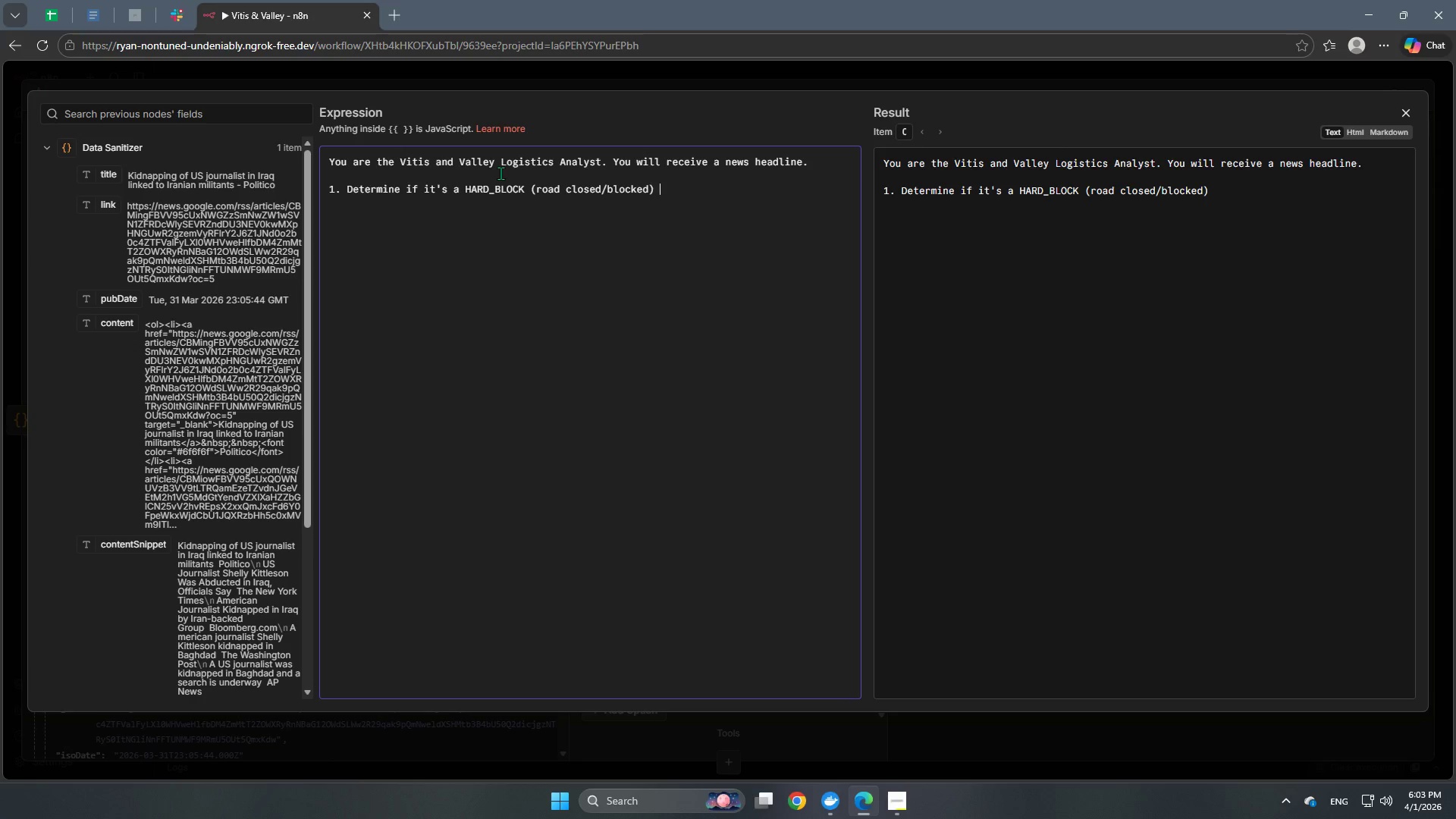 
type( or (SOFT_DELAY)
 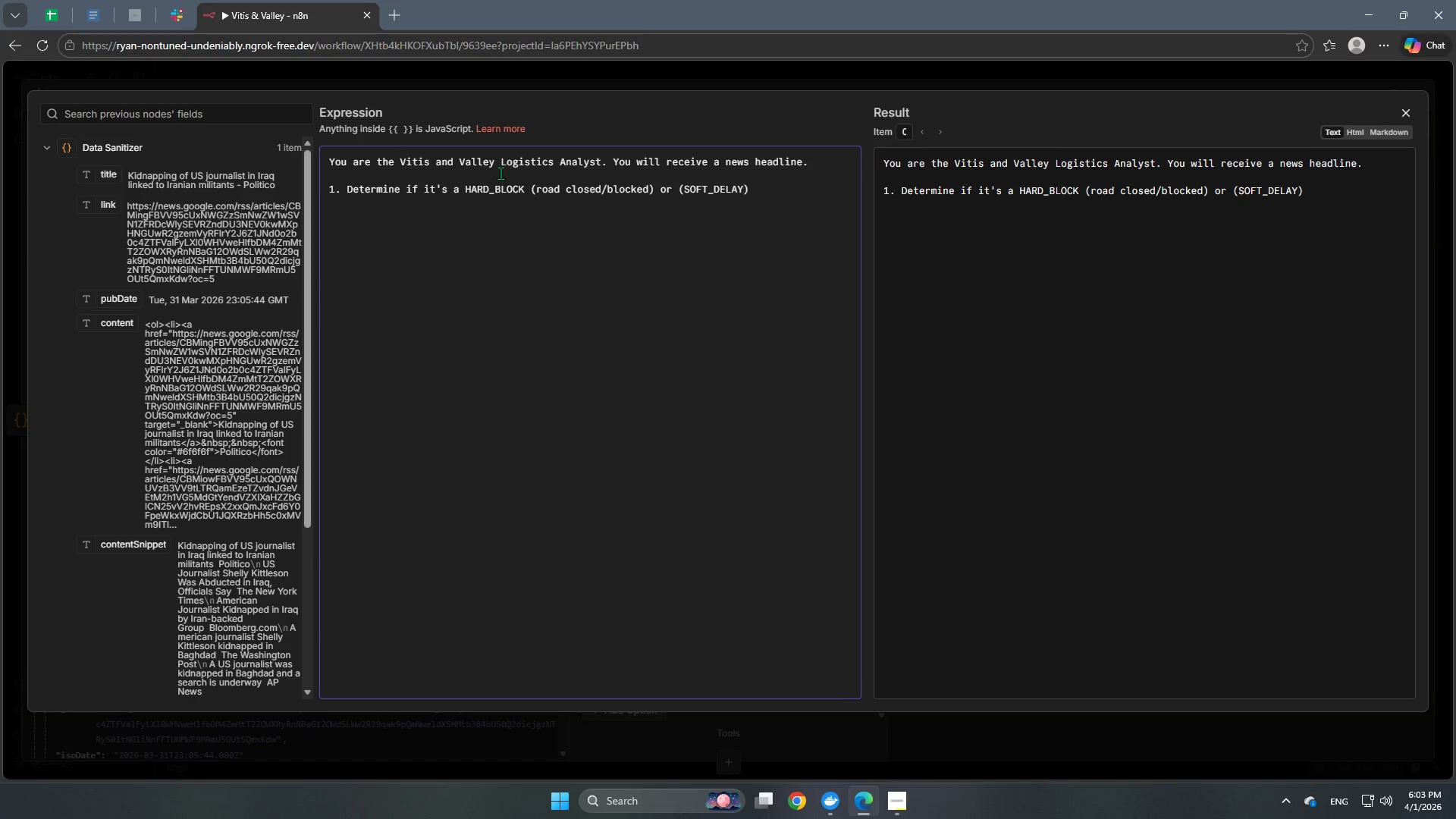 
key(ArrowRight)
 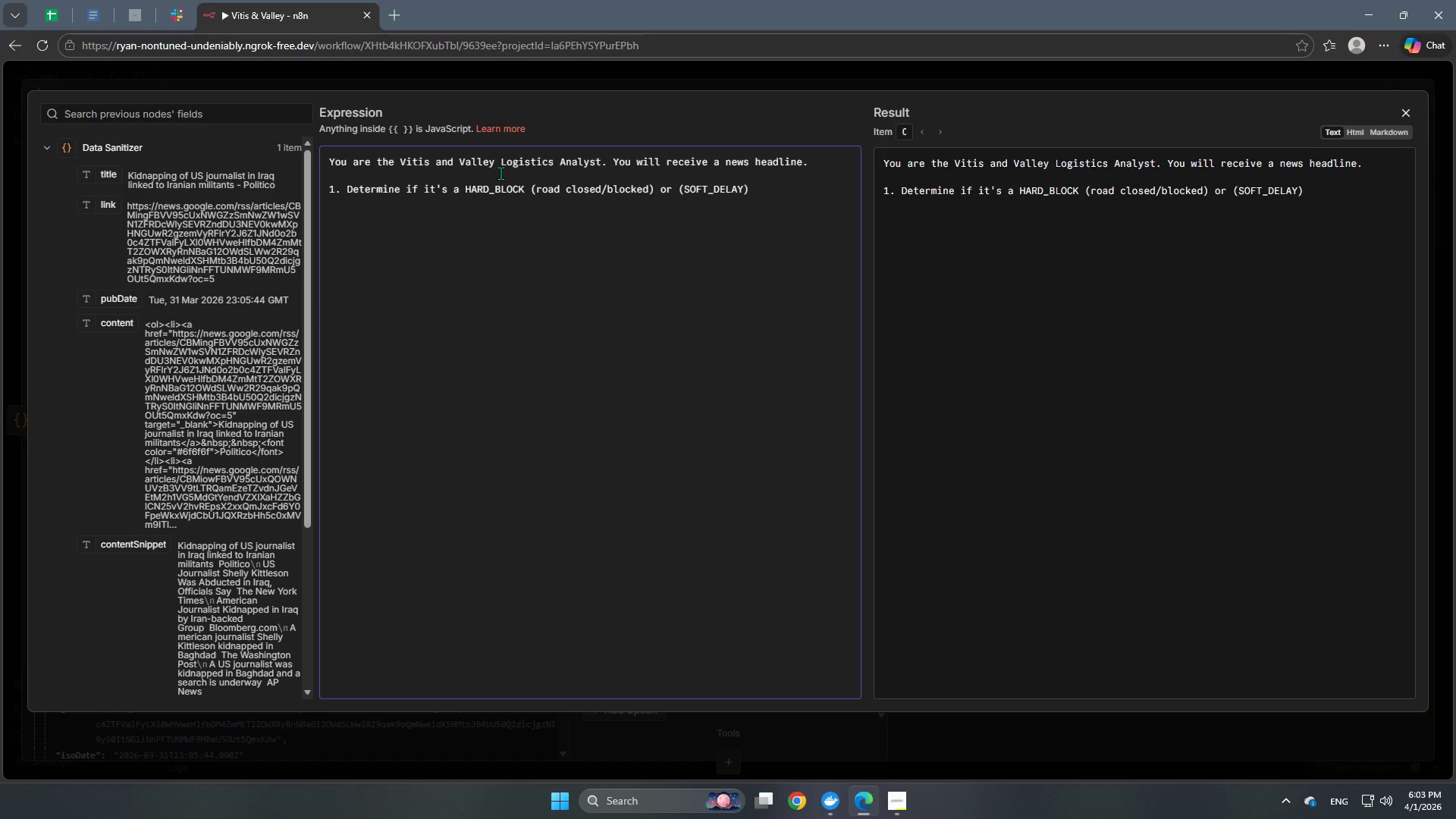 
key(Backspace)
 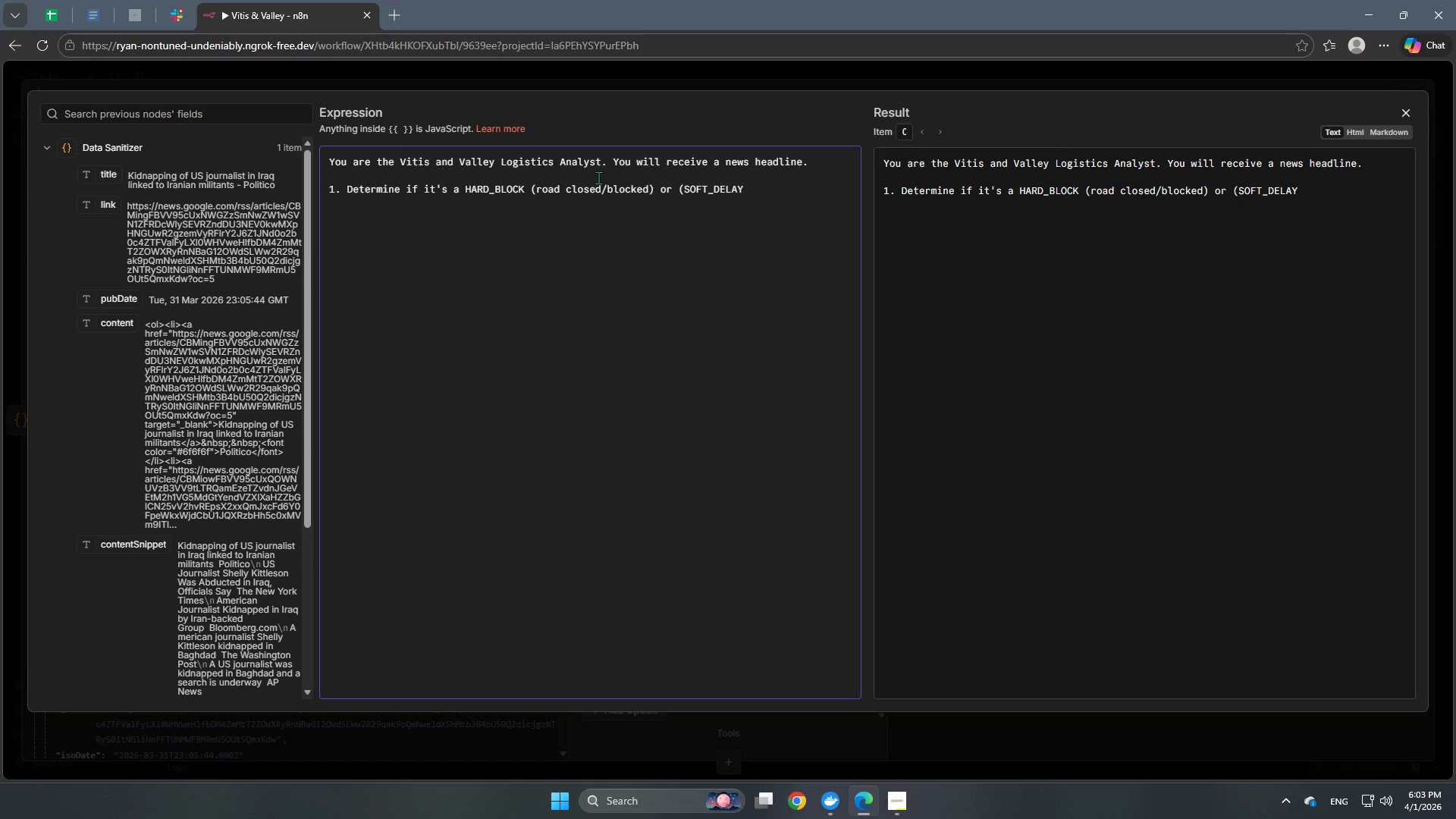 
left_click([686, 193])
 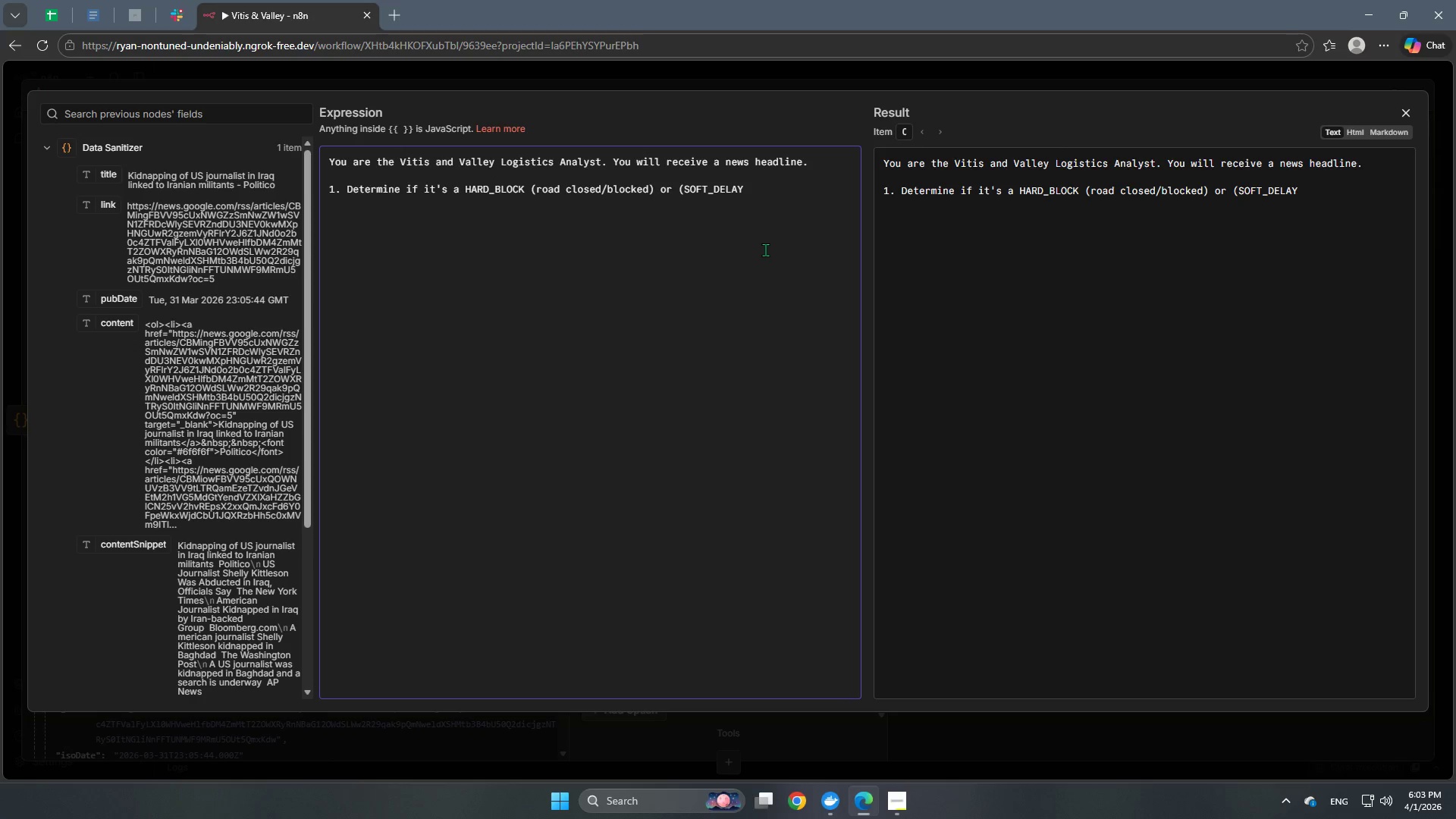 
key(Insert)
 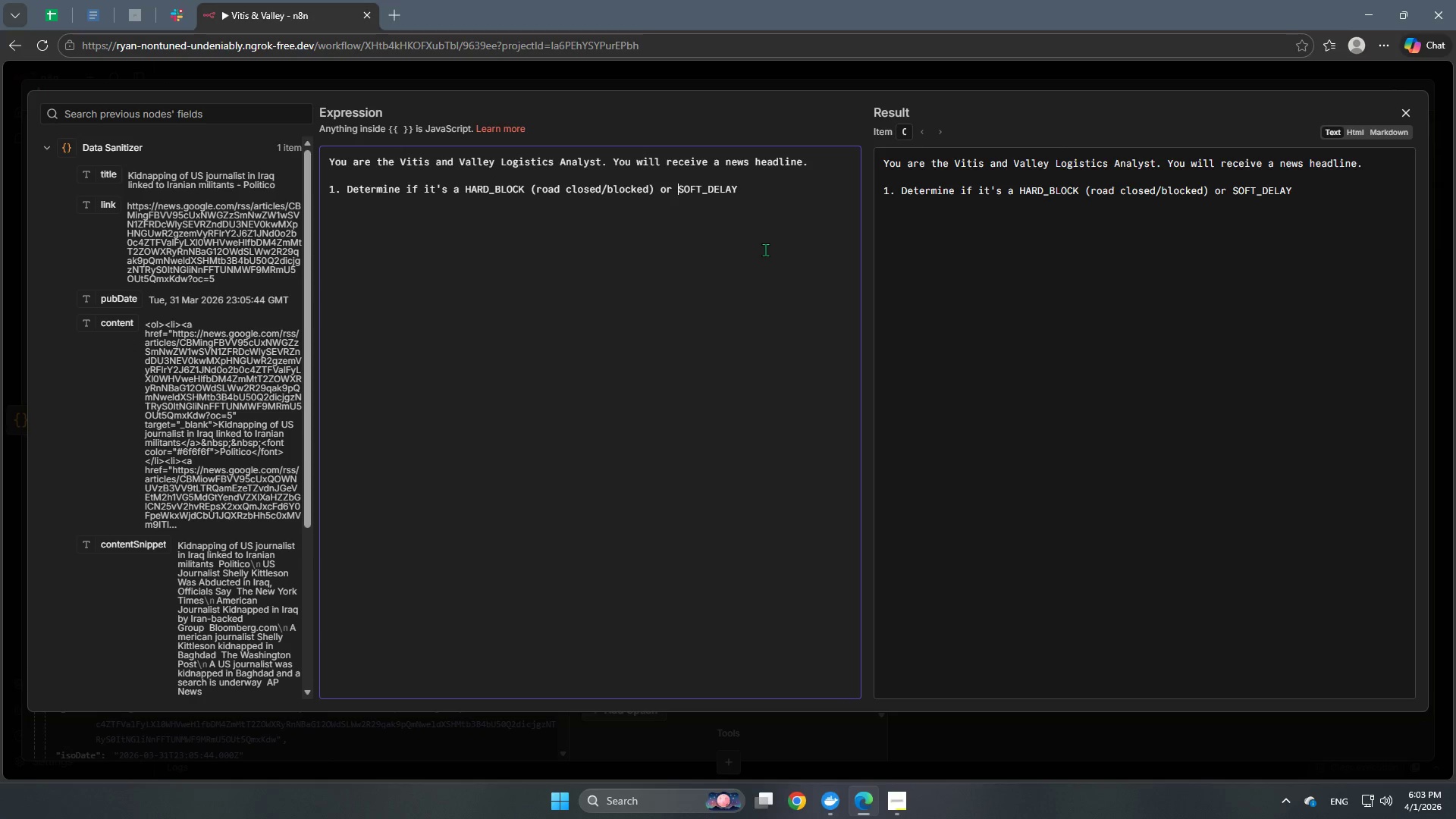 
key(Backspace)
 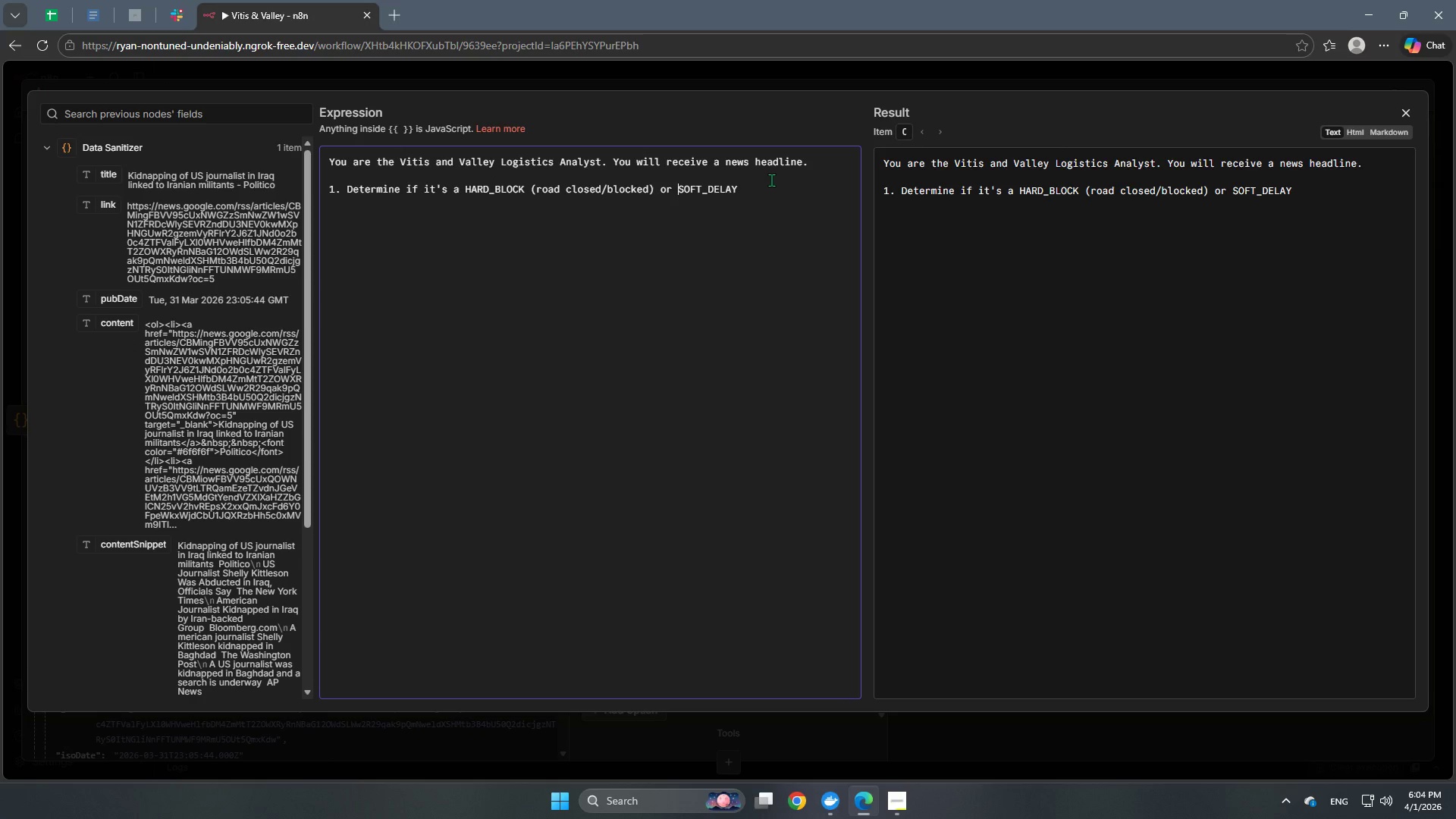 
double_click([767, 189])
 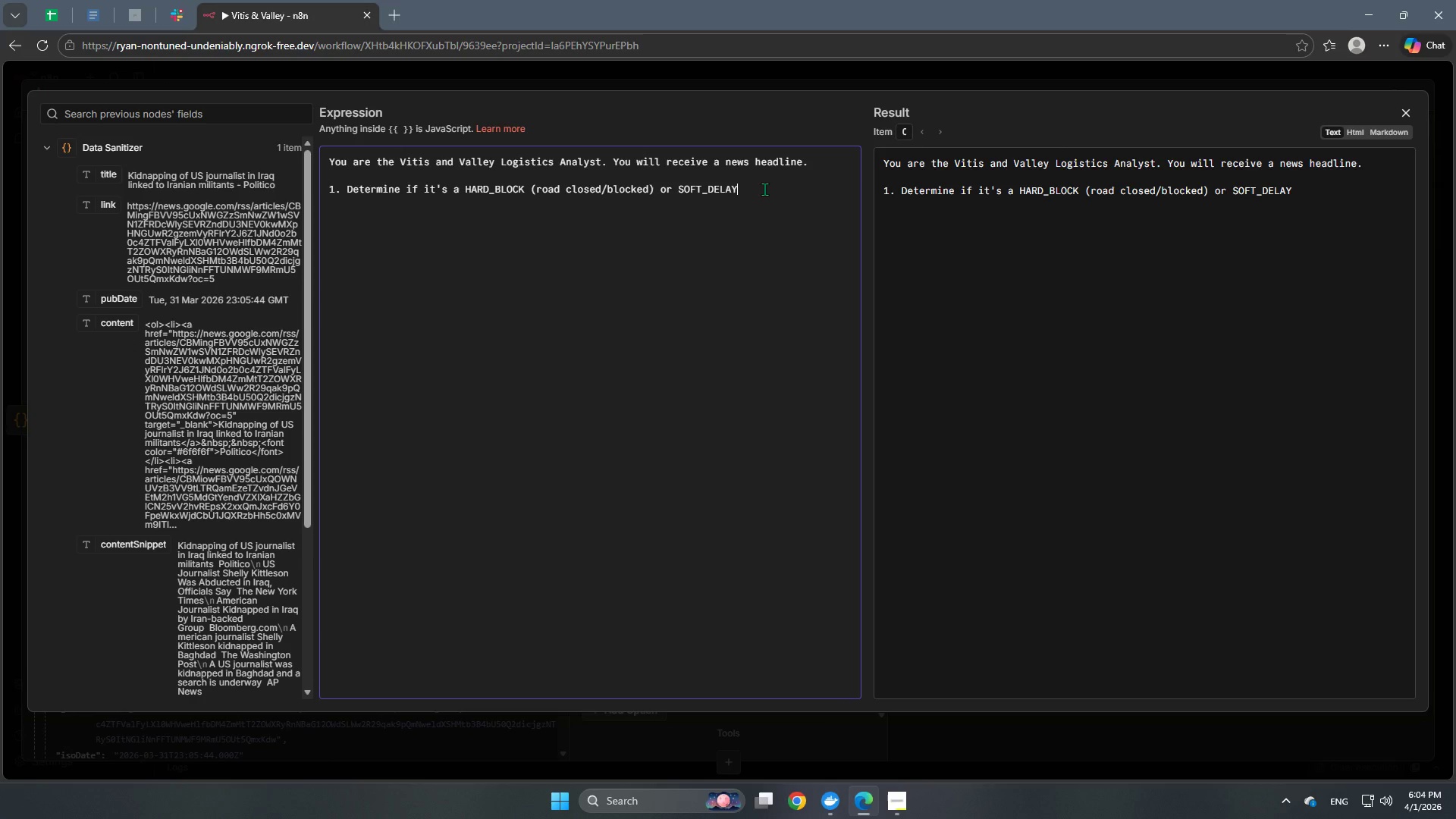 
type( (raom/traffic)
 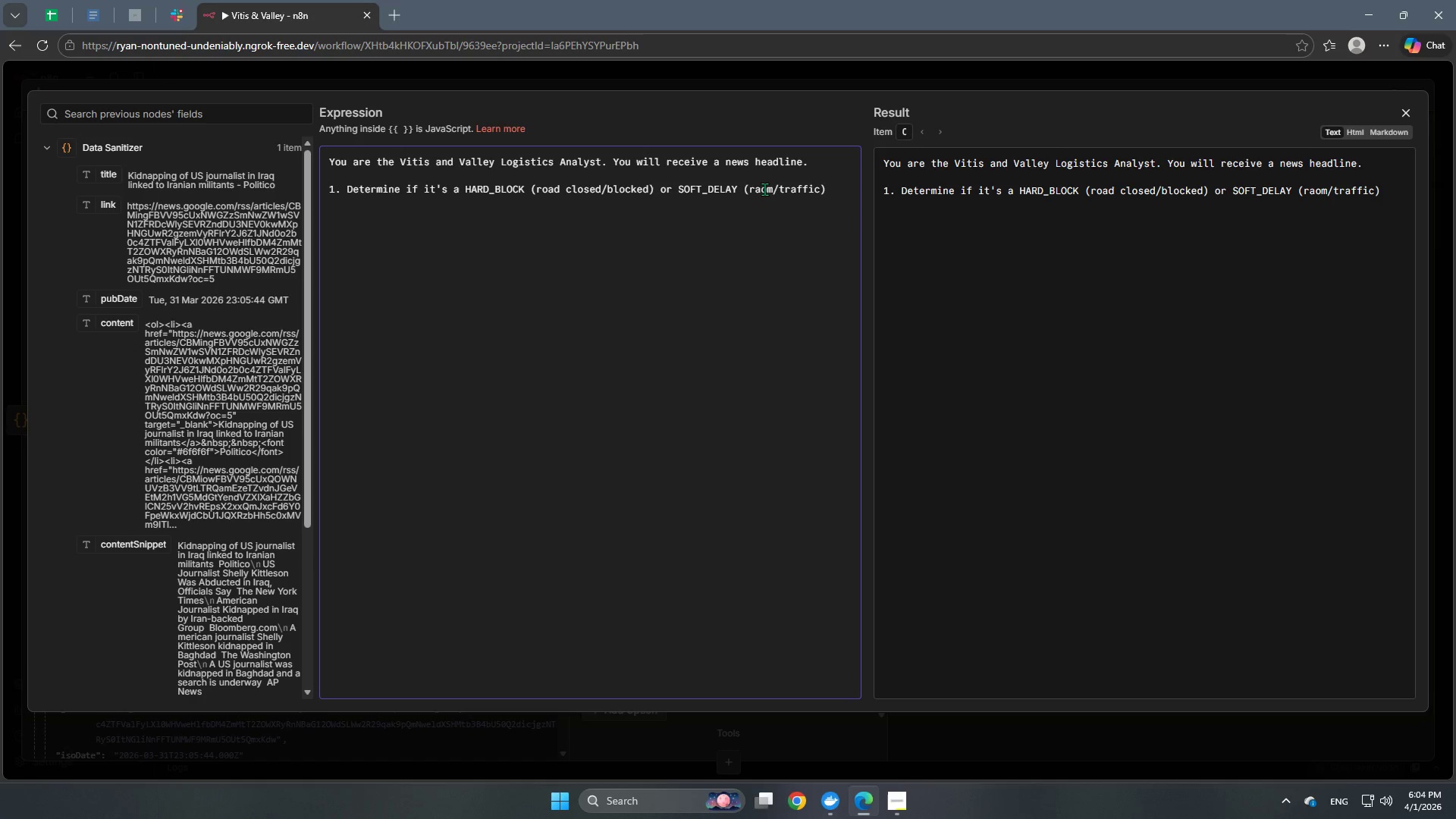 
key(ArrowRight)
 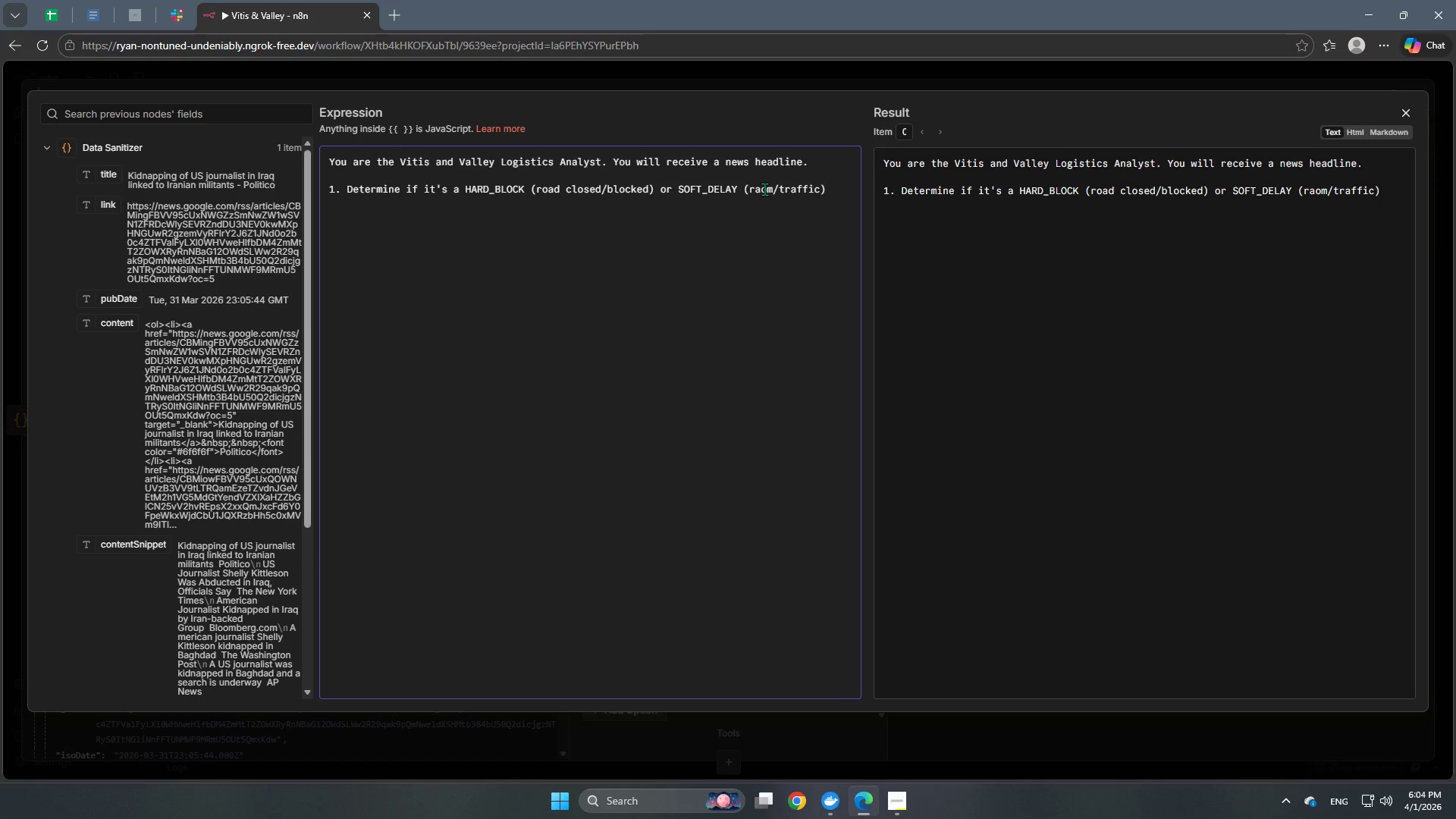 
key(Period)
 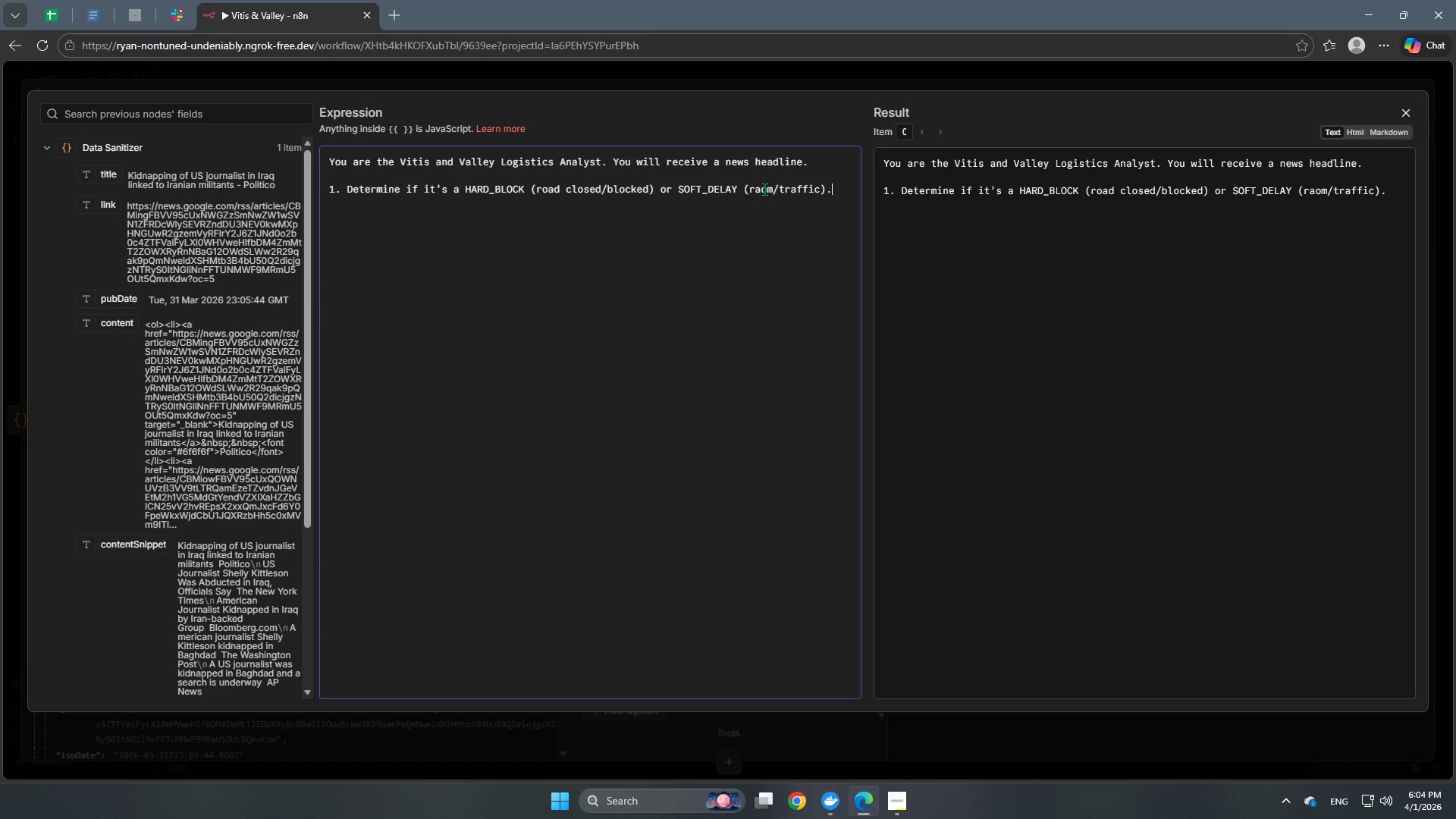 
key(Enter)
 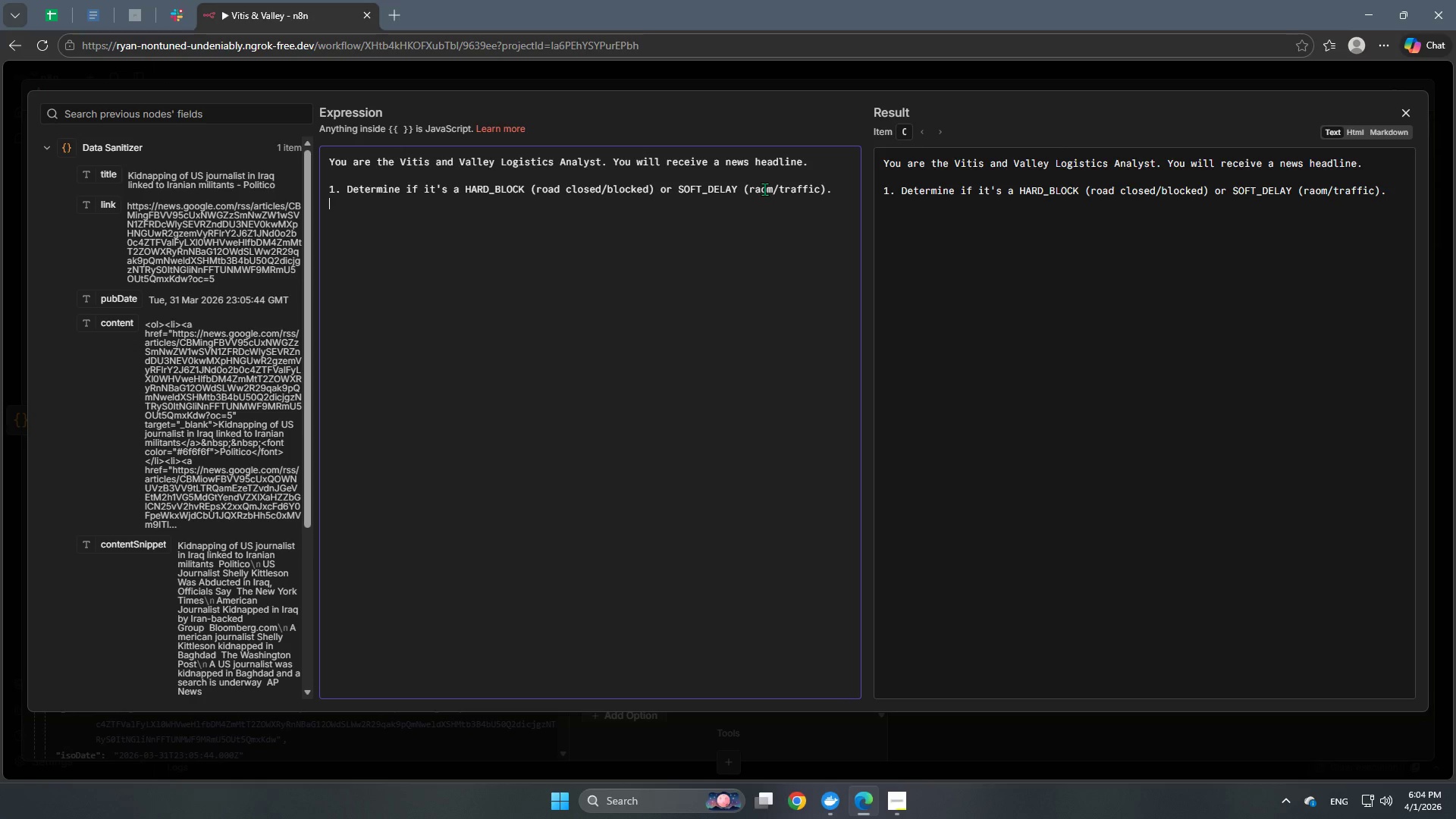 
type(2. Identify the Region mentioned.)
 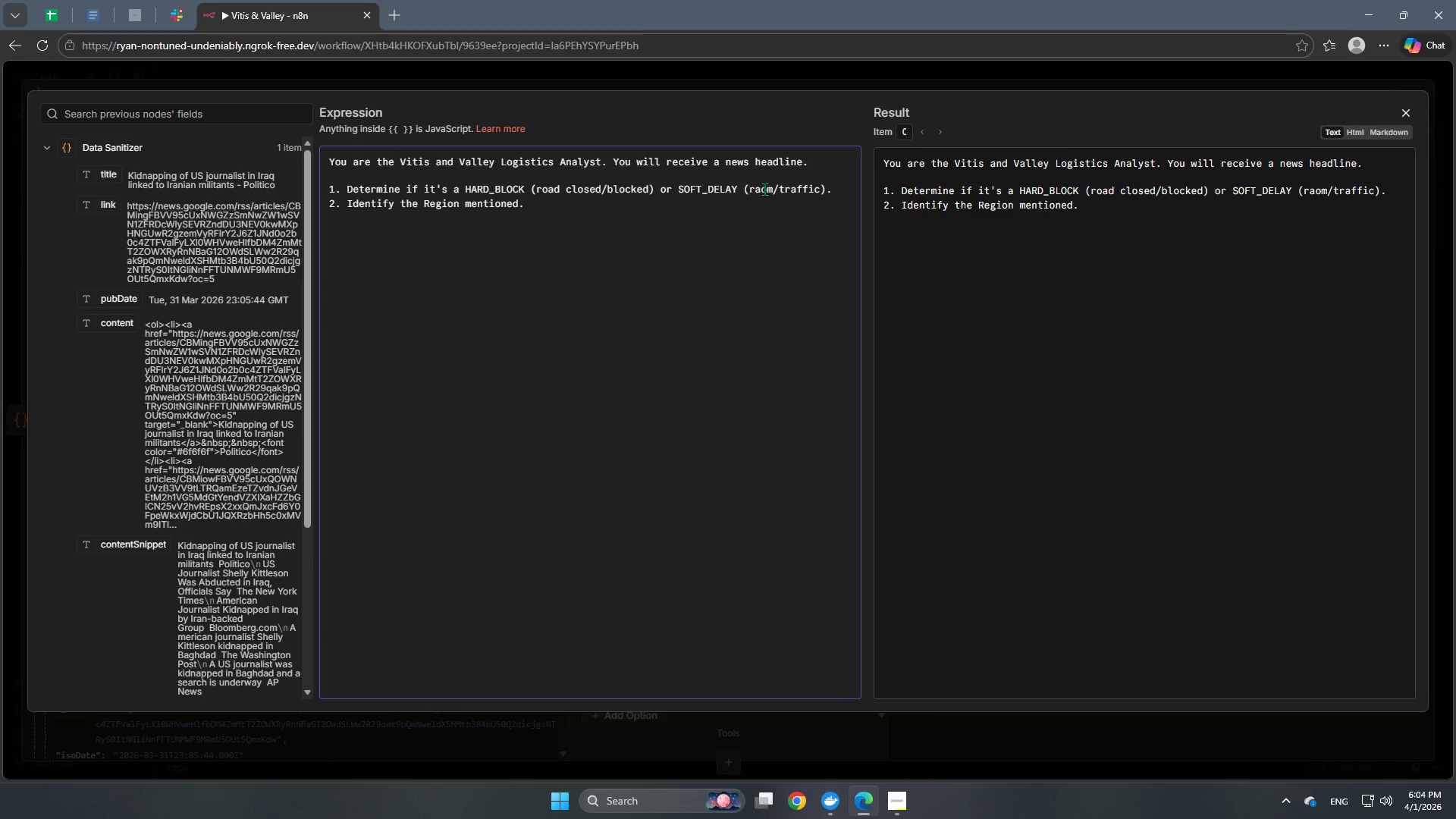 
key(Enter)
 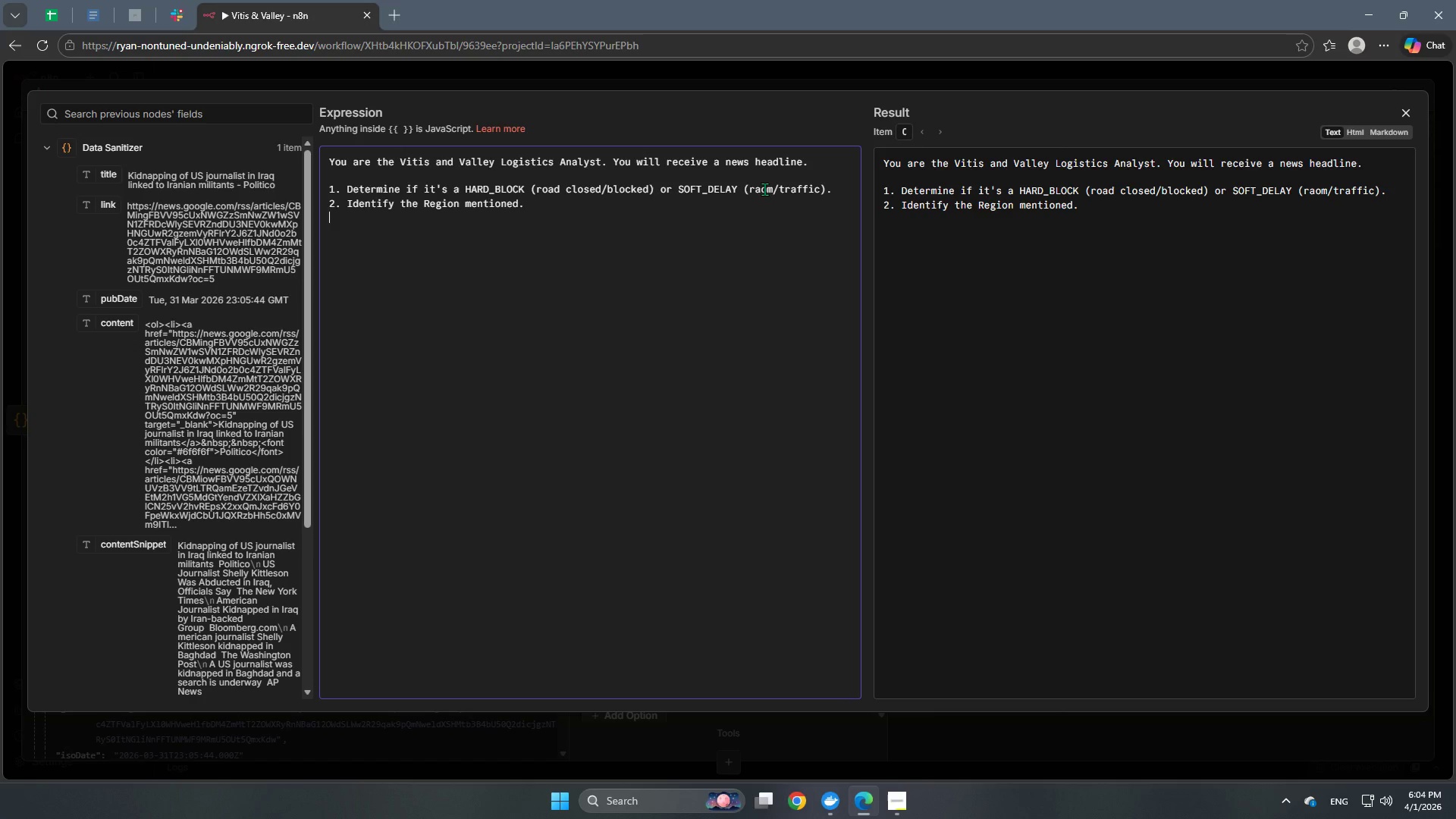 
type(3. oUTPUT ONLY this JSON format:)
 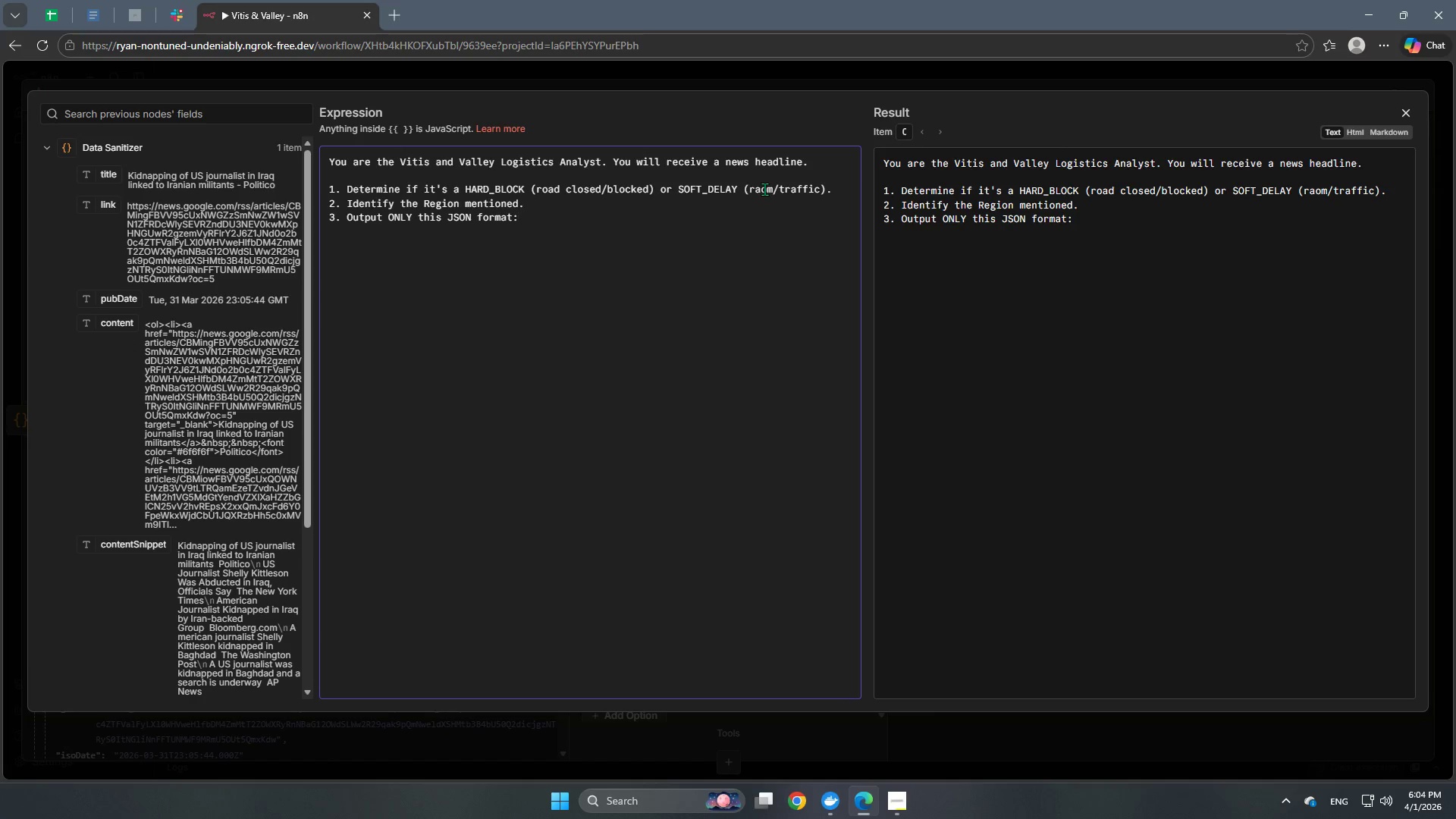 
 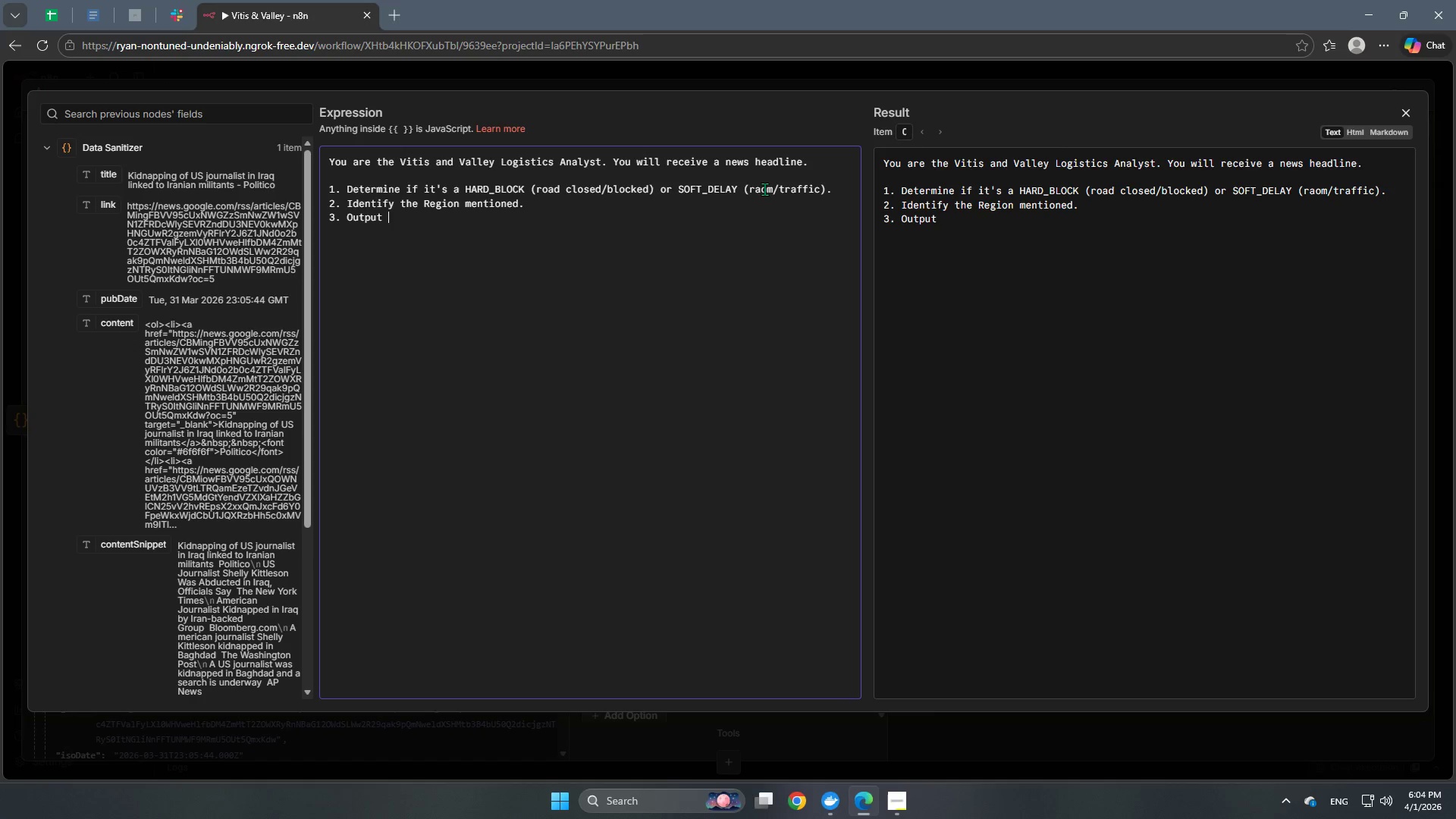 
hold_key(key=CapsLock, duration=0.94)
 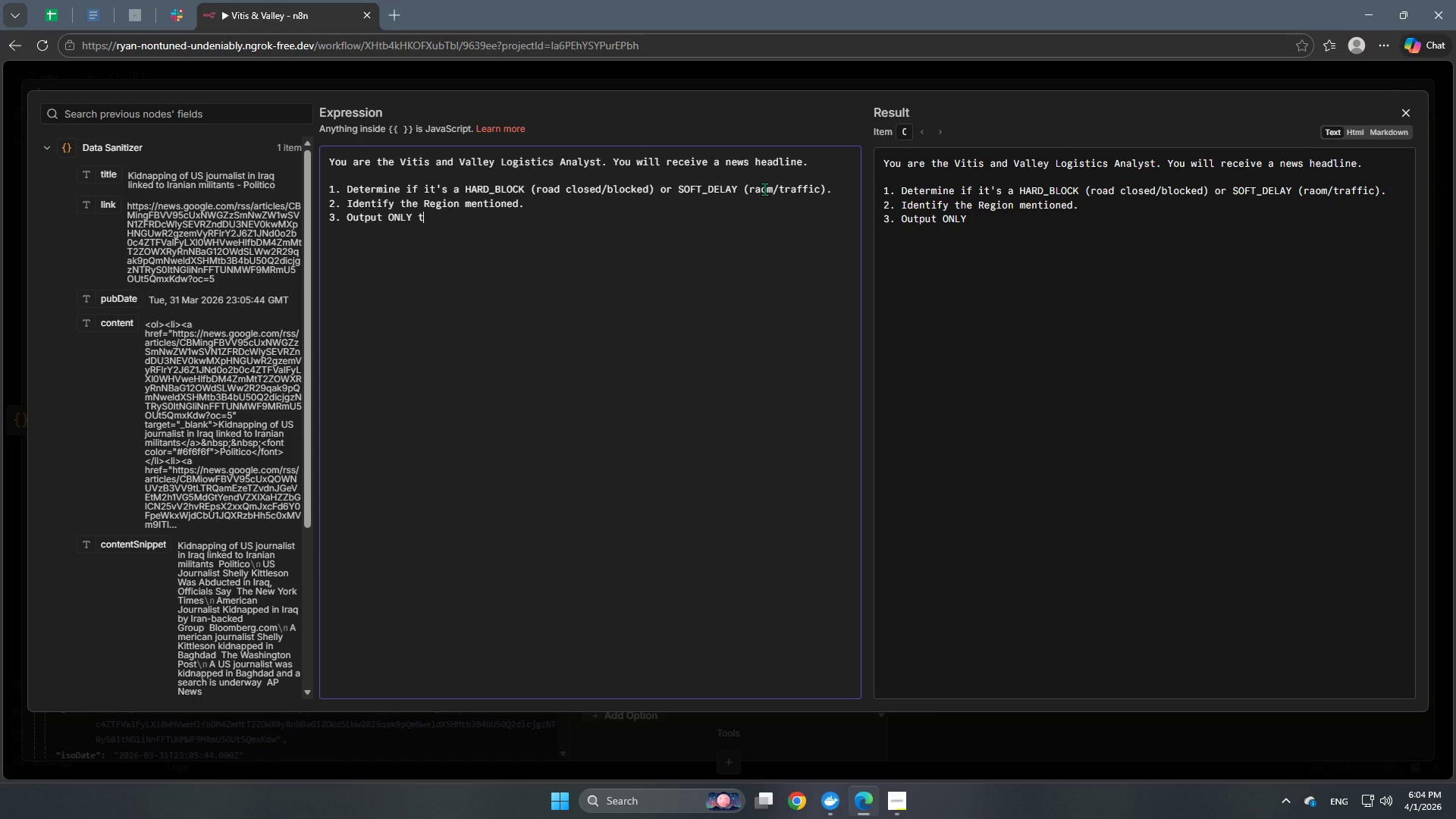 
key(Enter)
 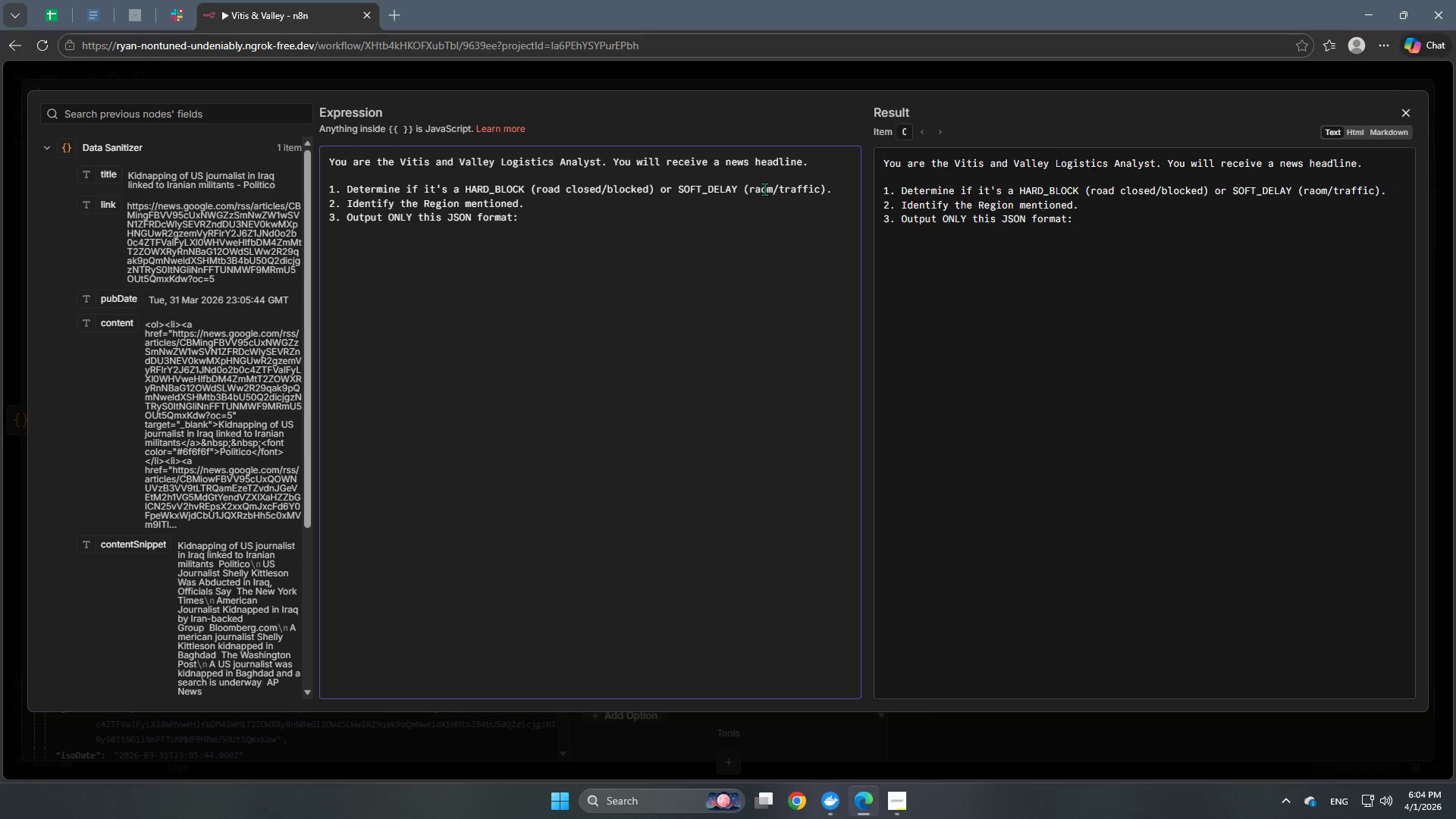 
key(Shift+BracketLeft)
 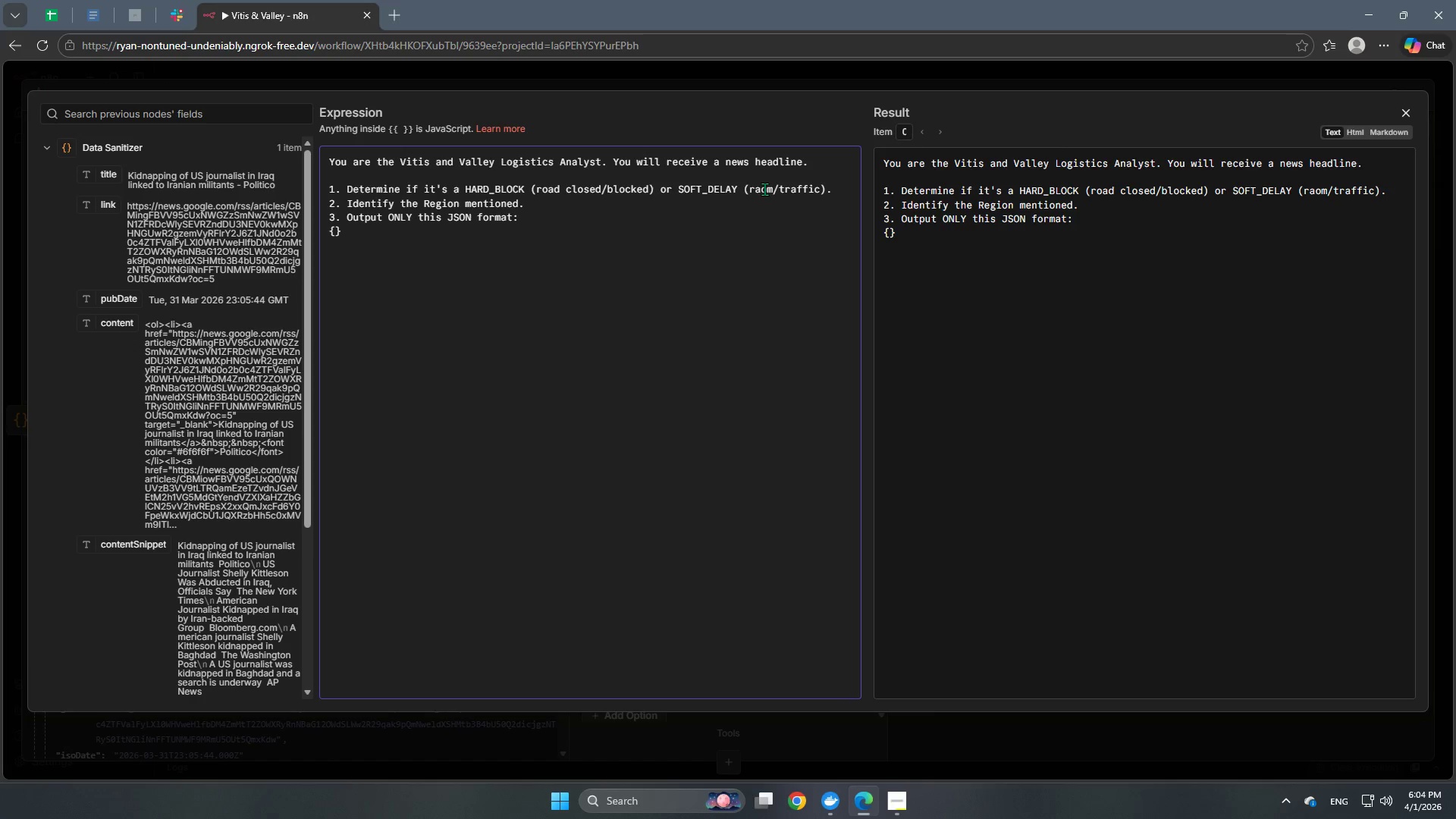 
key(Enter)
 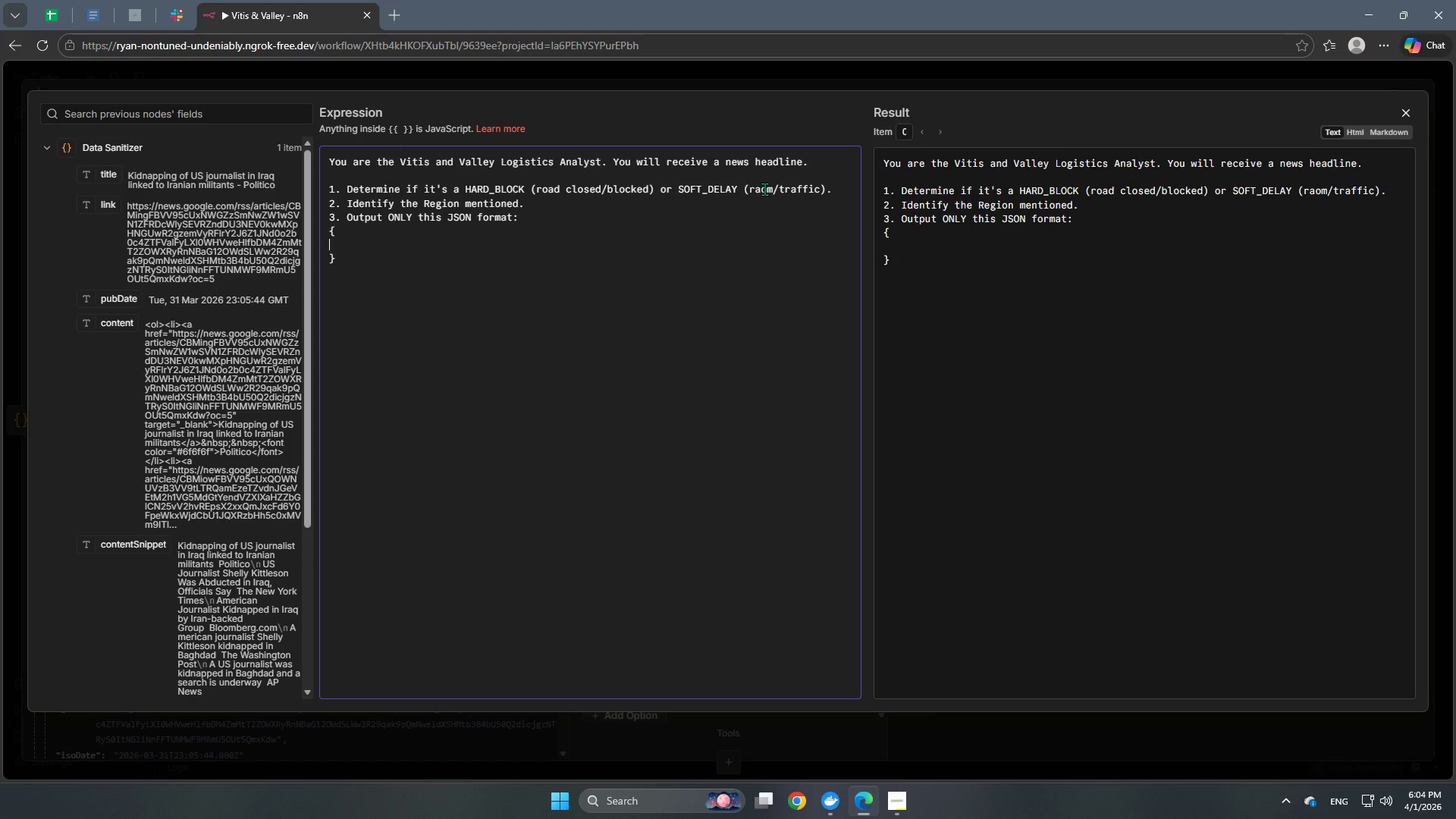 
type("CA)
key(Backspace)
key(Backspace)
key(Backspace)
key(Tab)
type("CATEGORY)
 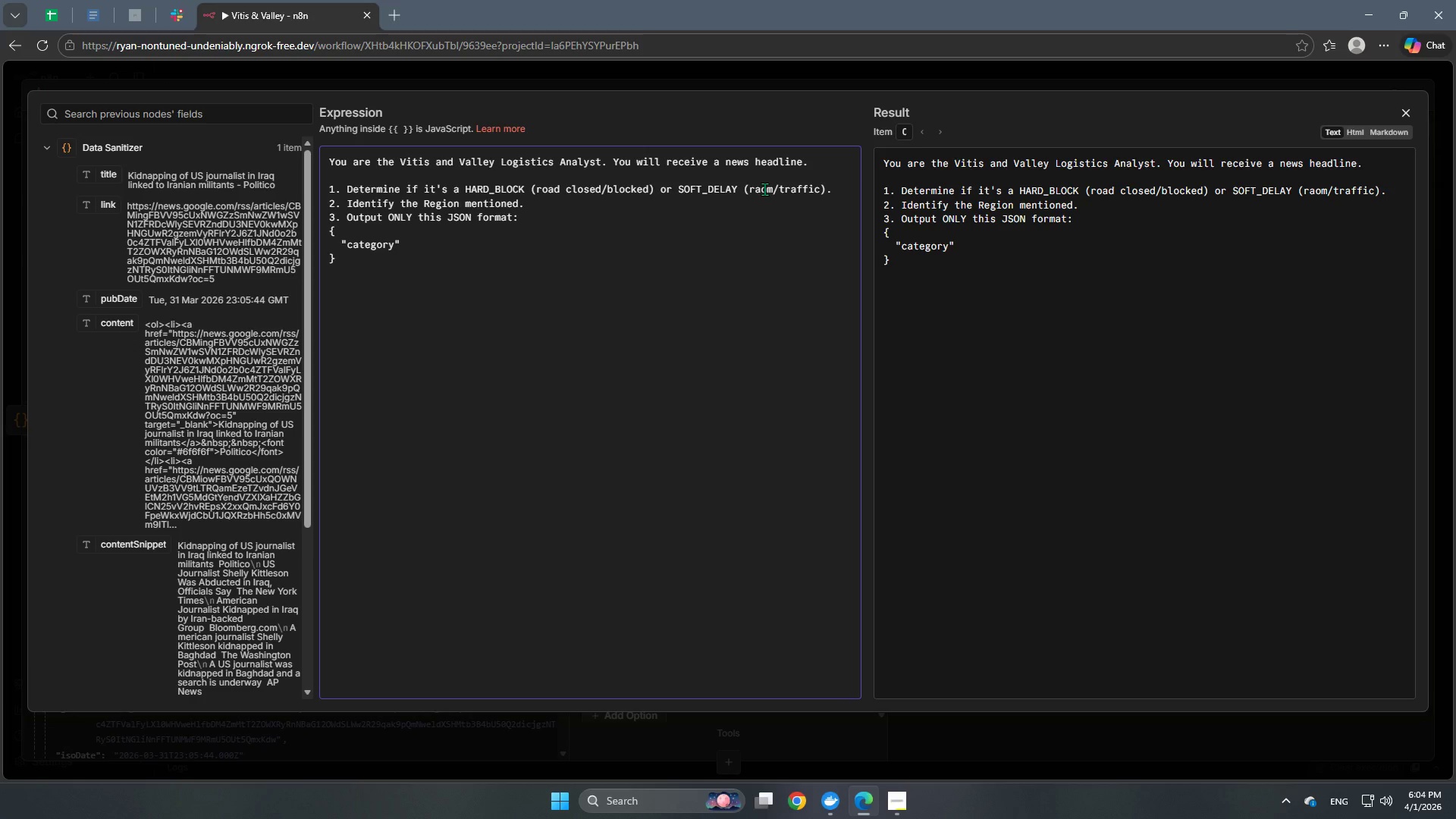 
key(ArrowRight)
 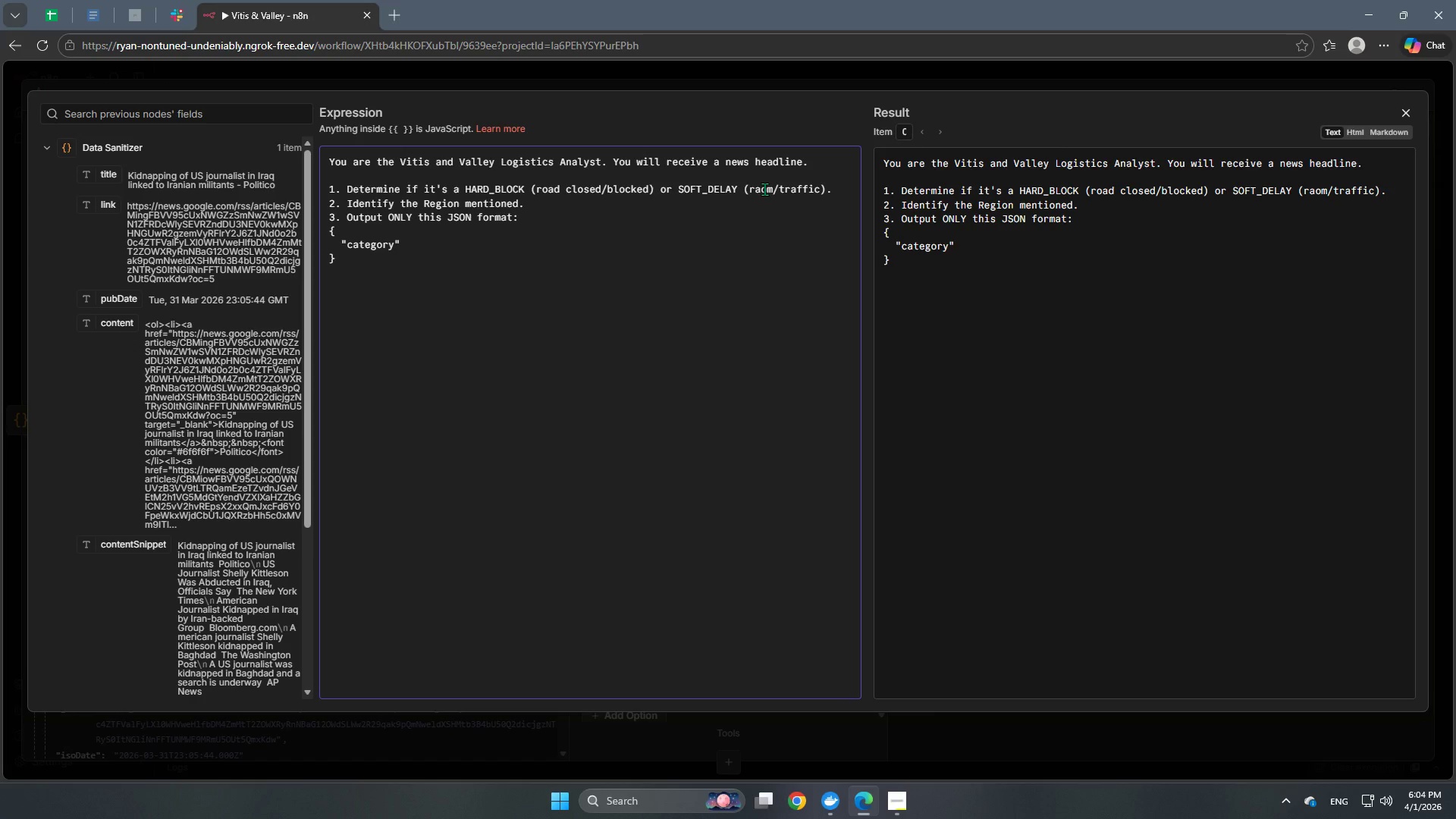 
type(: "hard_)
 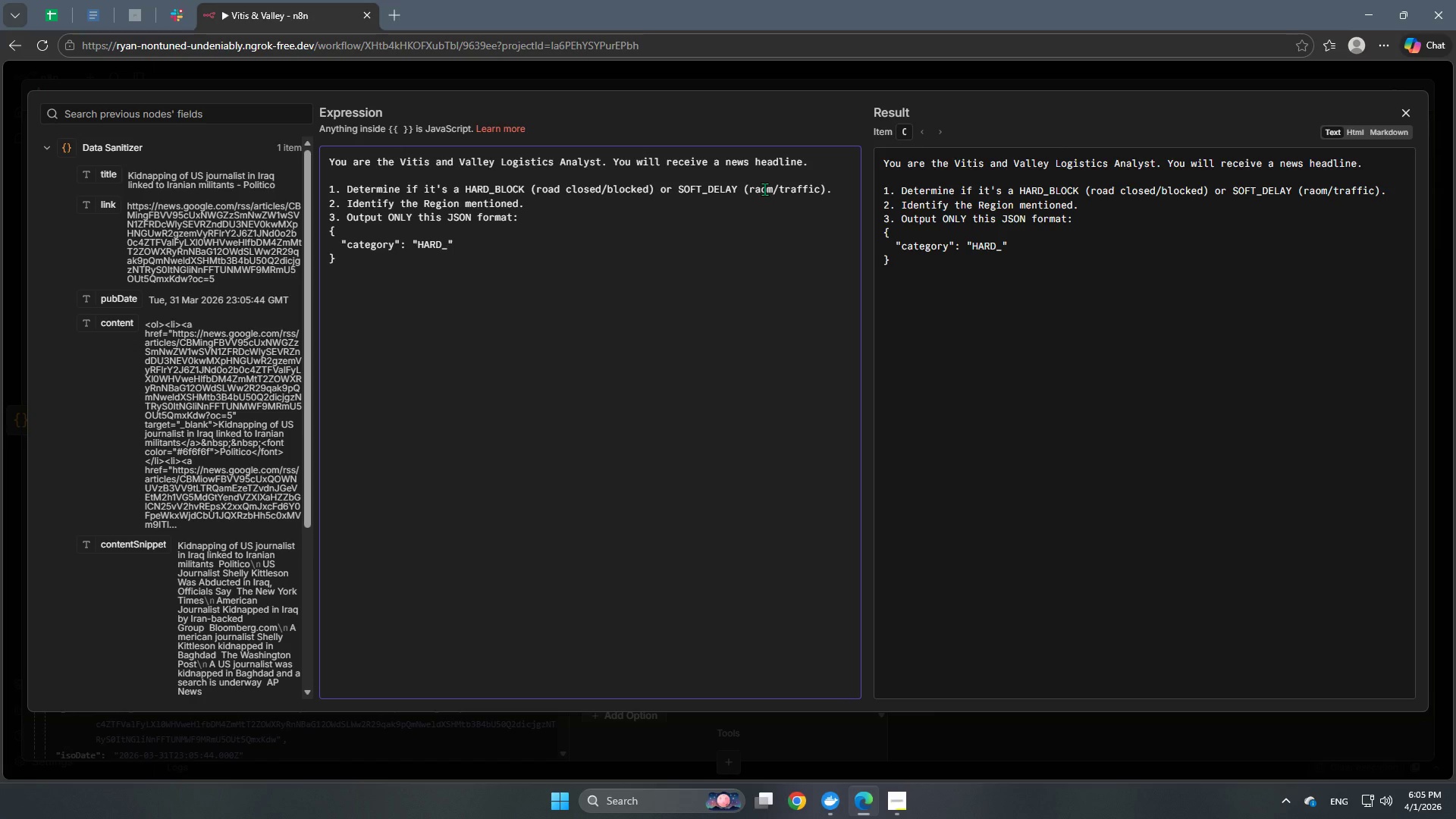 
type(block )
key(Backspace)
 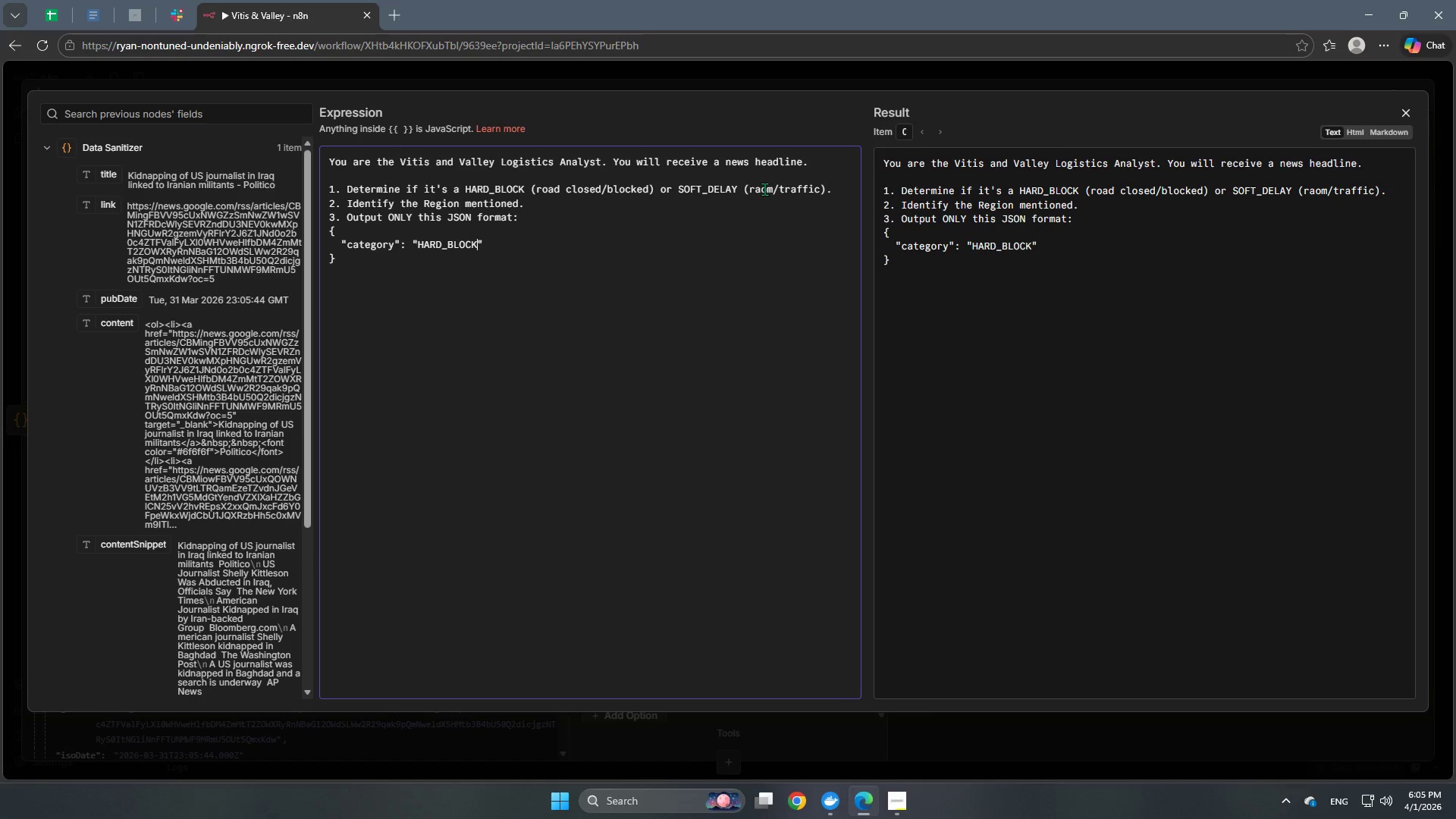 
key(ArrowRight)
 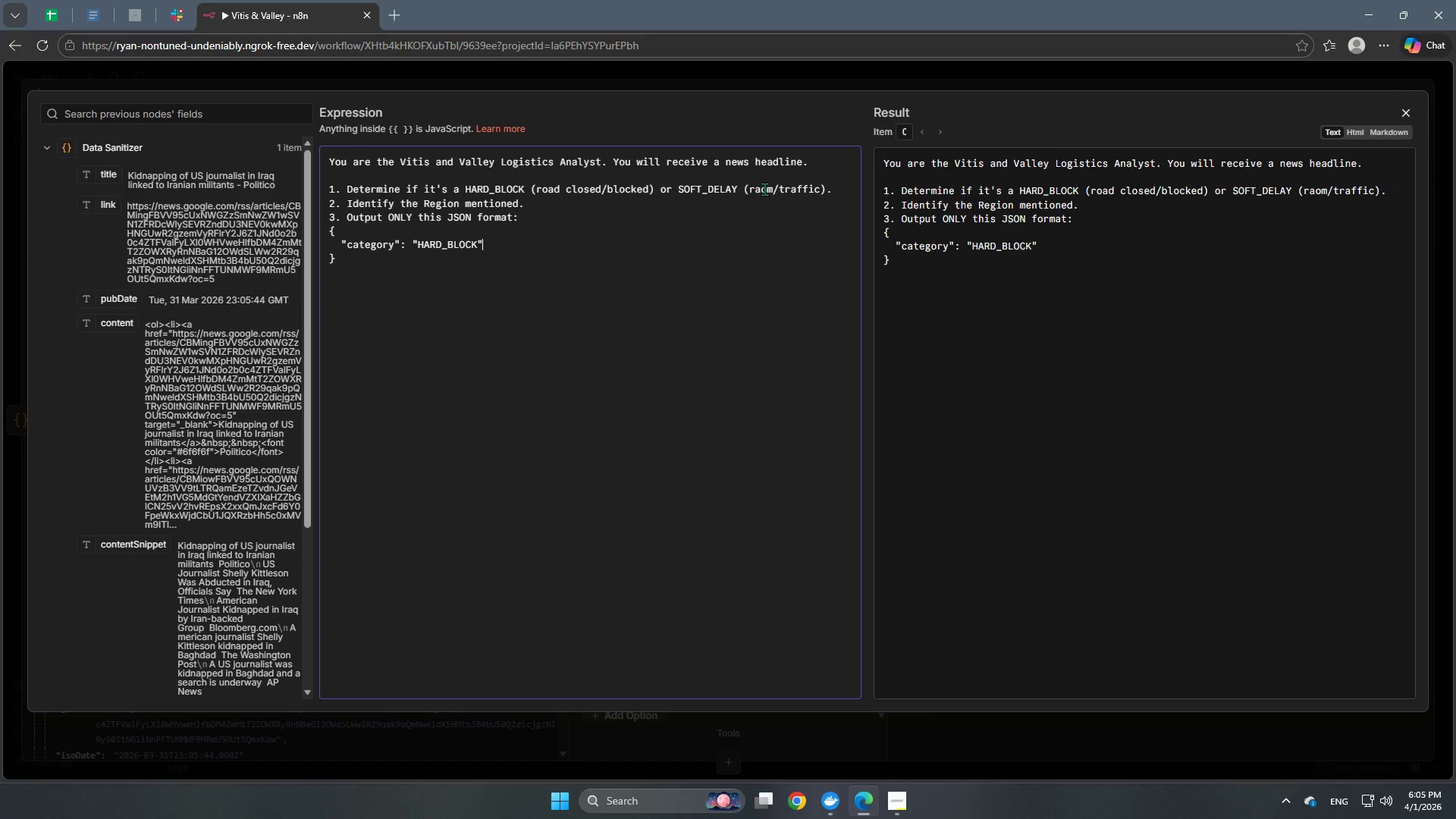 
type( OR "soft_delay)
 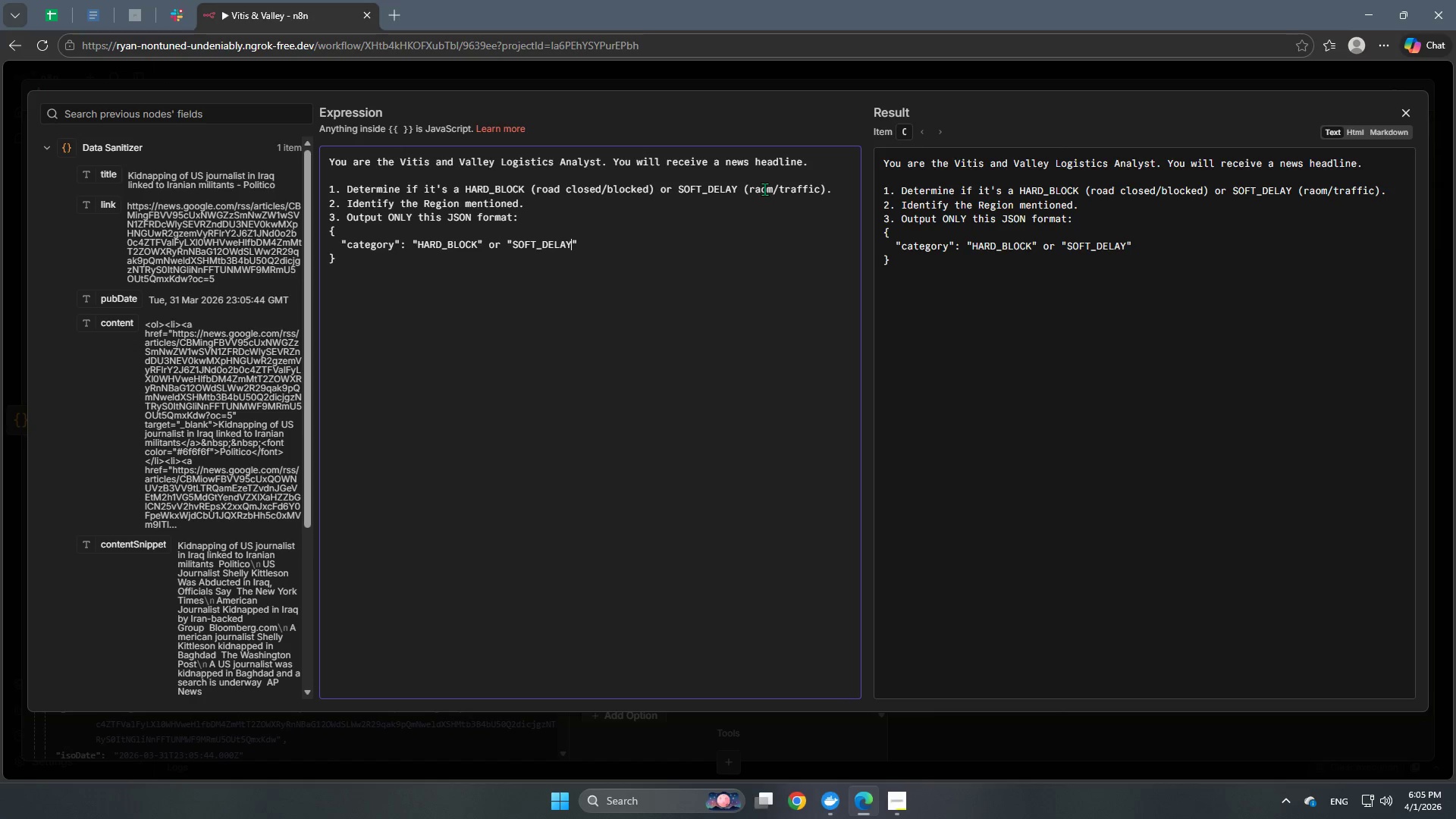 
key(ArrowRight)
 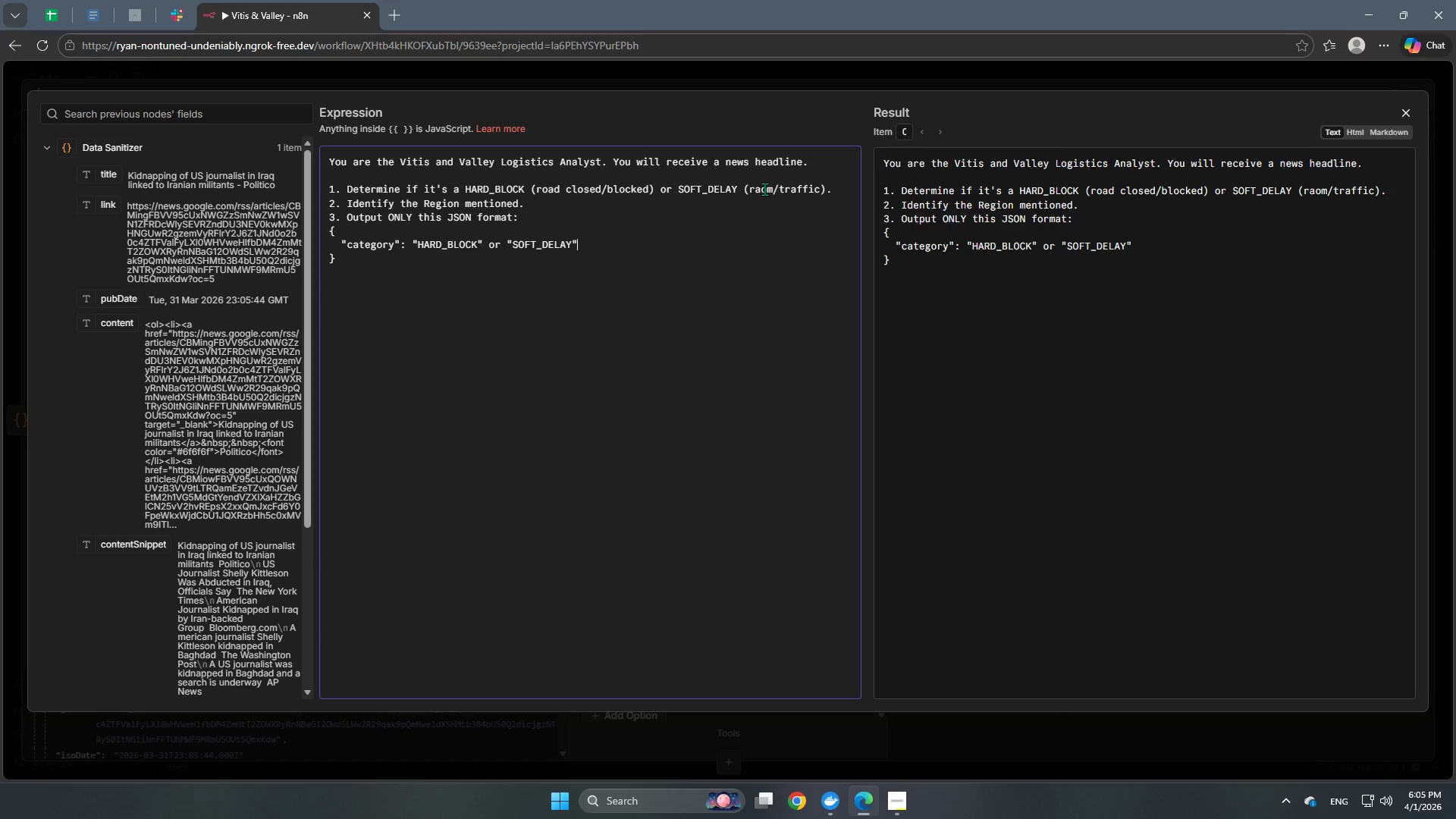 
key(Semicolon)
 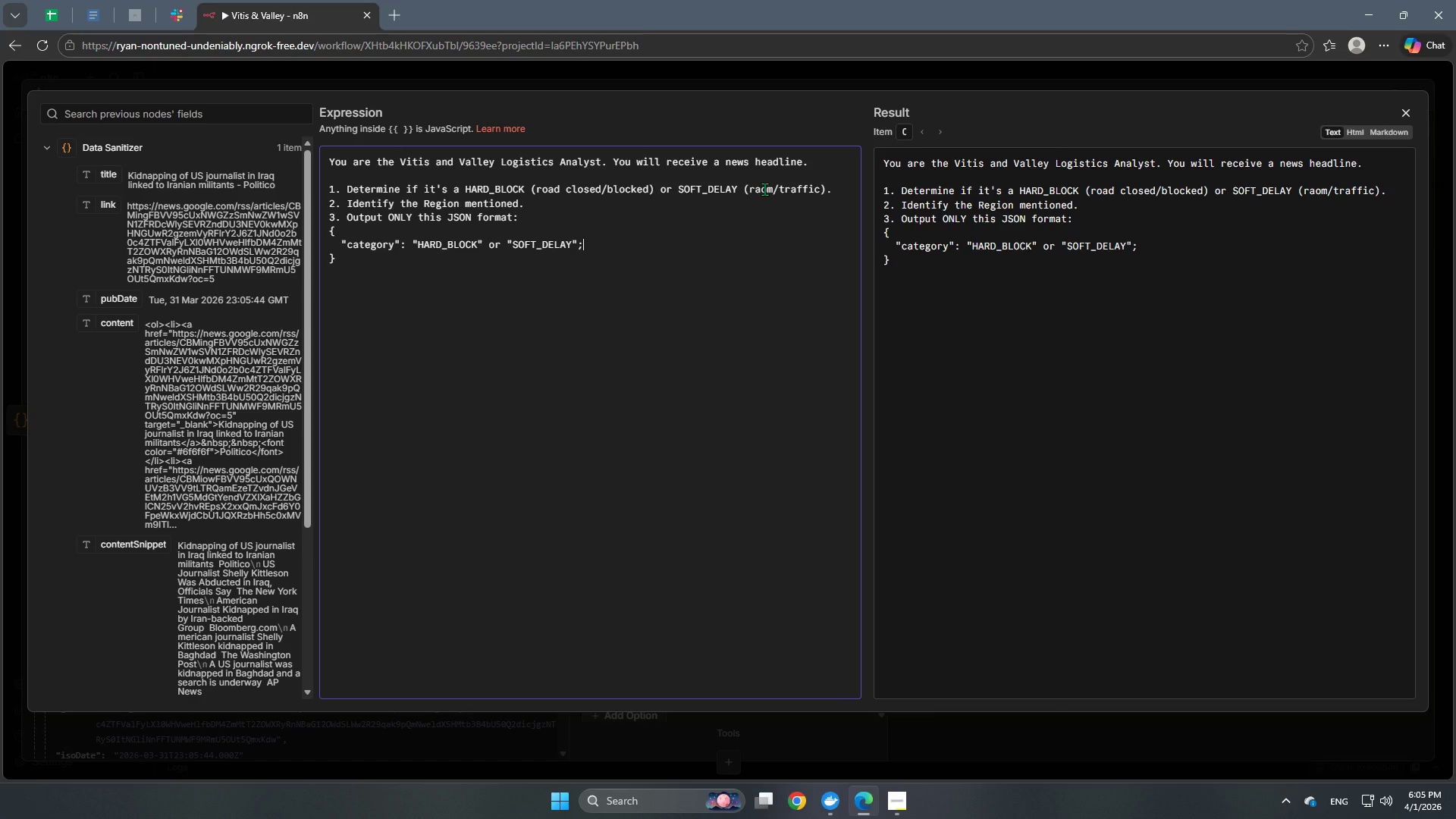 
key(Enter)
 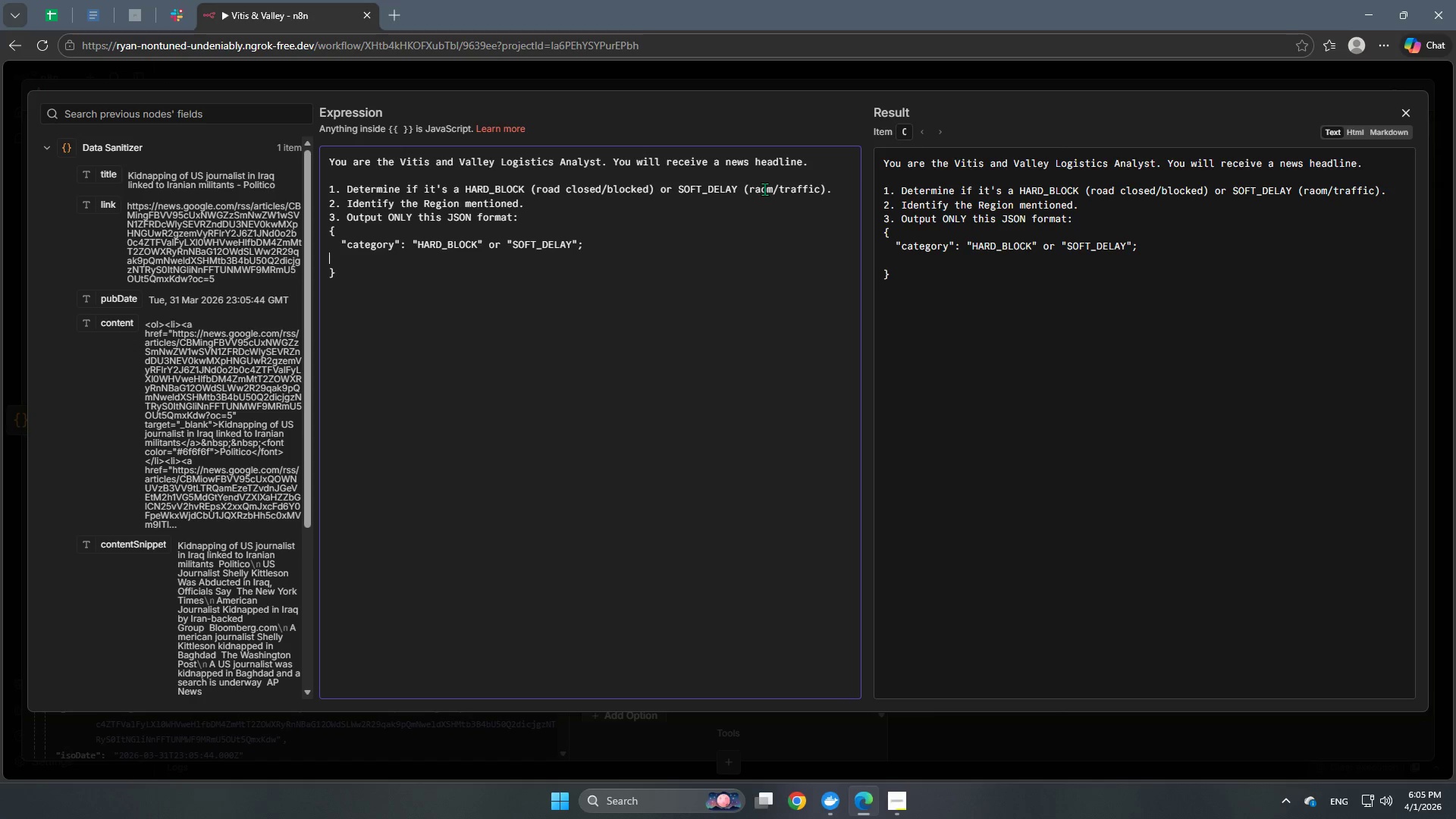 
key(Tab)
 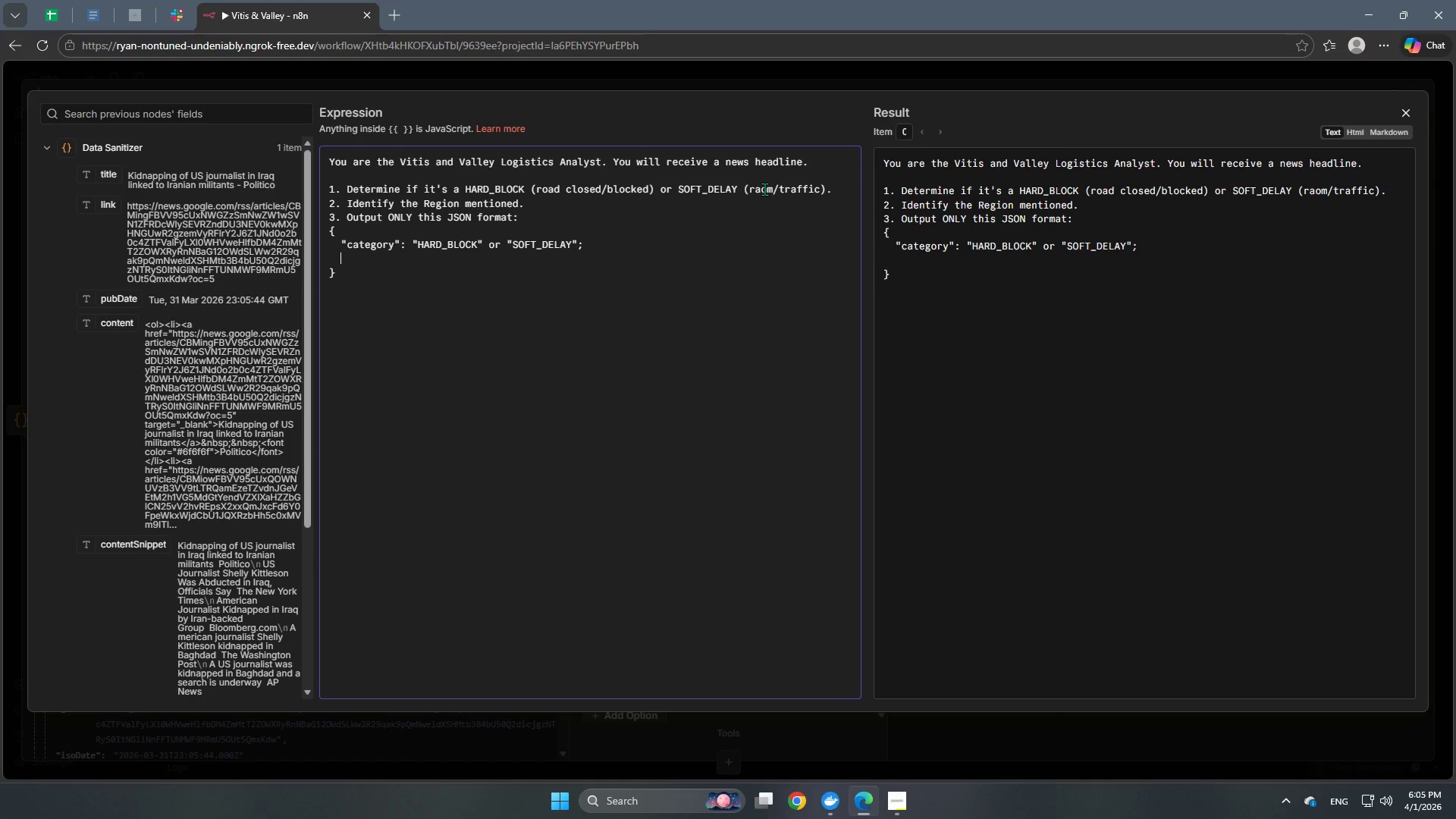 
key(Shift+Quote)
 